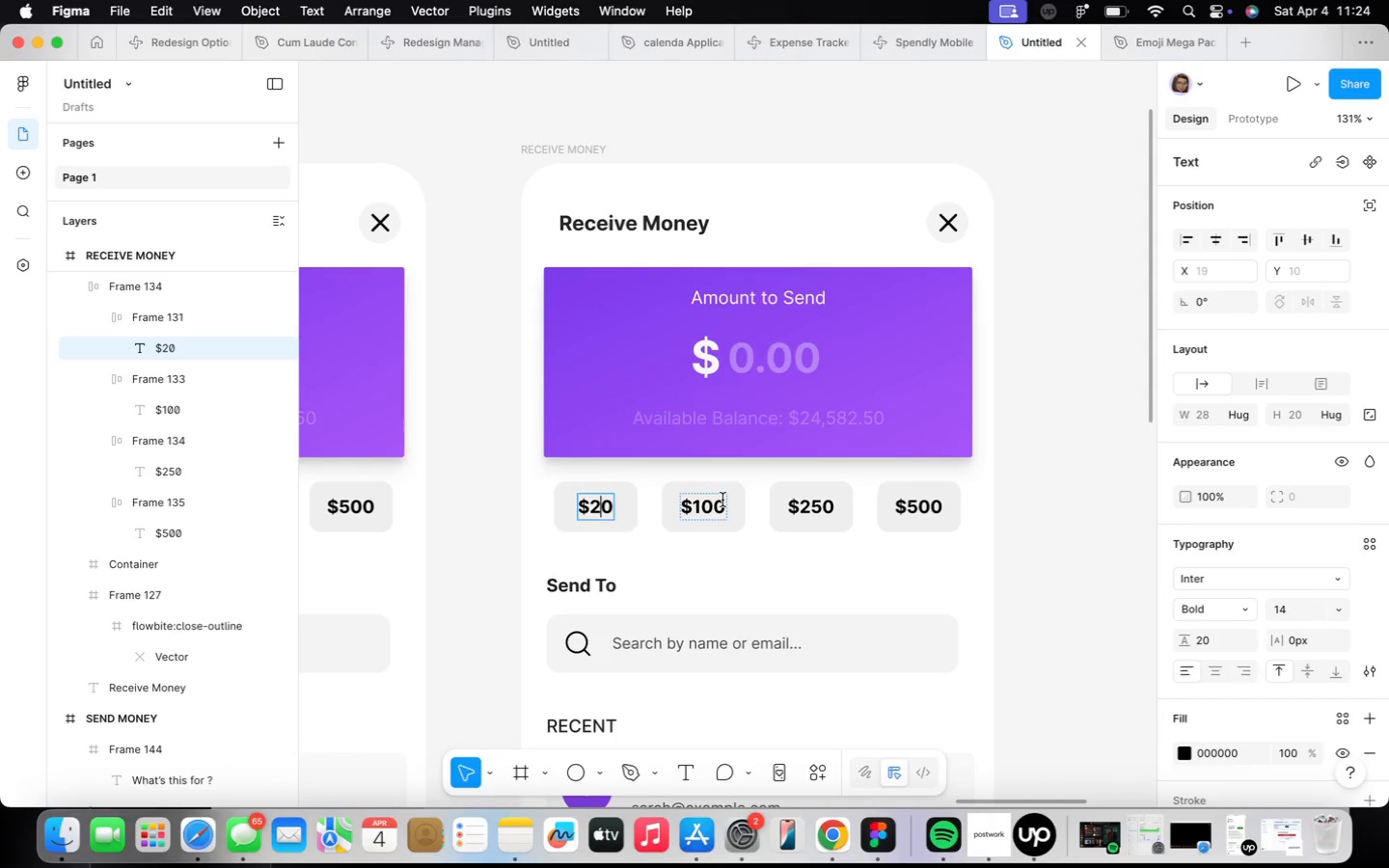 
left_click([711, 507])
 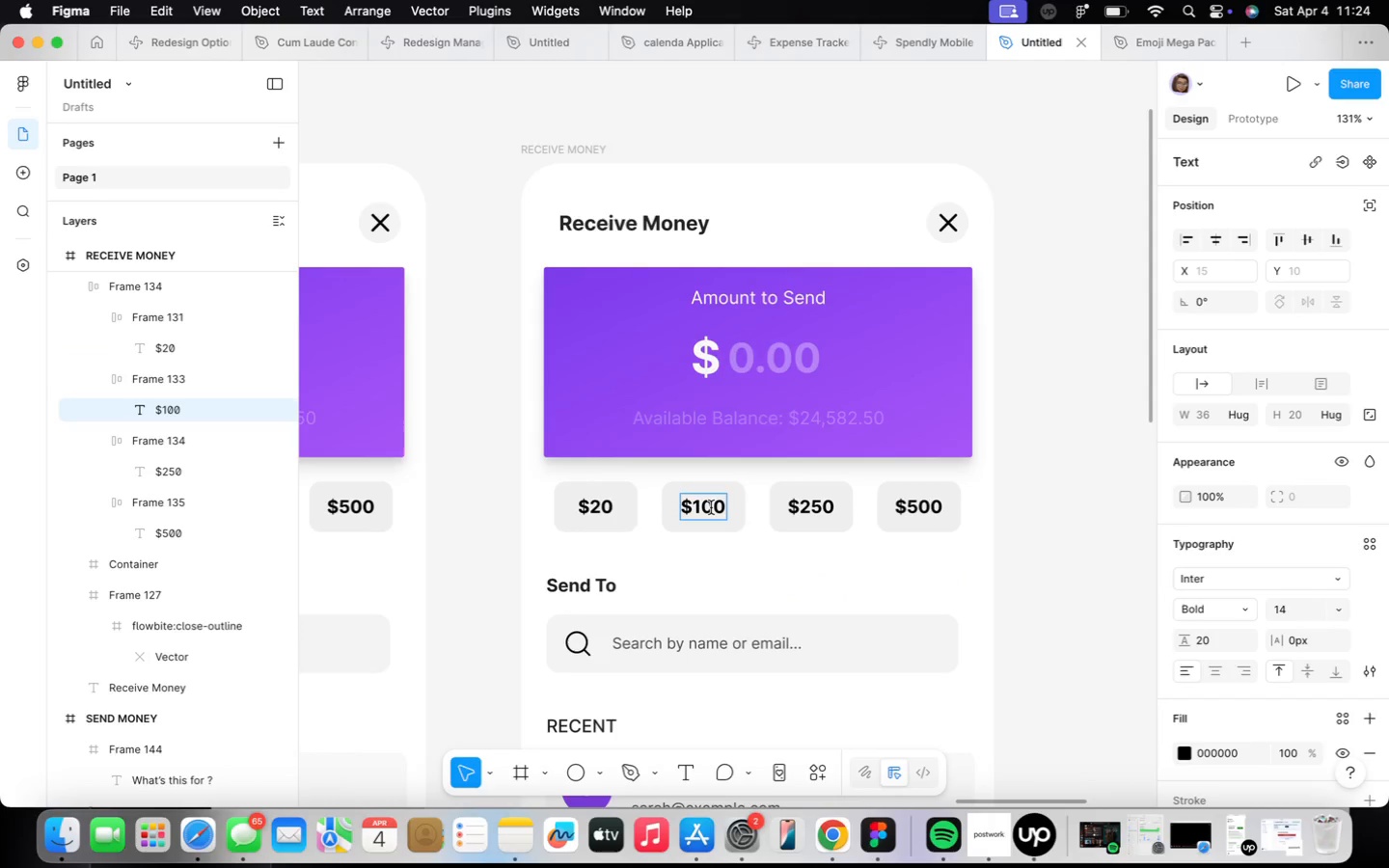 
key(Backspace)
 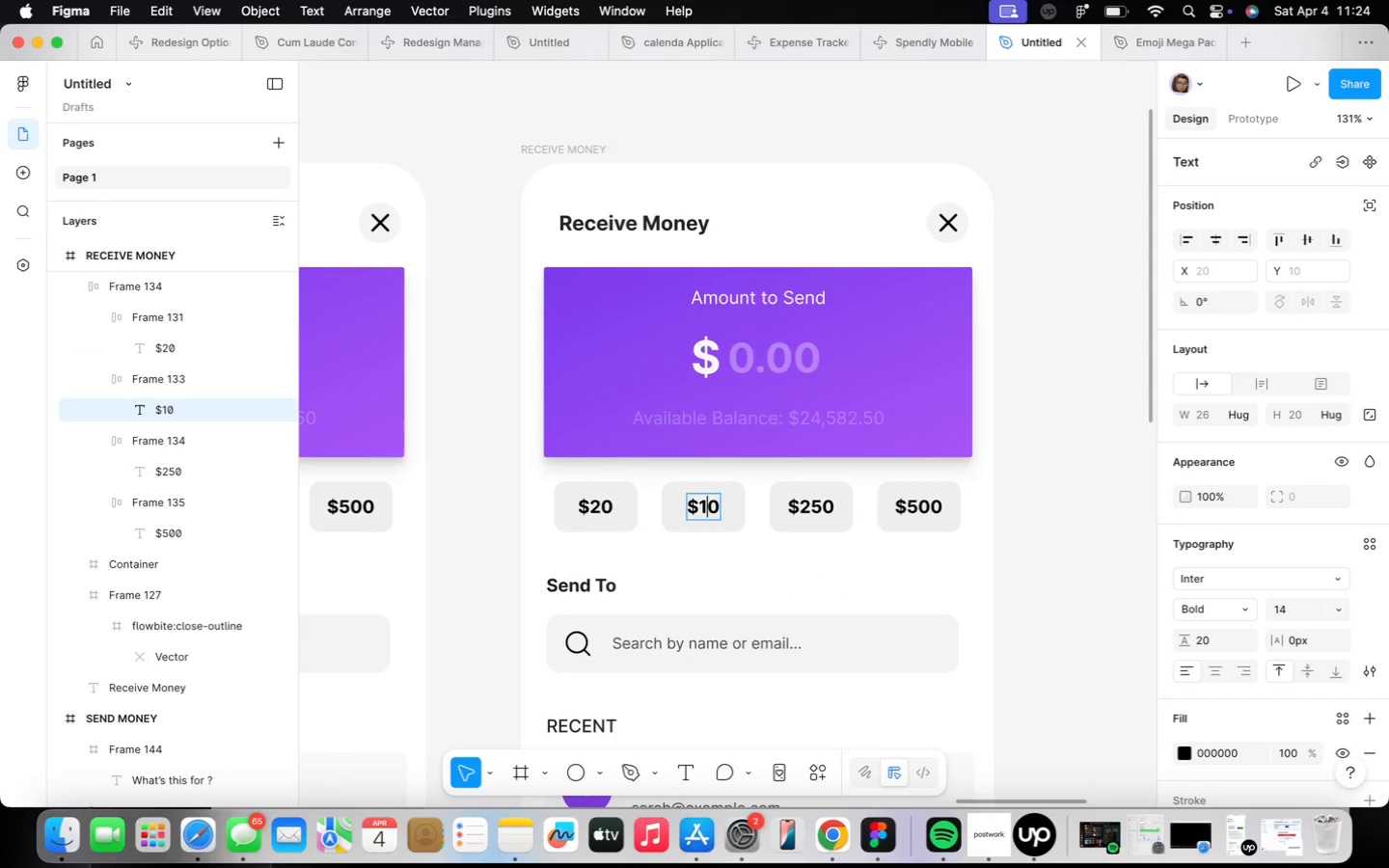 
key(Backspace)
 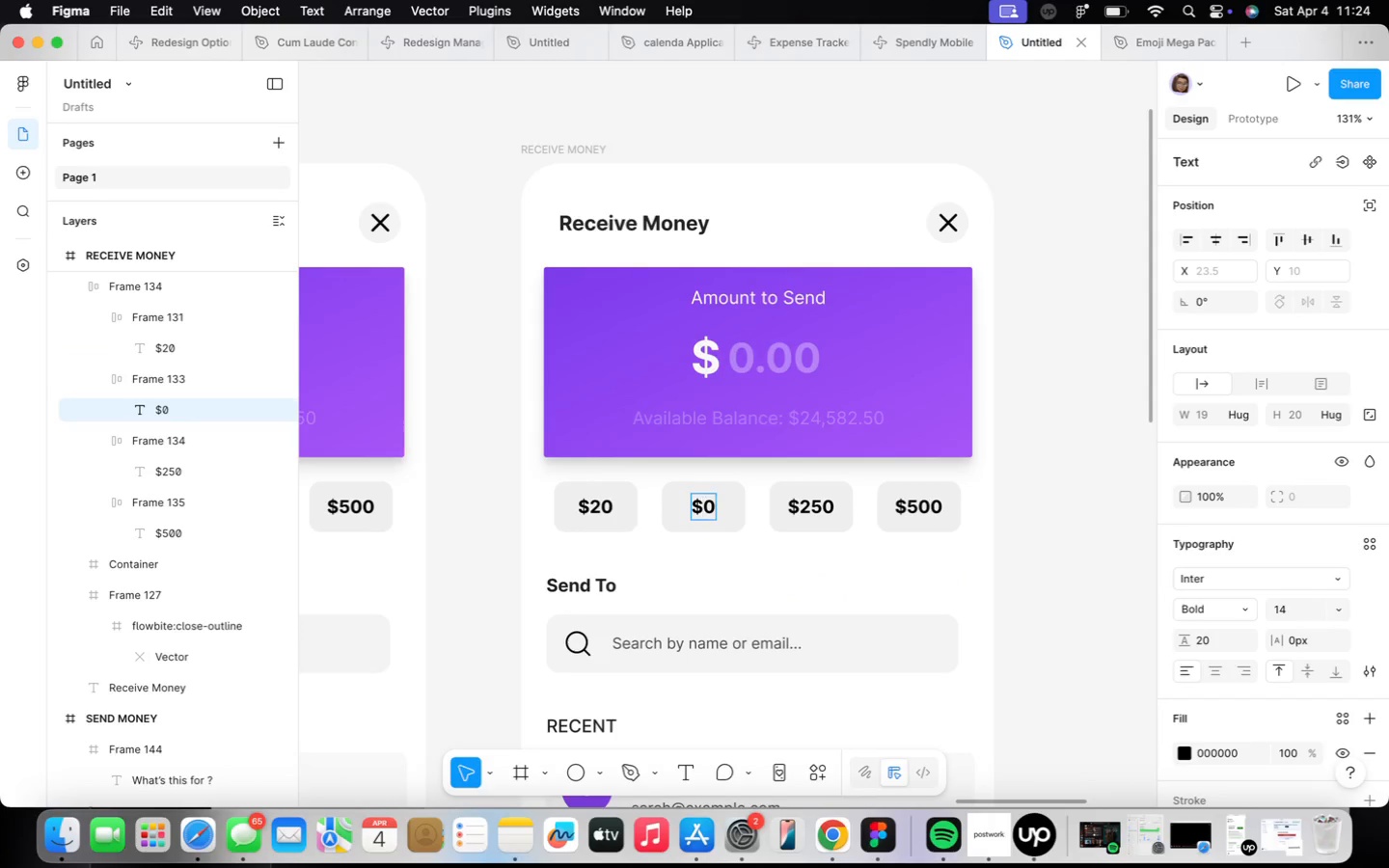 
key(5)
 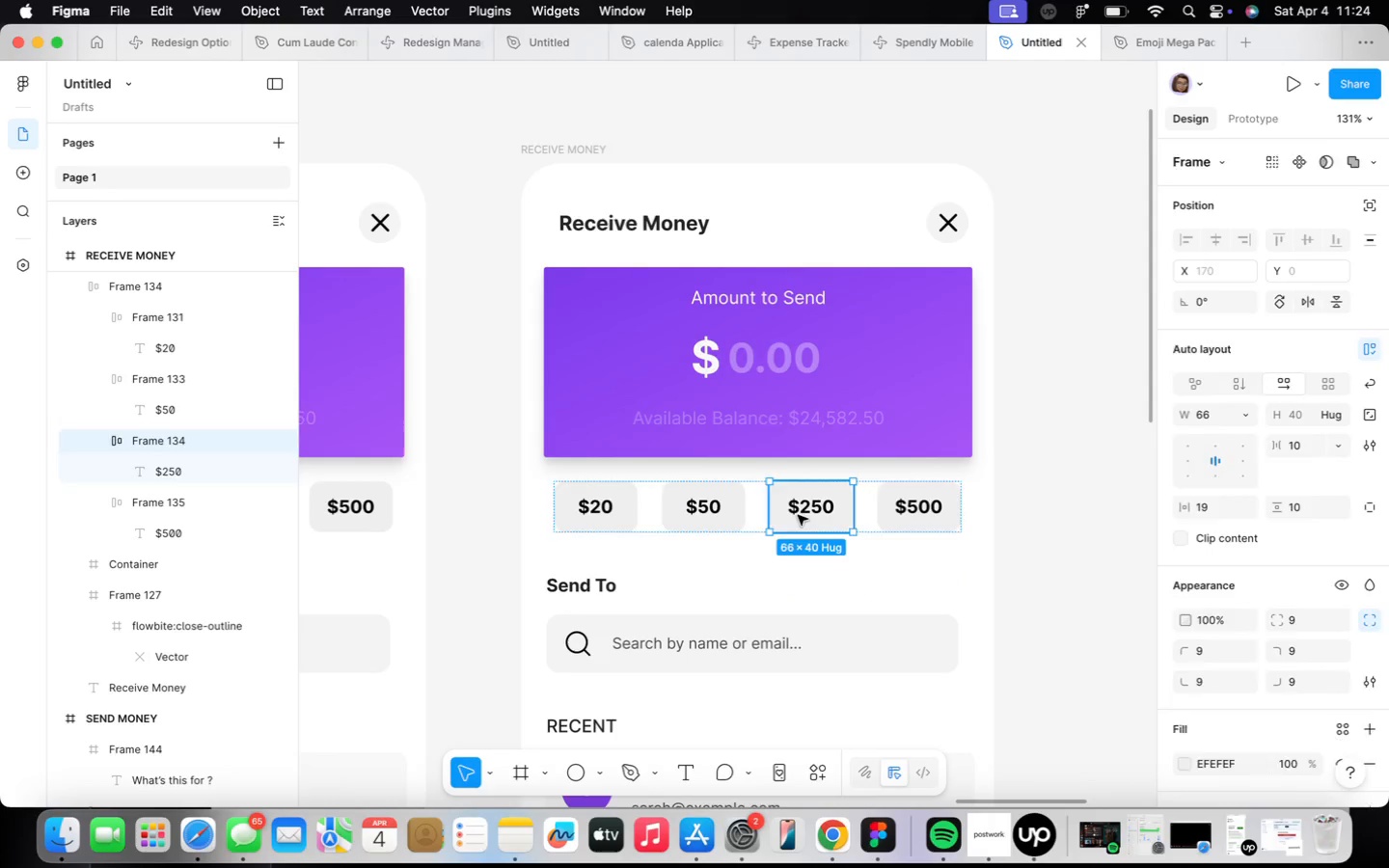 
double_click([823, 509])
 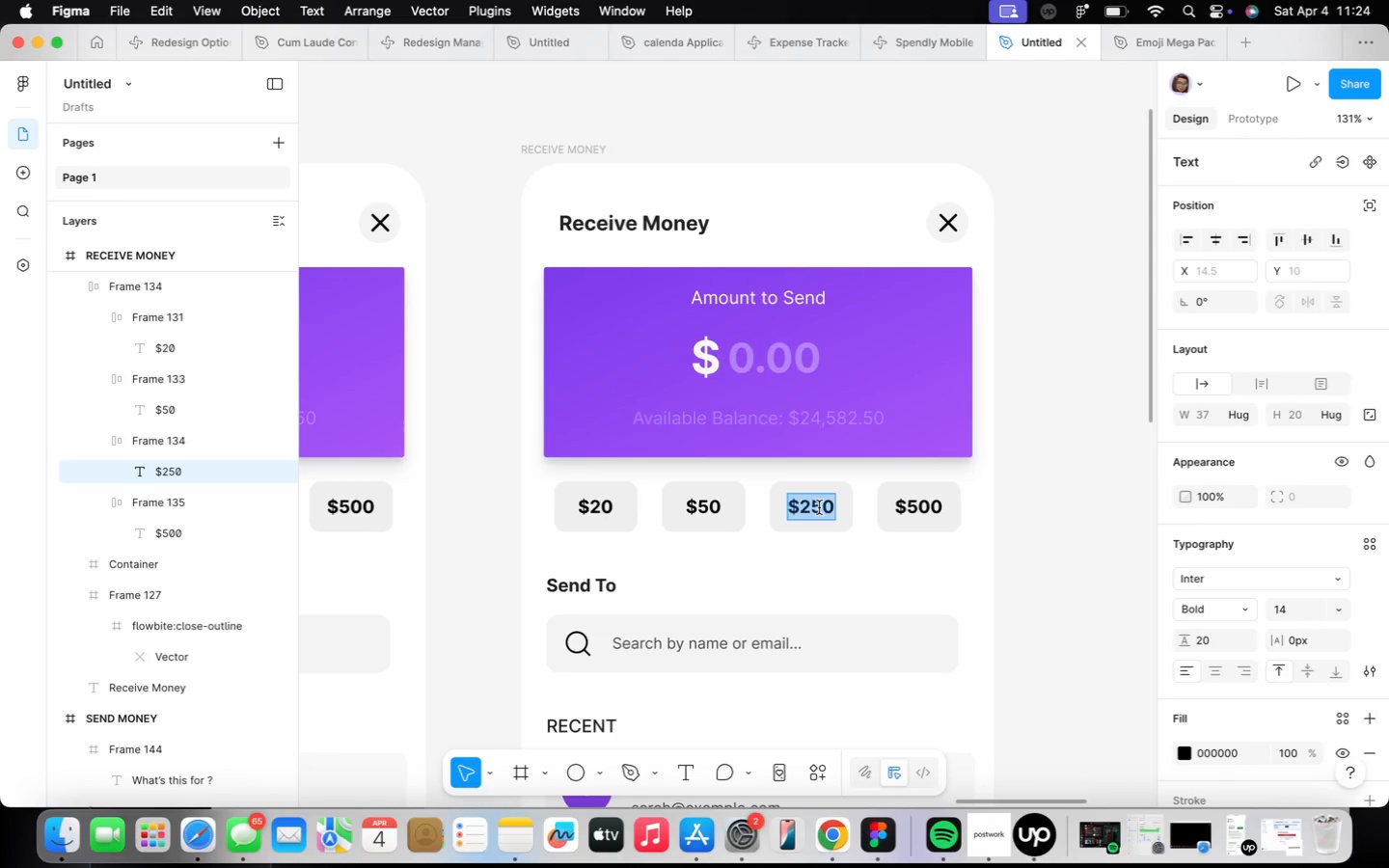 
left_click([819, 506])
 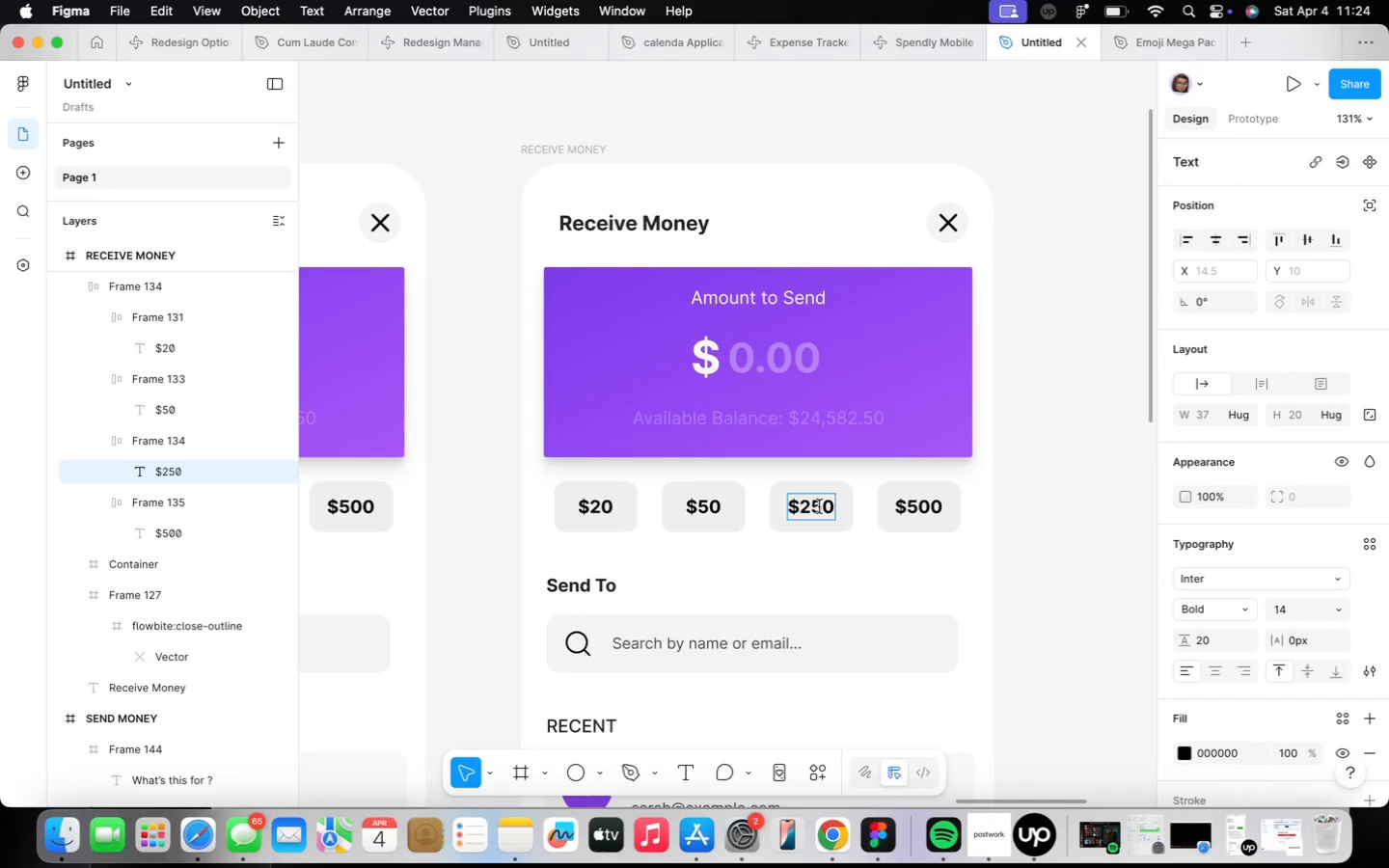 
key(Backspace)
key(Backspace)
type(10)
 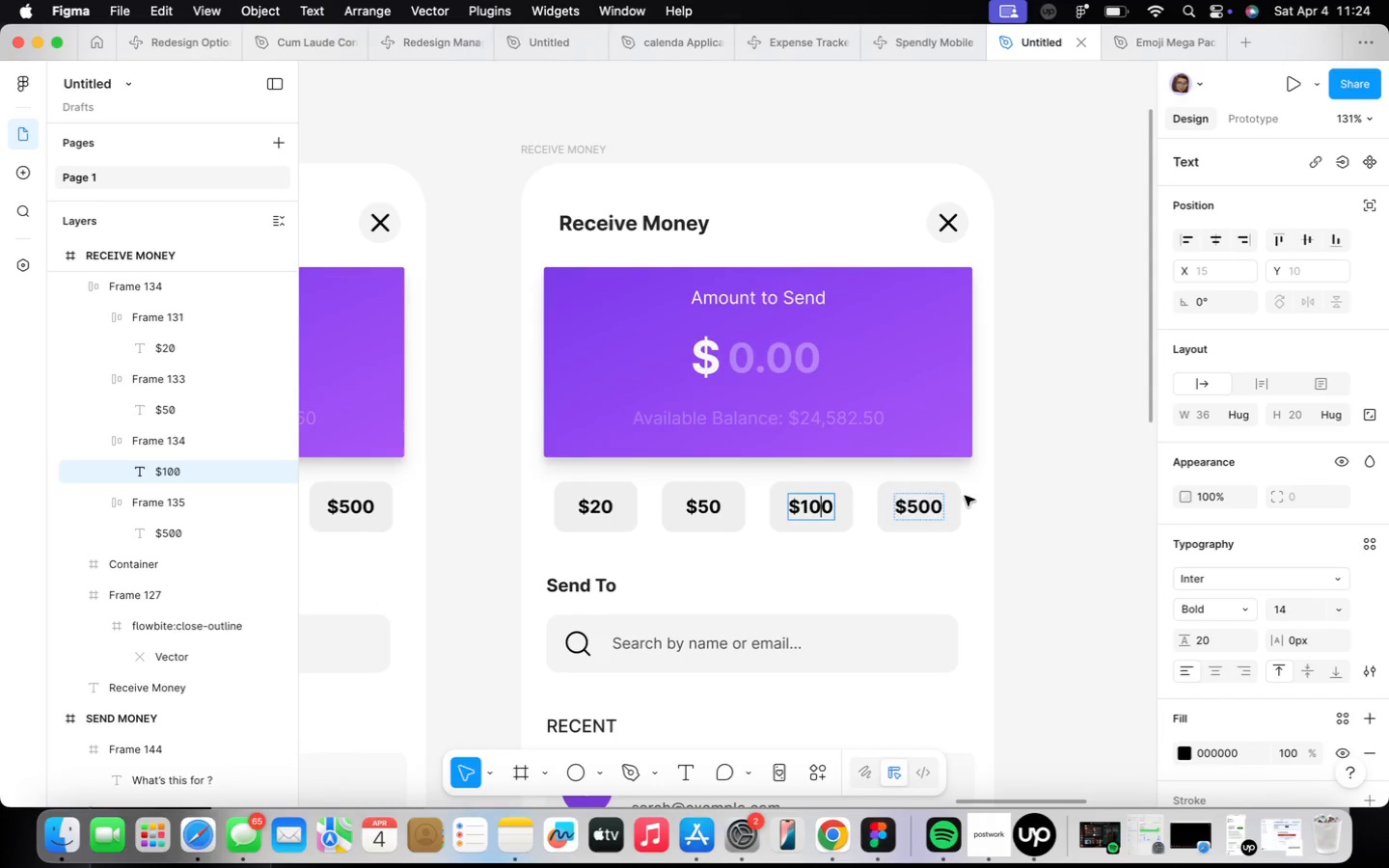 
left_click([923, 508])
 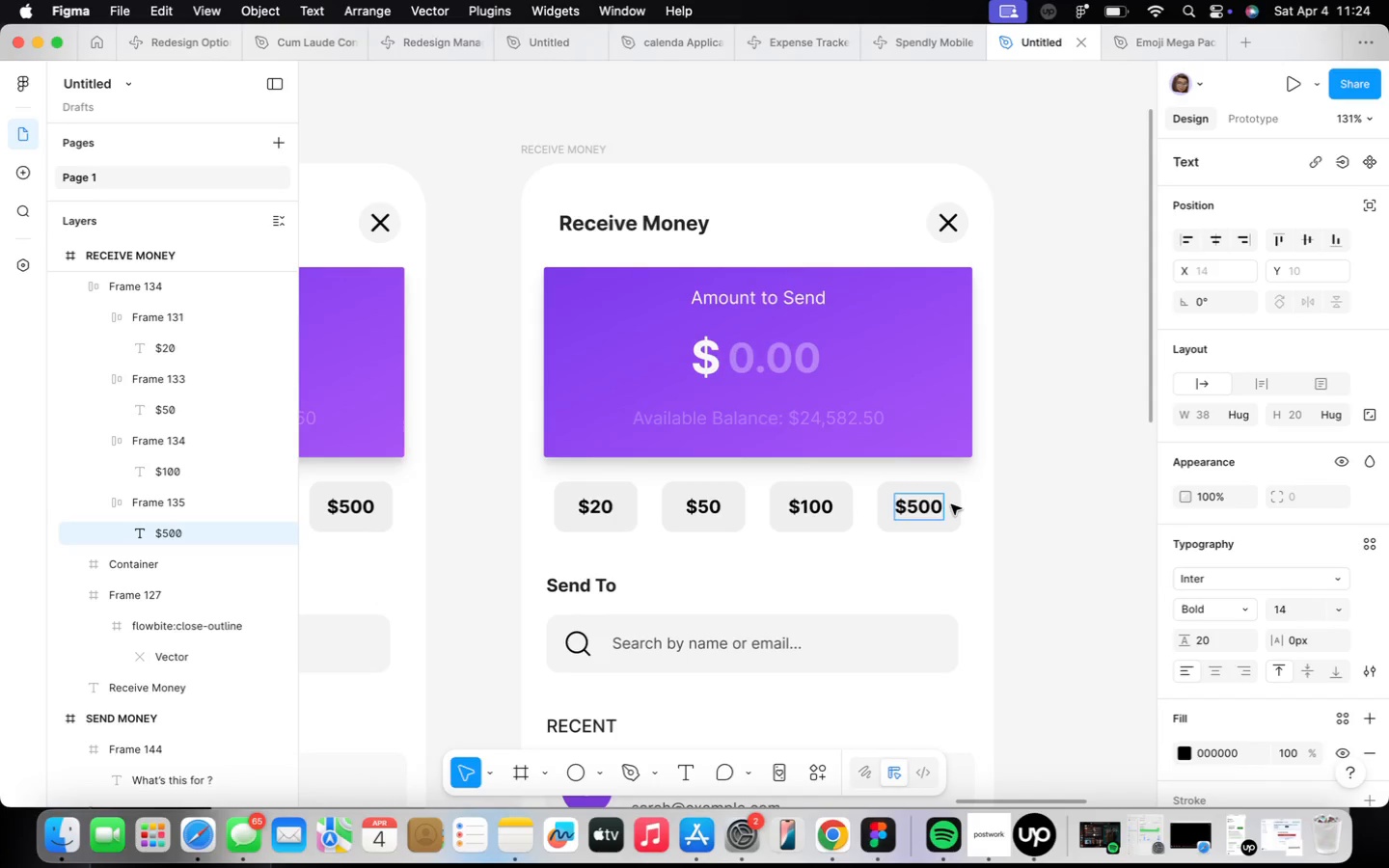 
key(Backspace)
 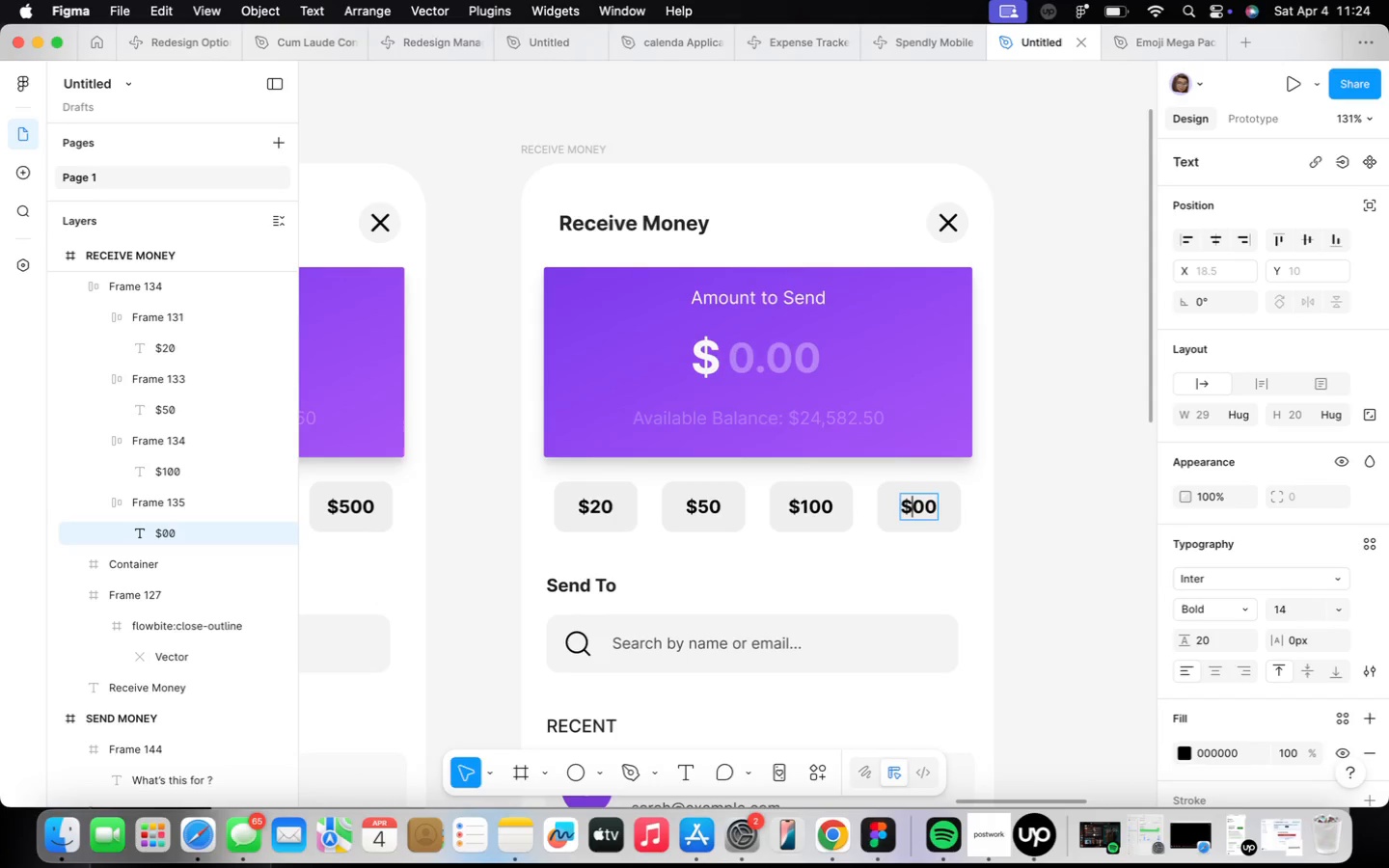 
key(2)
 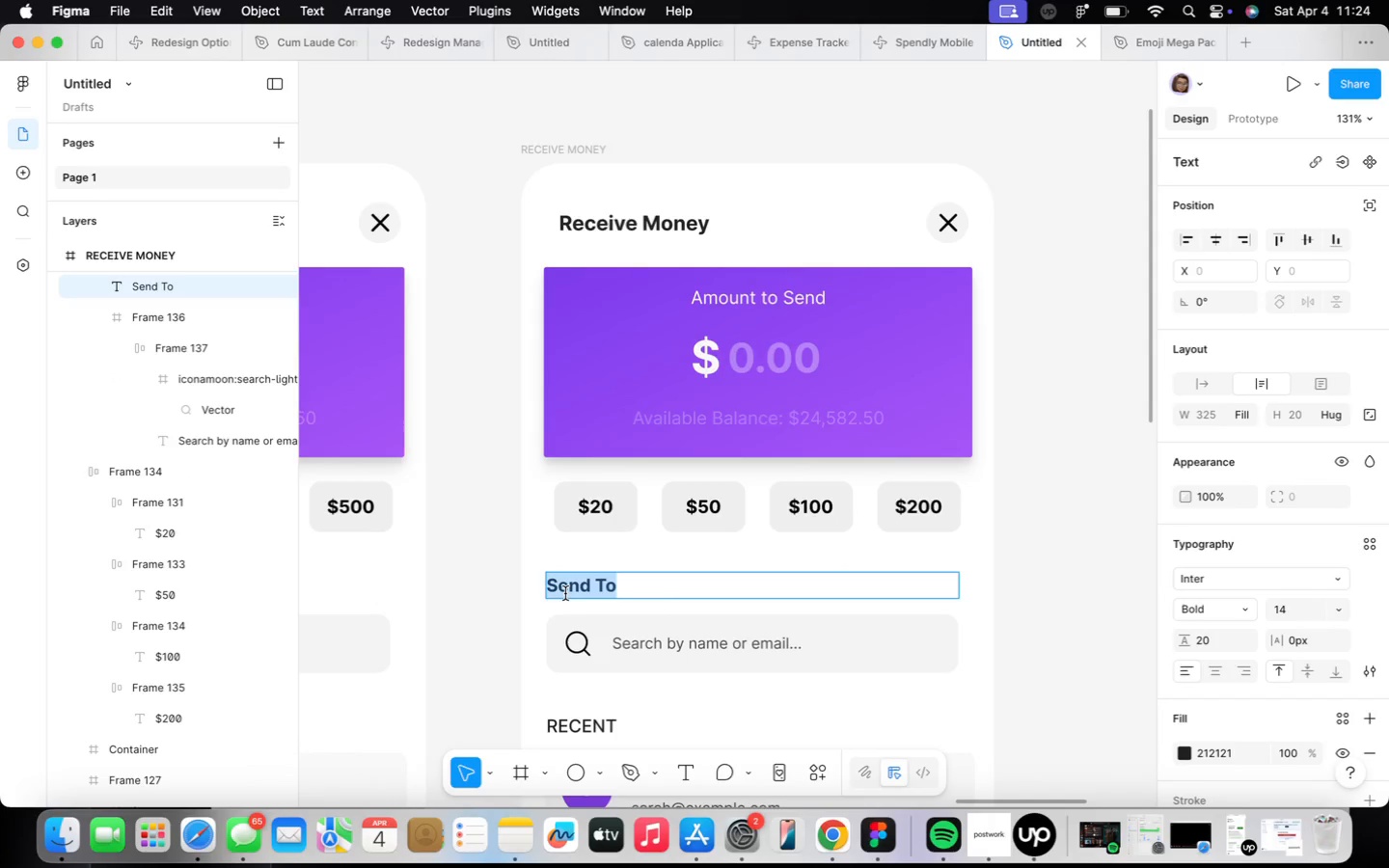 
type(Choose Method)
 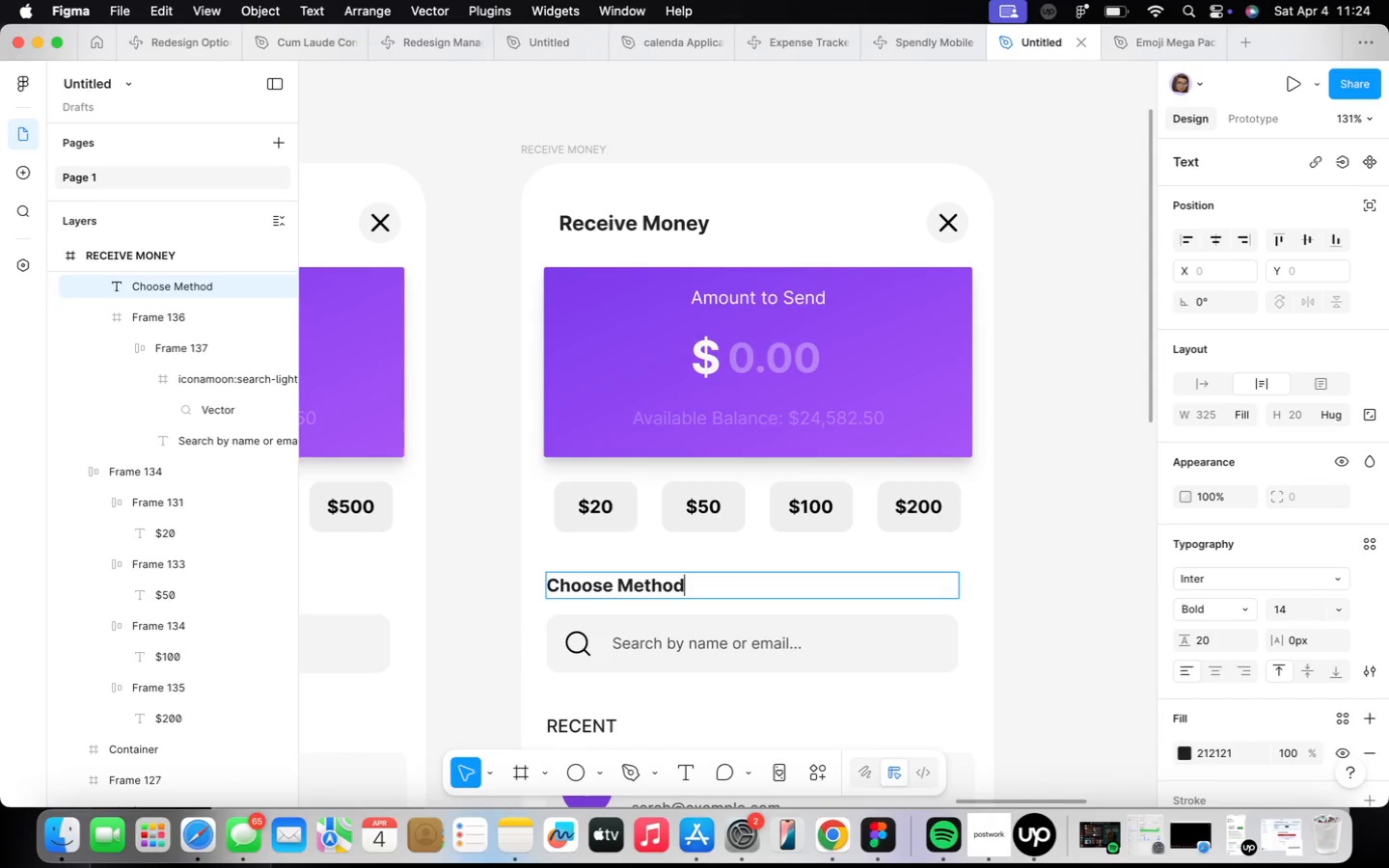 
left_click([800, 704])
 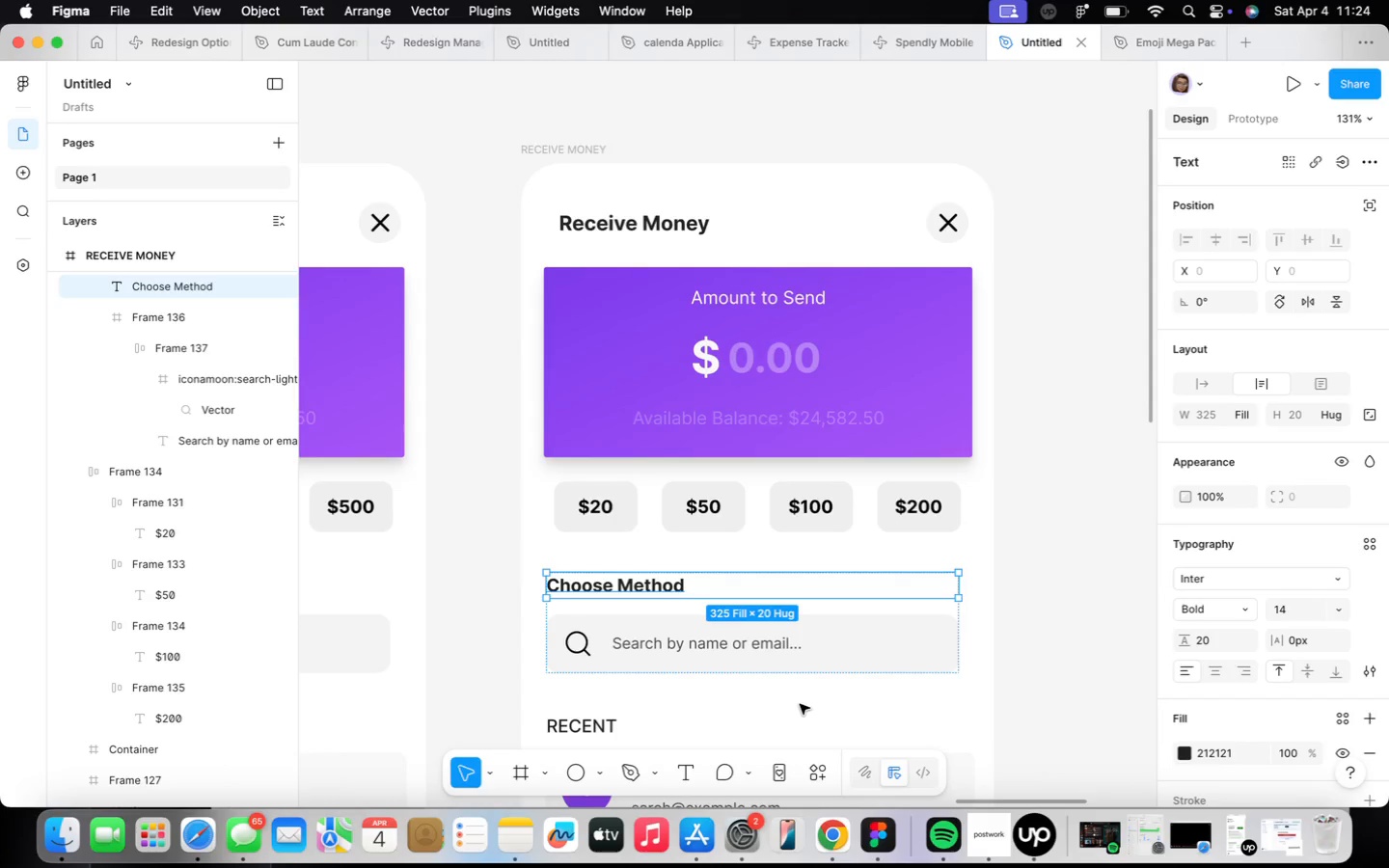 
scroll: coordinate [800, 704], scroll_direction: down, amount: 1.0
 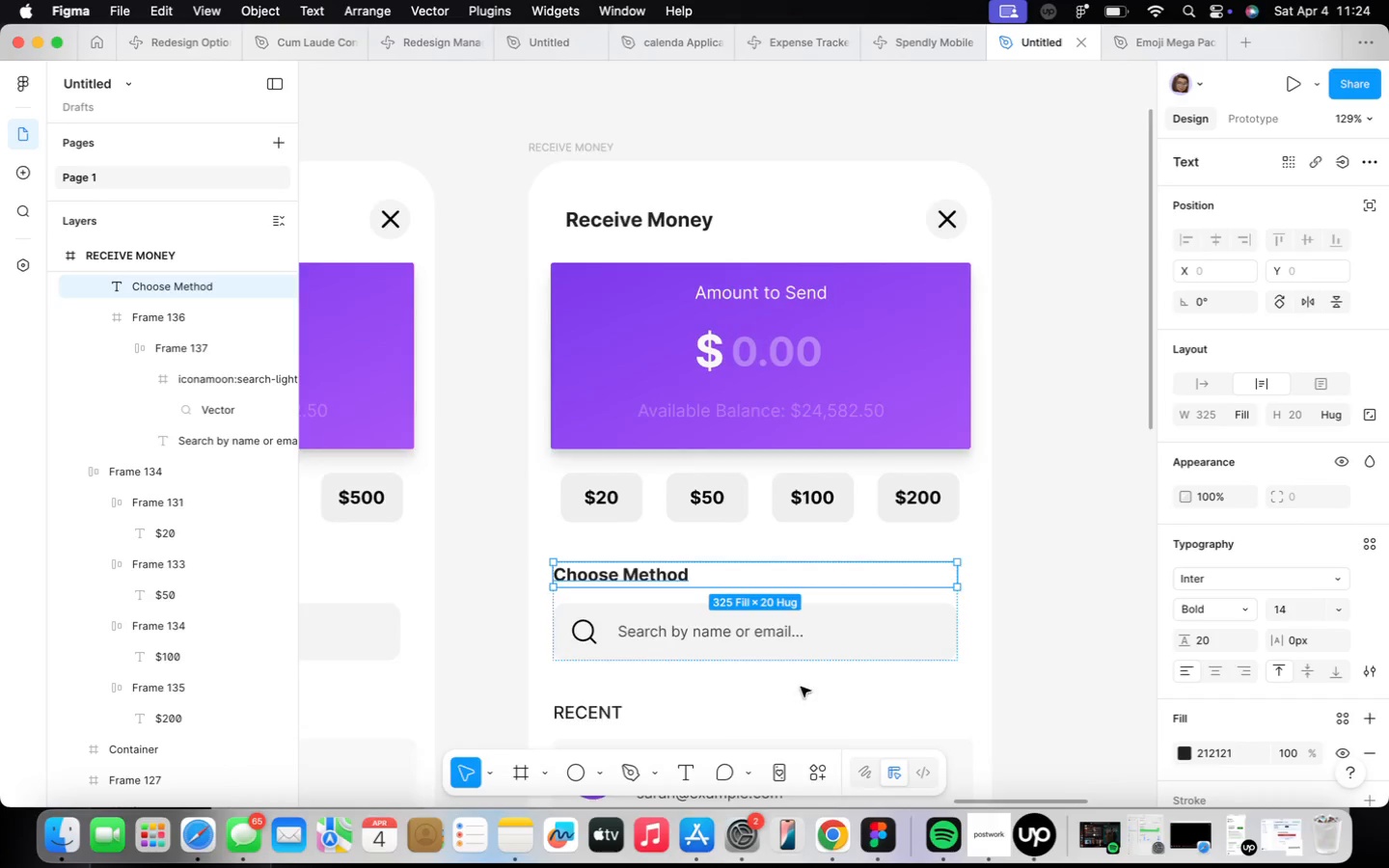 
mouse_move([783, 422])
 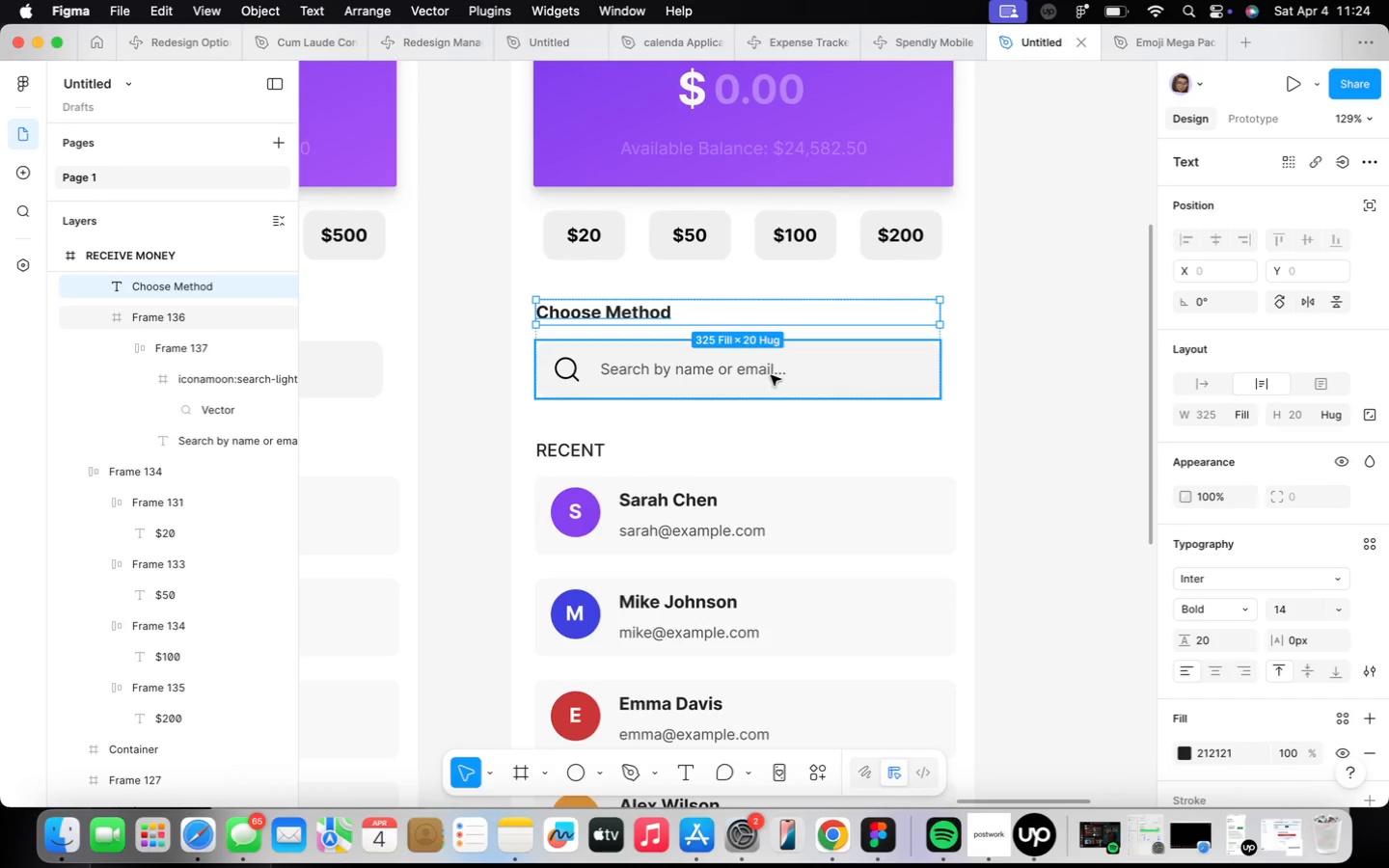 
left_click([772, 375])
 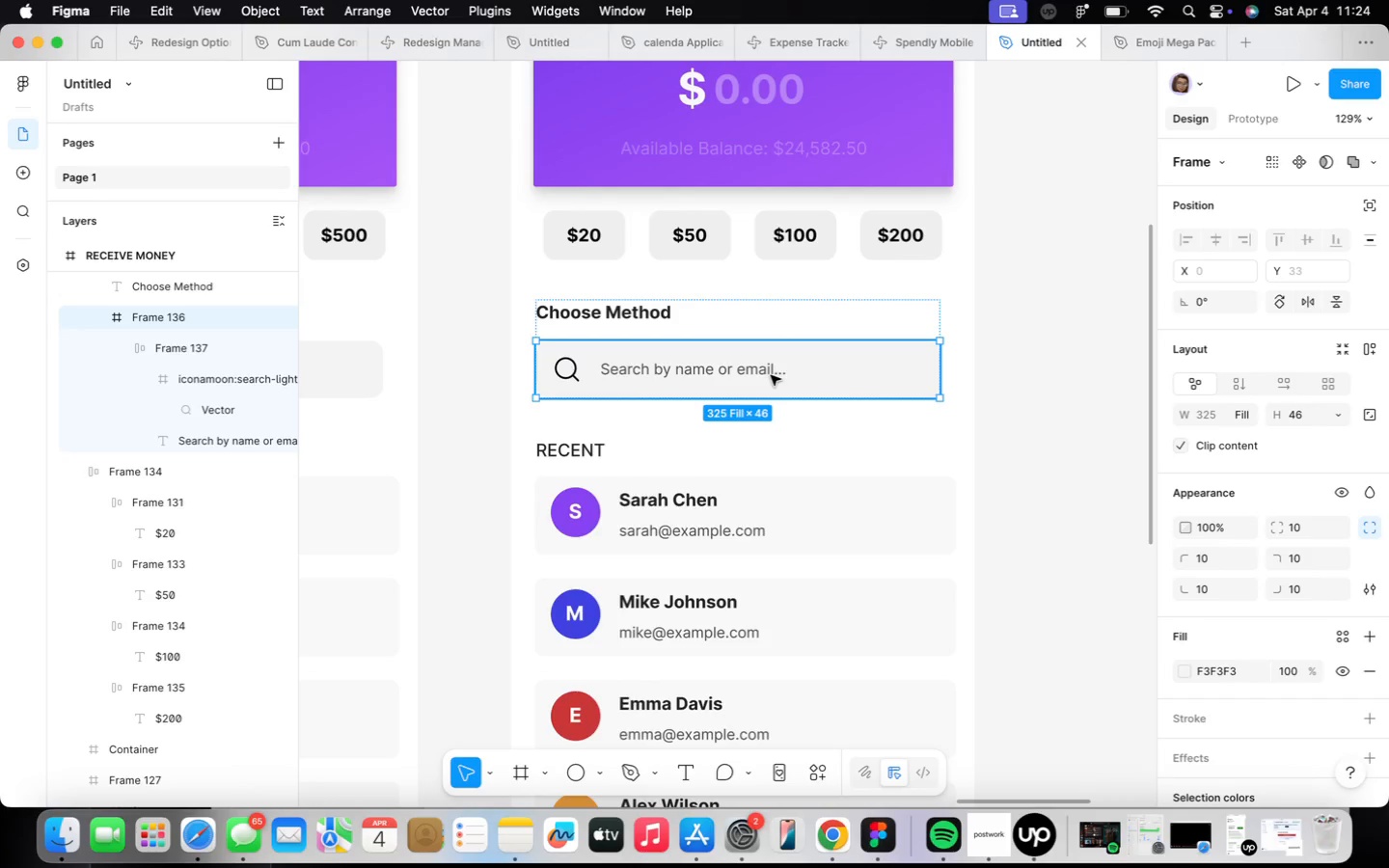 
key(Backspace)
 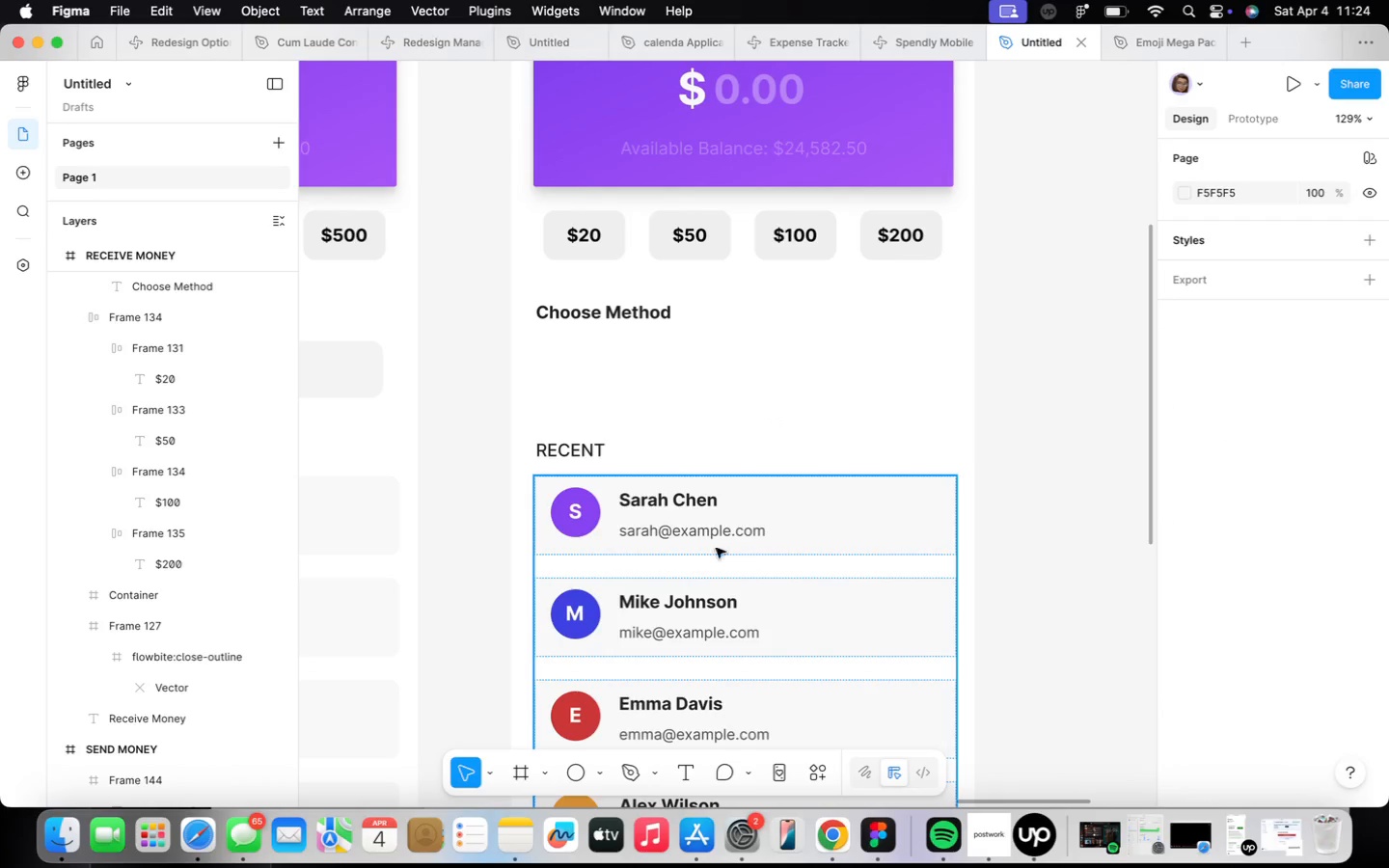 
left_click([582, 454])
 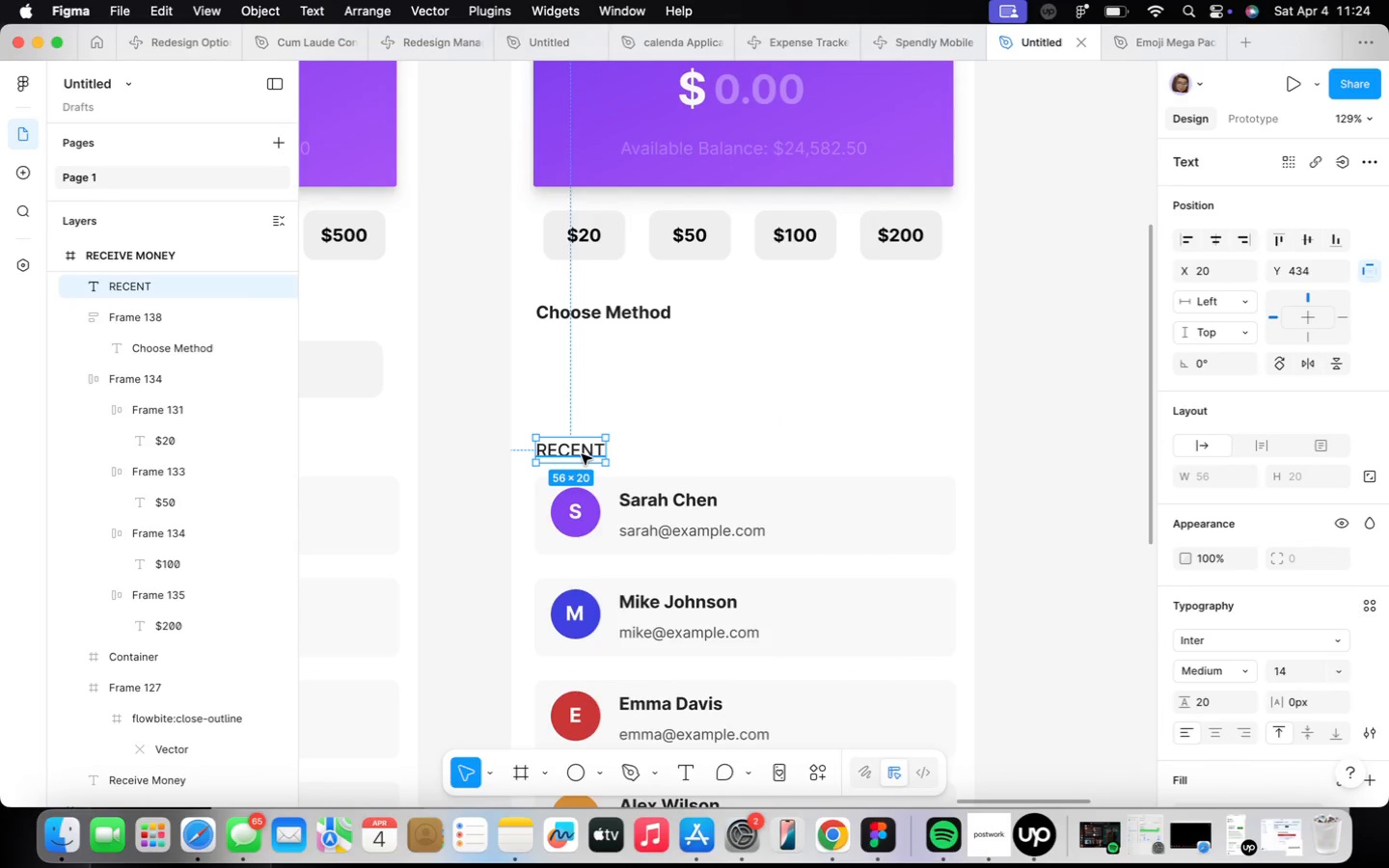 
key(Backspace)
 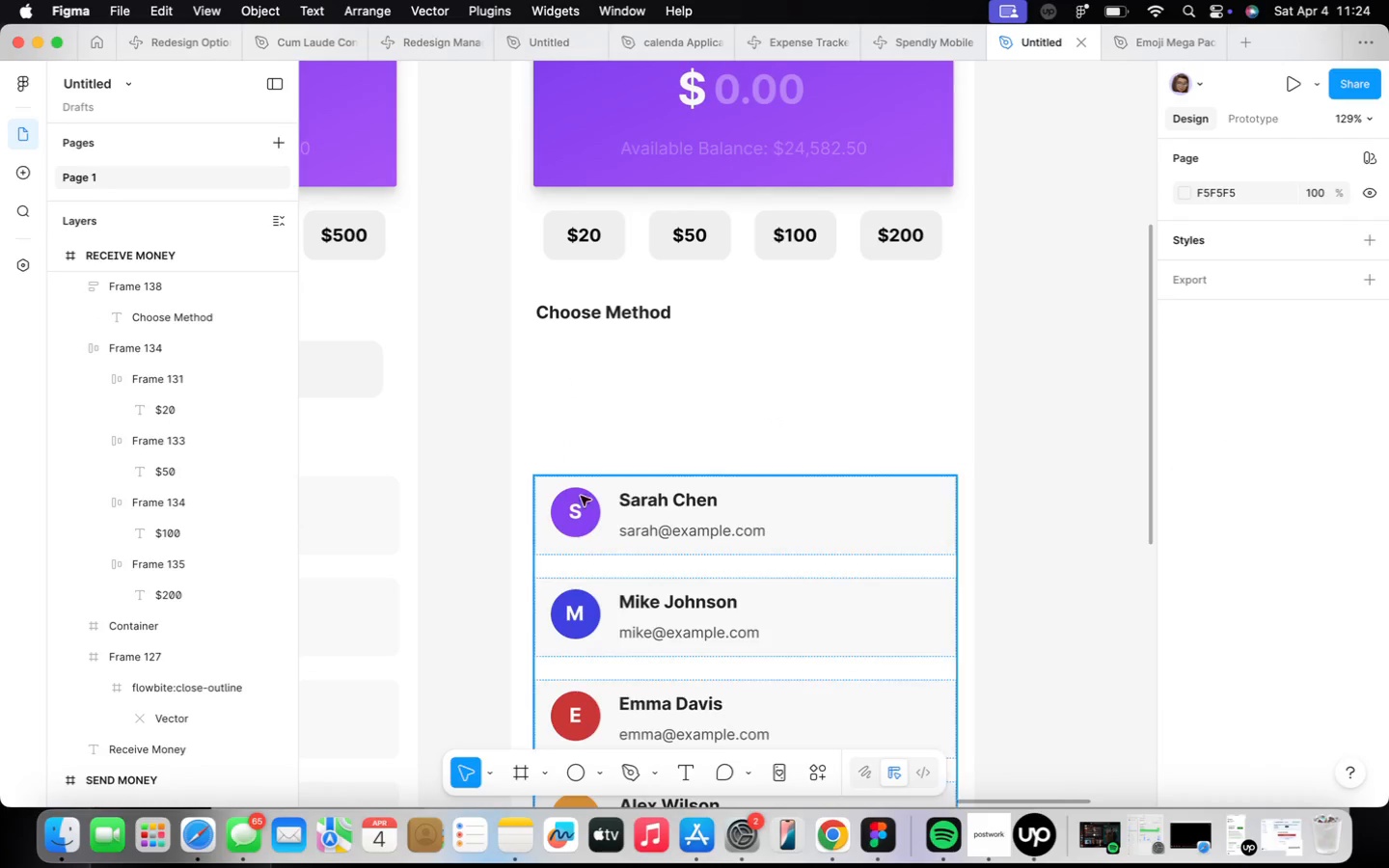 
left_click_drag(start_coordinate=[612, 566], to_coordinate=[616, 565])
 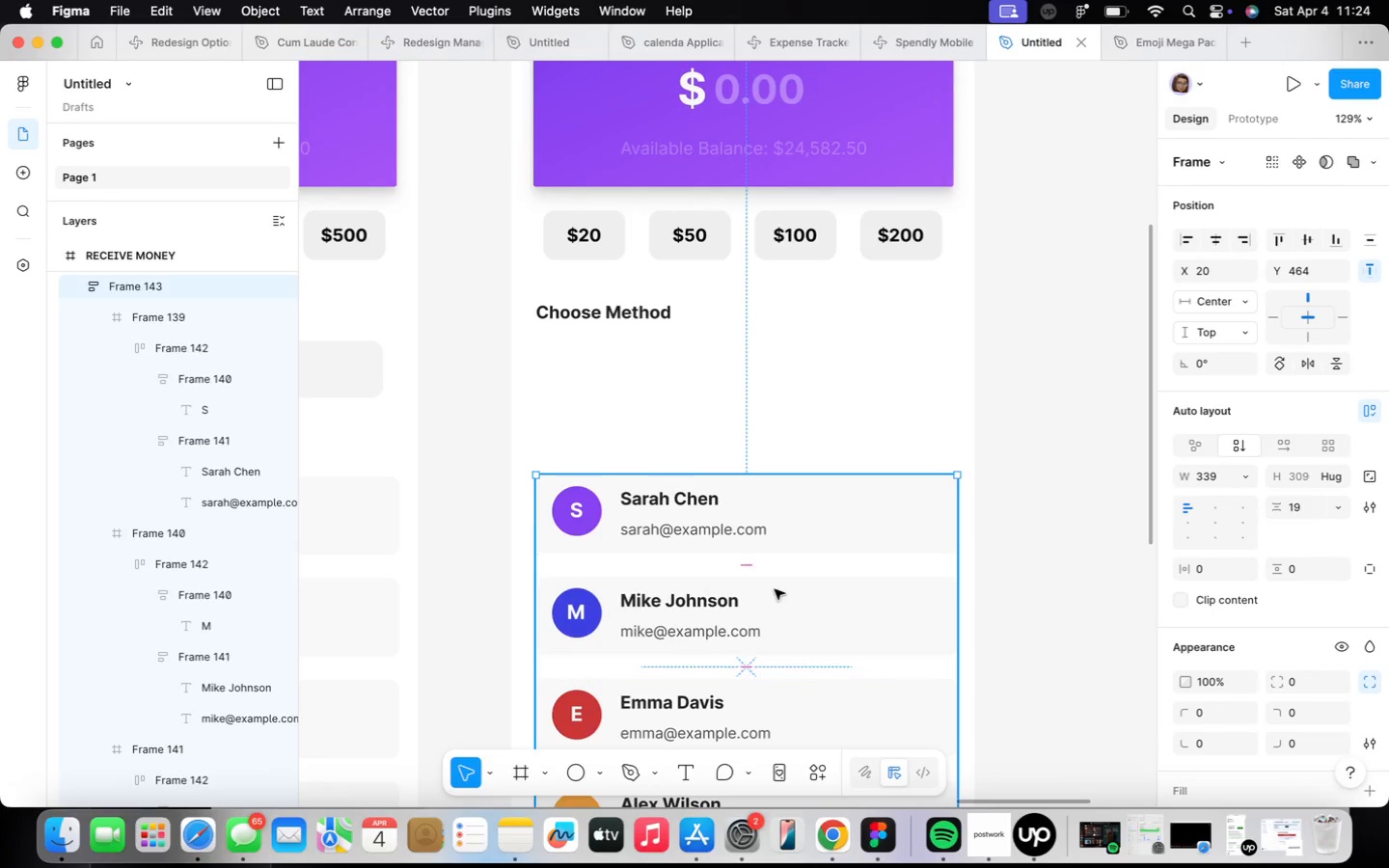 
left_click_drag(start_coordinate=[776, 591], to_coordinate=[777, 464])
 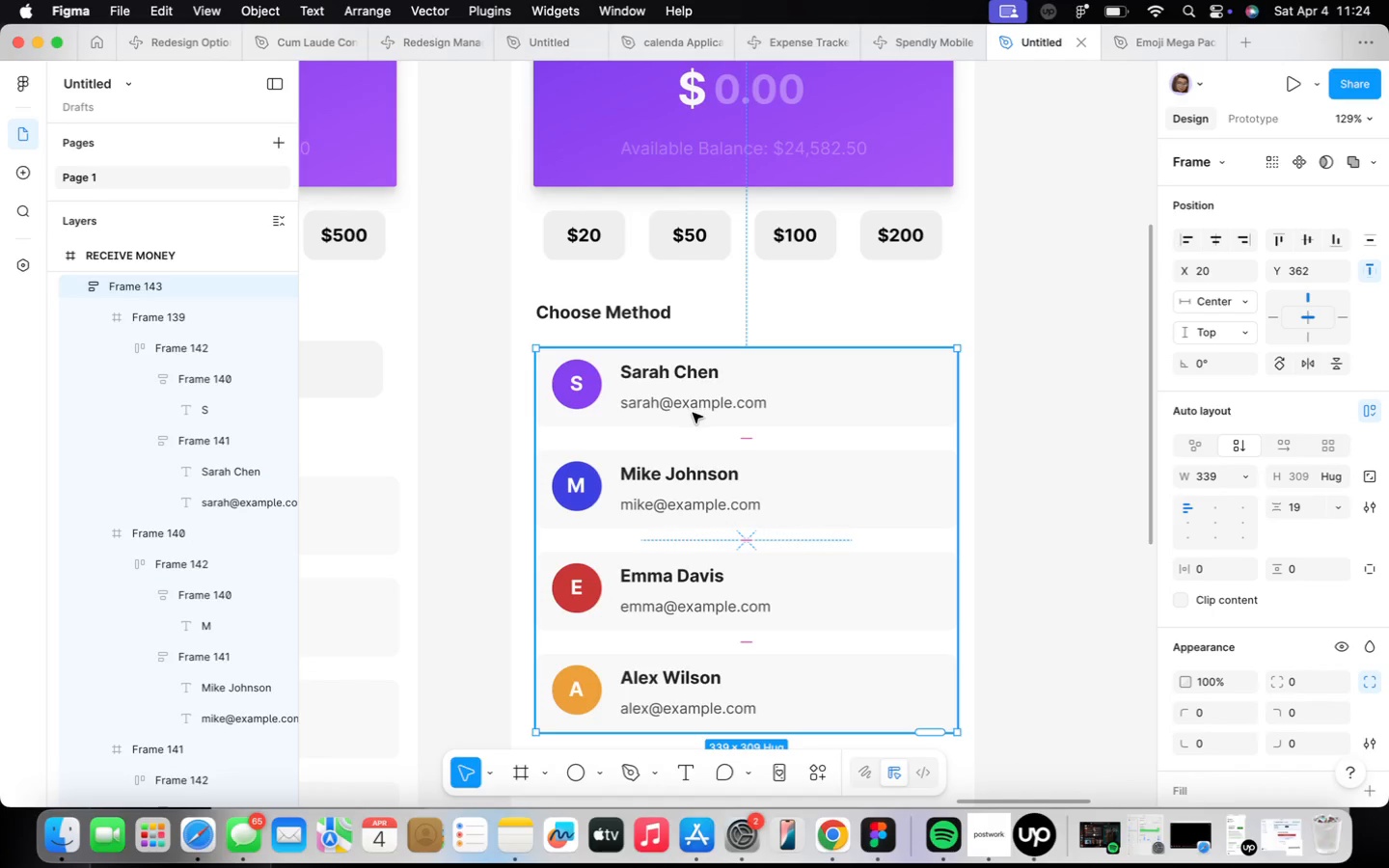 
scroll: coordinate [693, 412], scroll_direction: up, amount: 4.0
 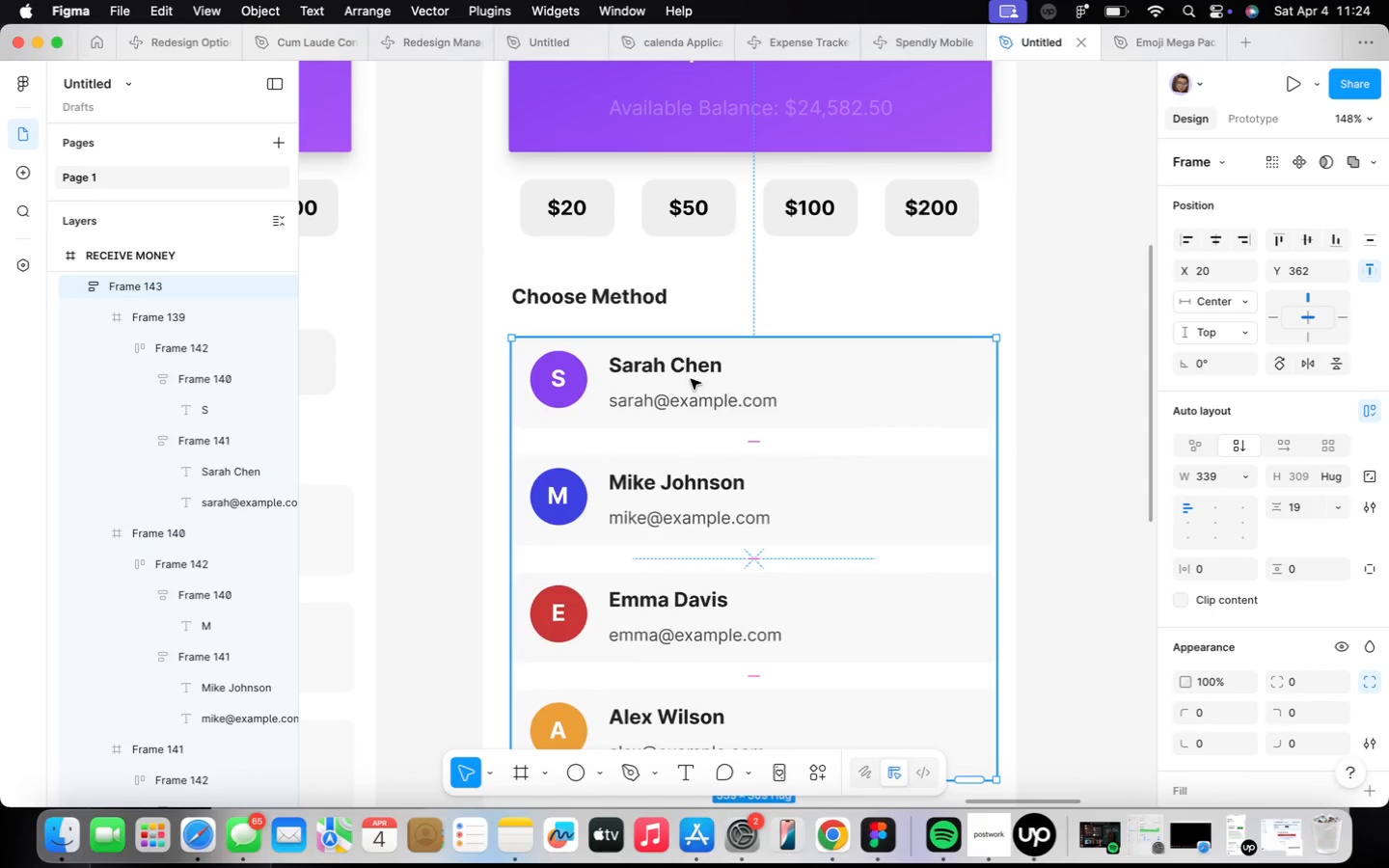 
double_click([691, 379])
 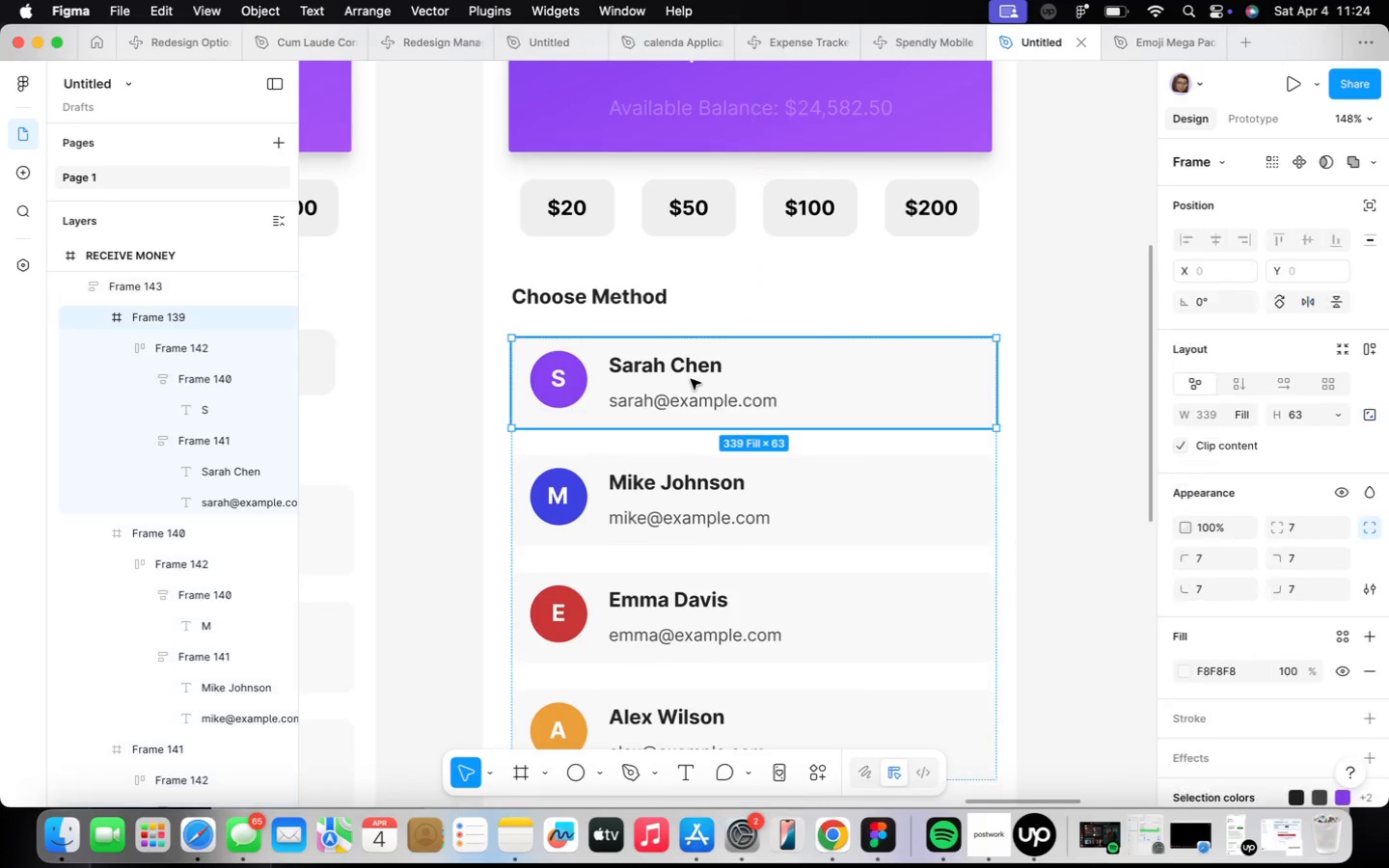 
triple_click([691, 379])
 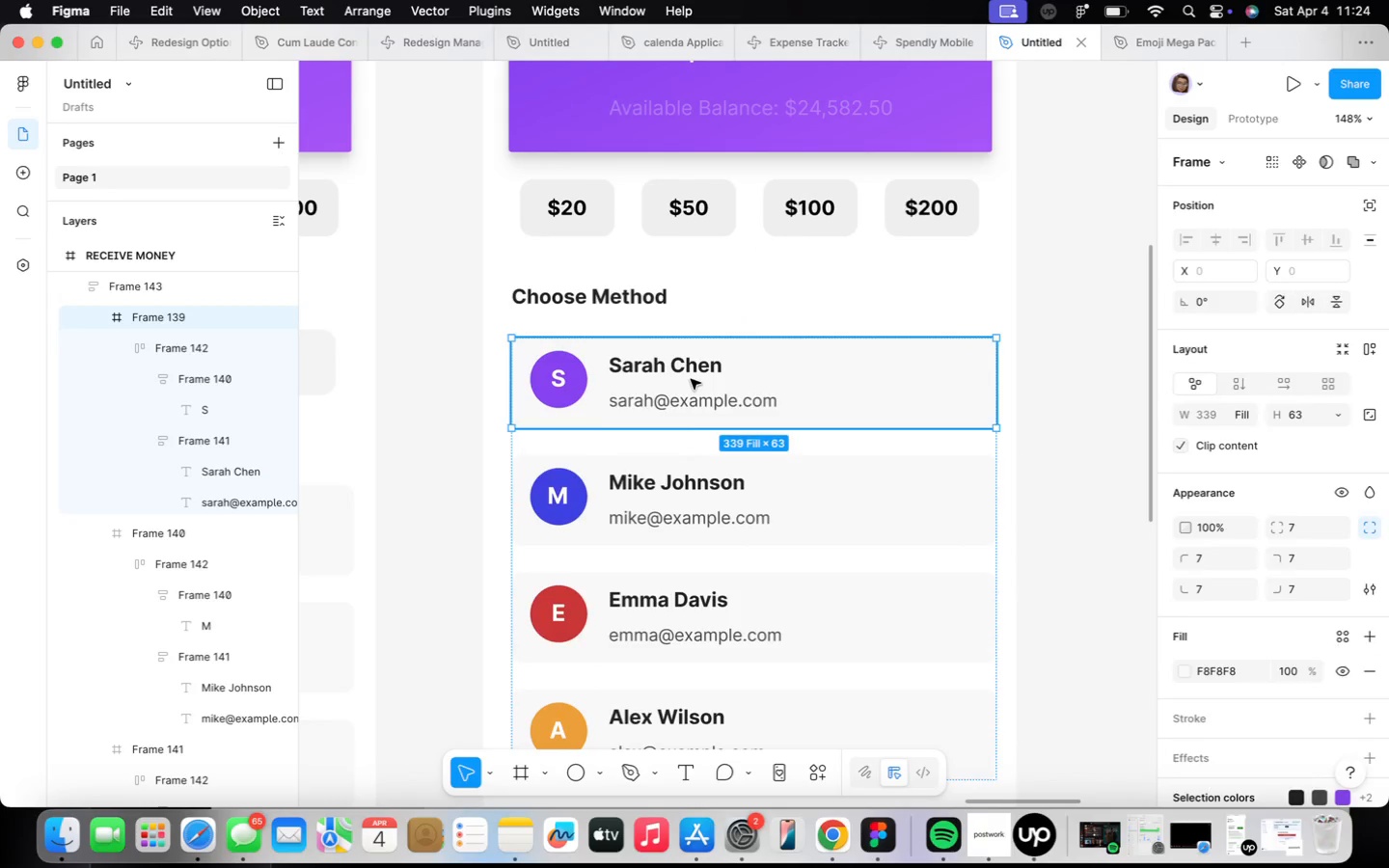 
triple_click([691, 379])
 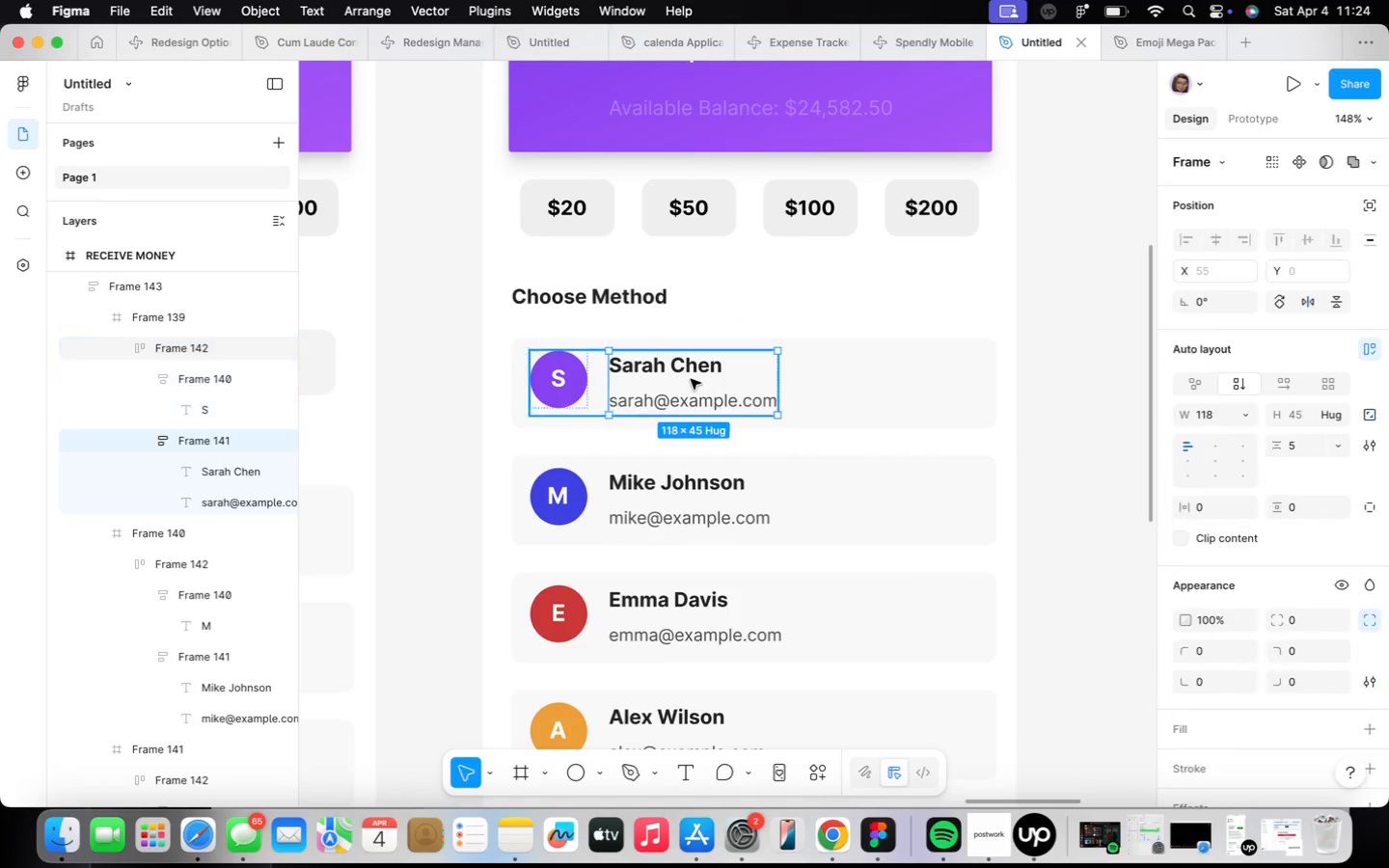 
triple_click([691, 379])
 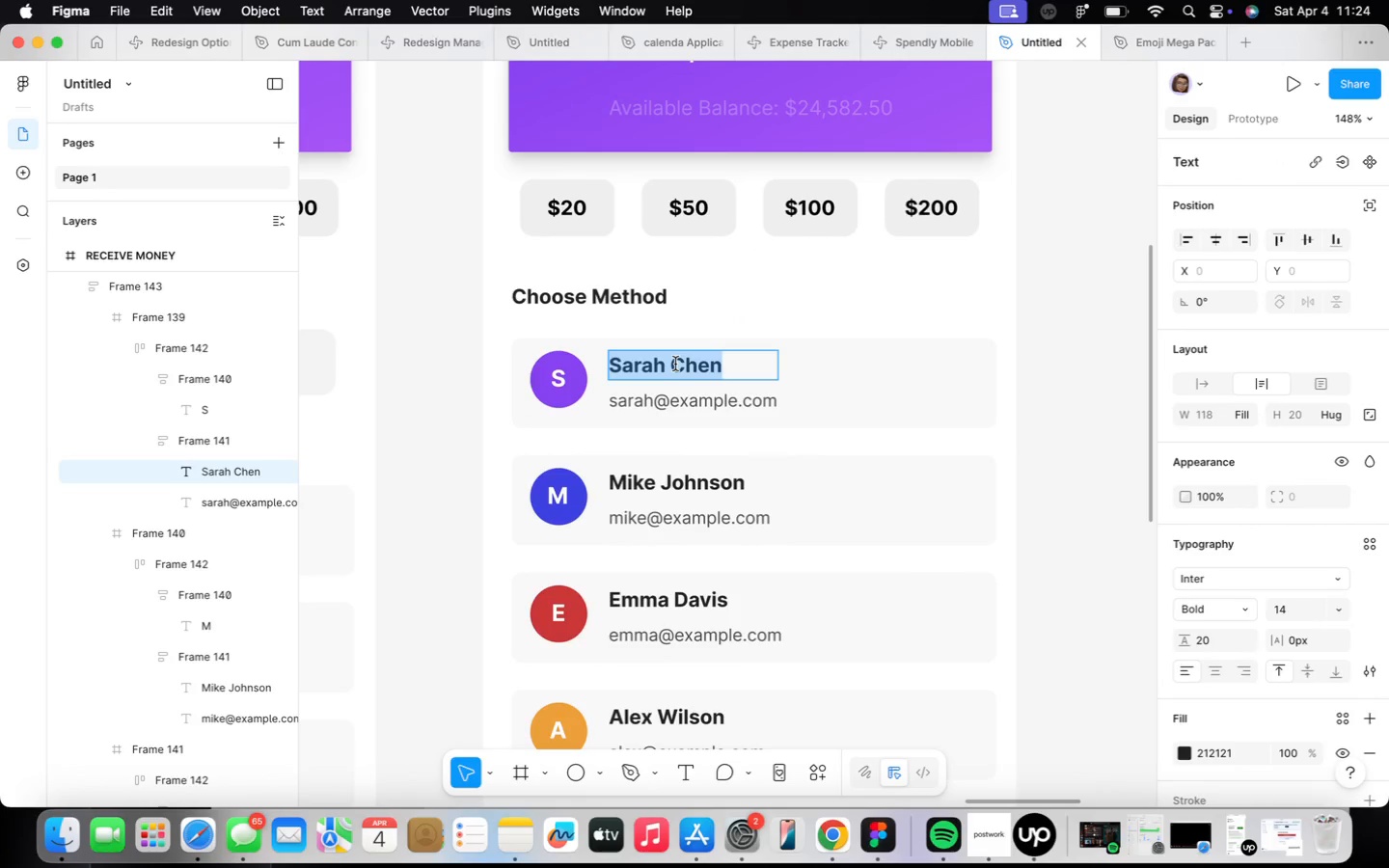 
key(Tab)
 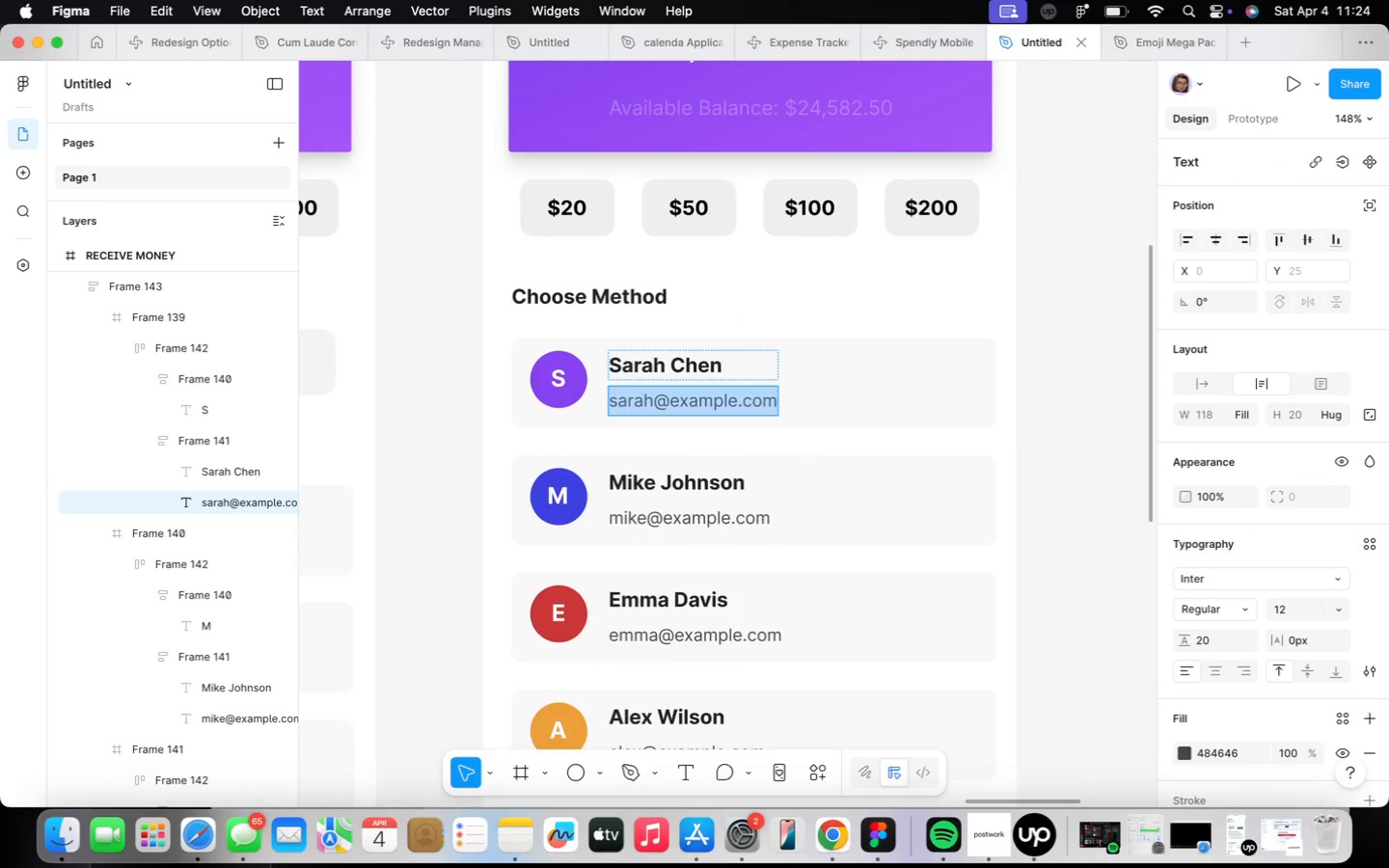 
key(CapsLock)
 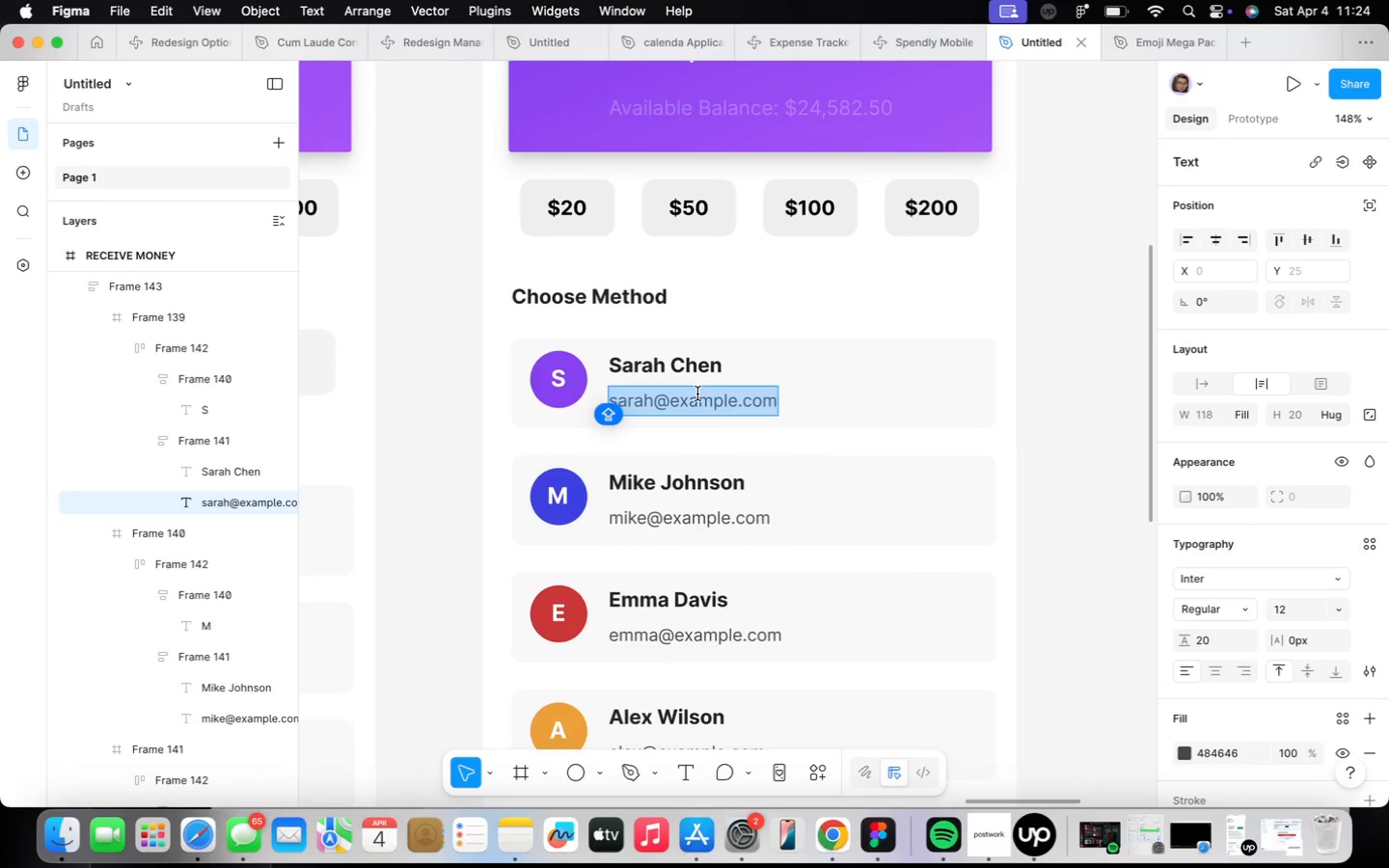 
double_click([715, 361])
 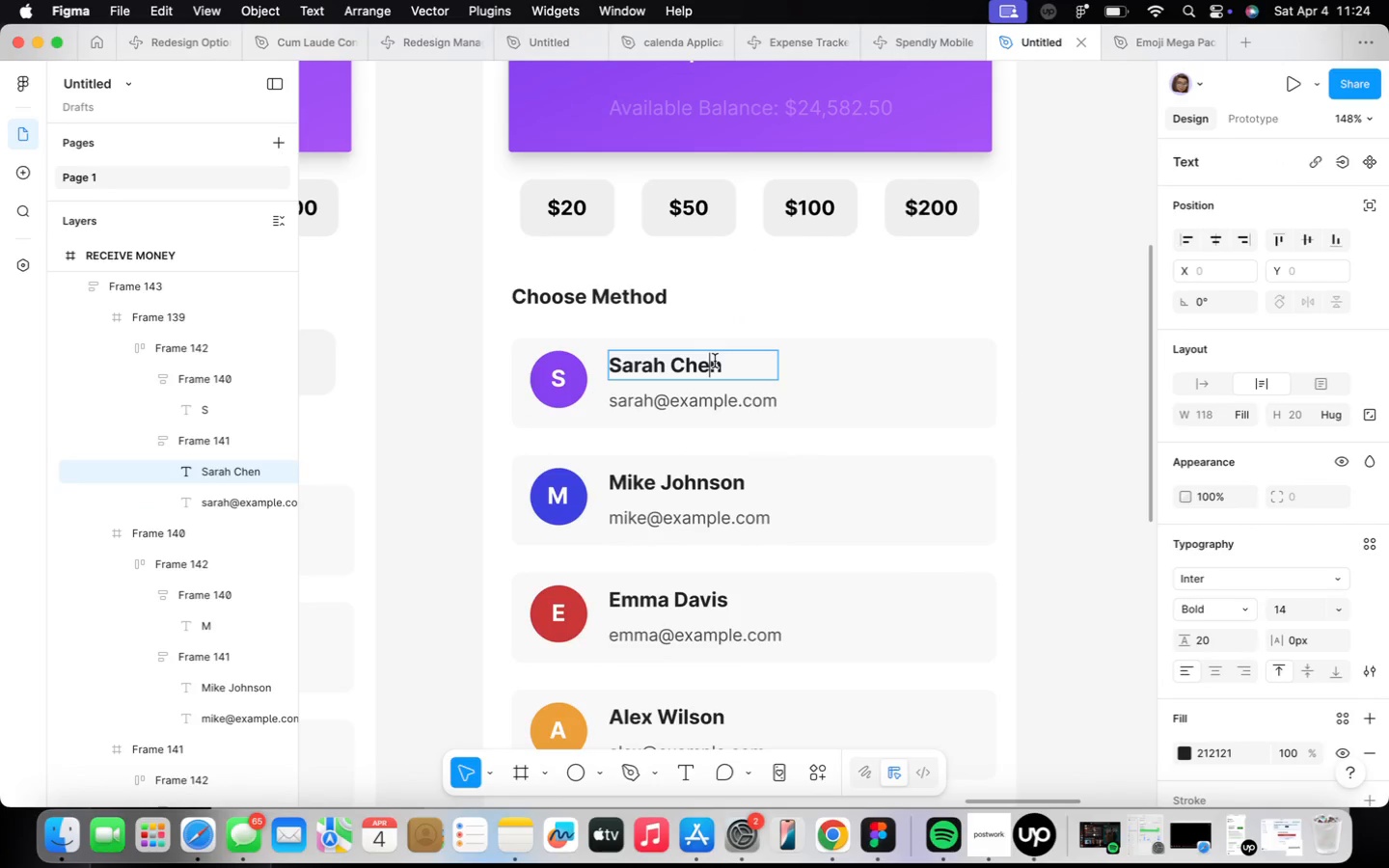 
triple_click([715, 361])
 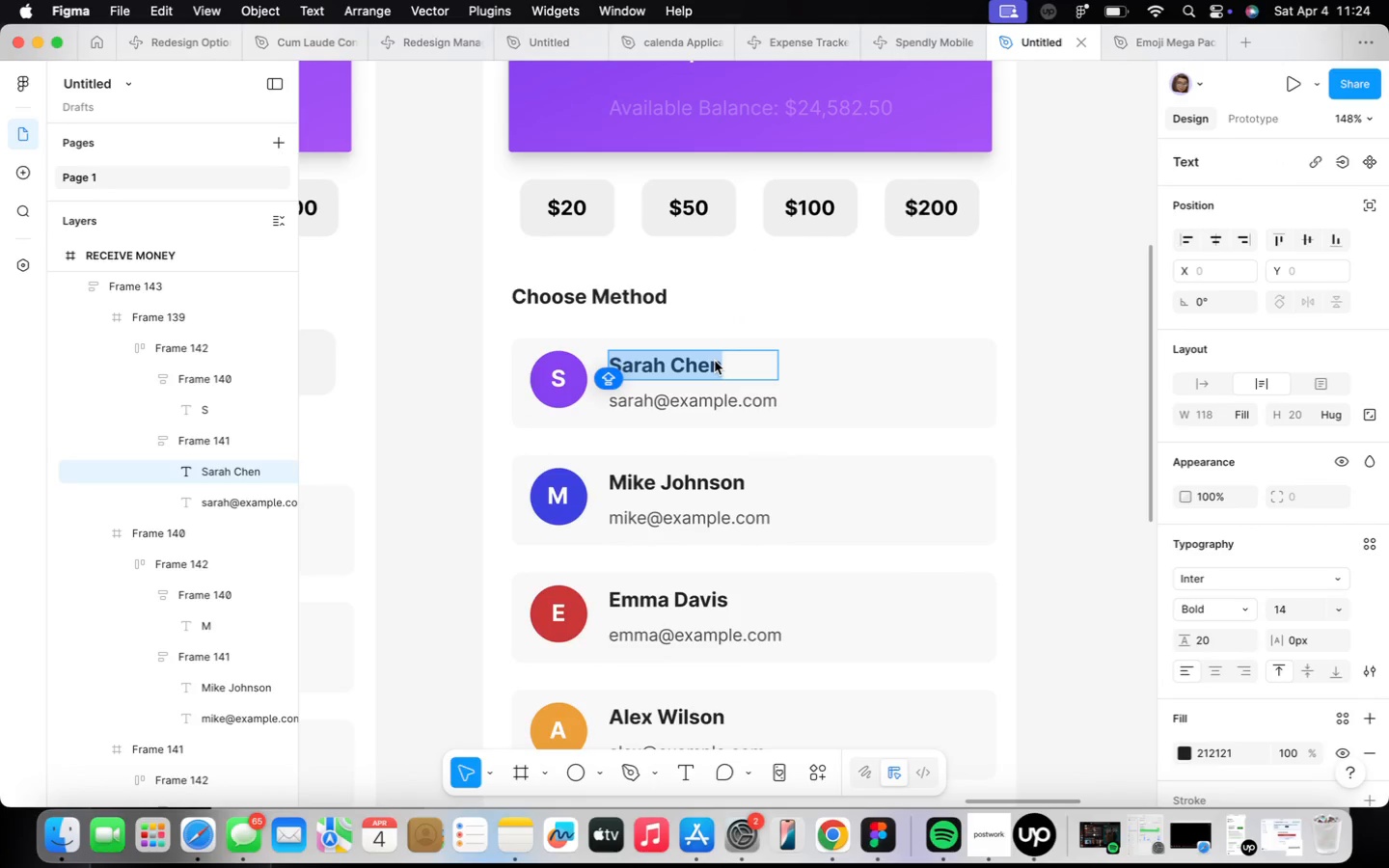 
type(QR Code)
 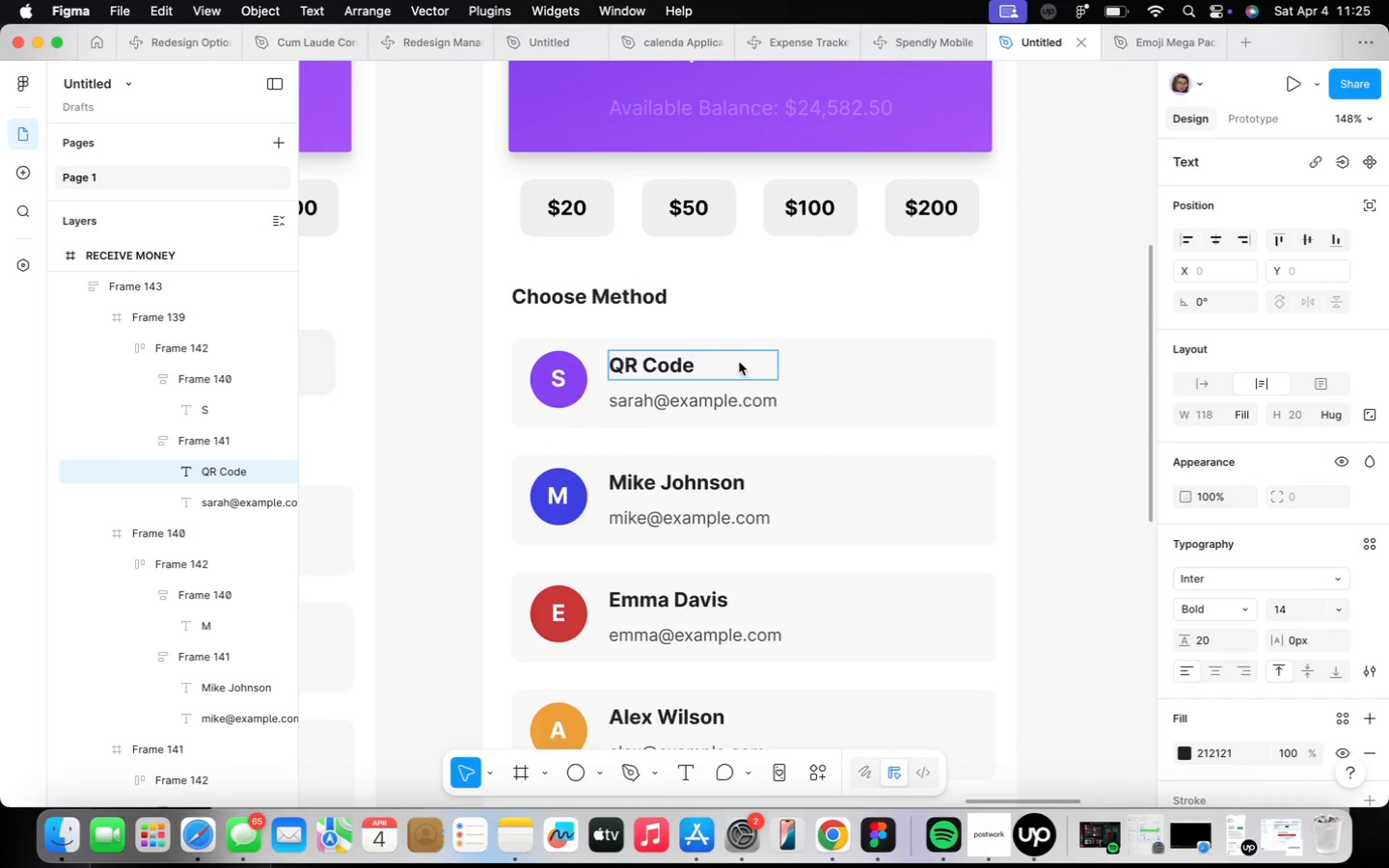 
double_click([721, 393])
 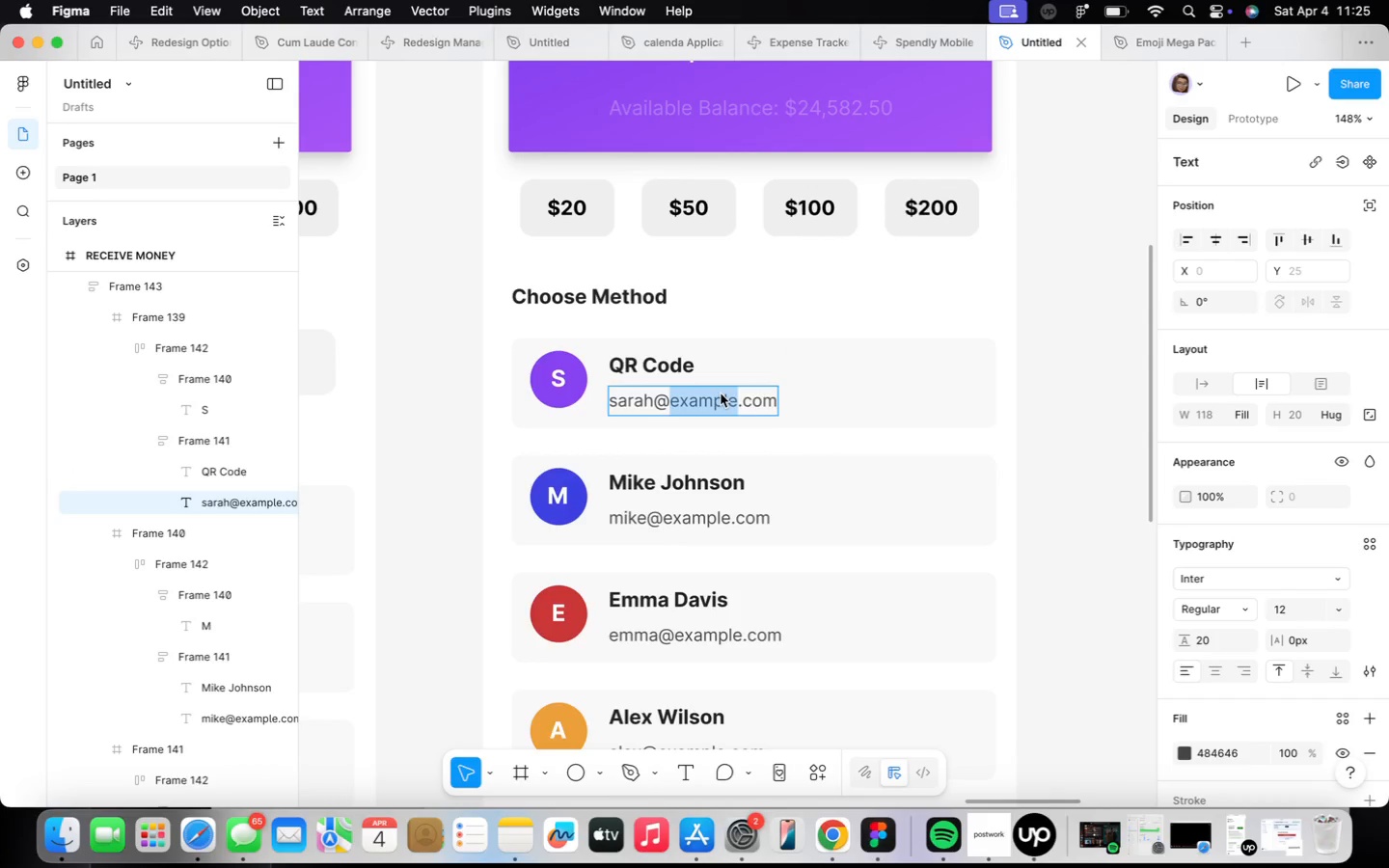 
triple_click([721, 393])
 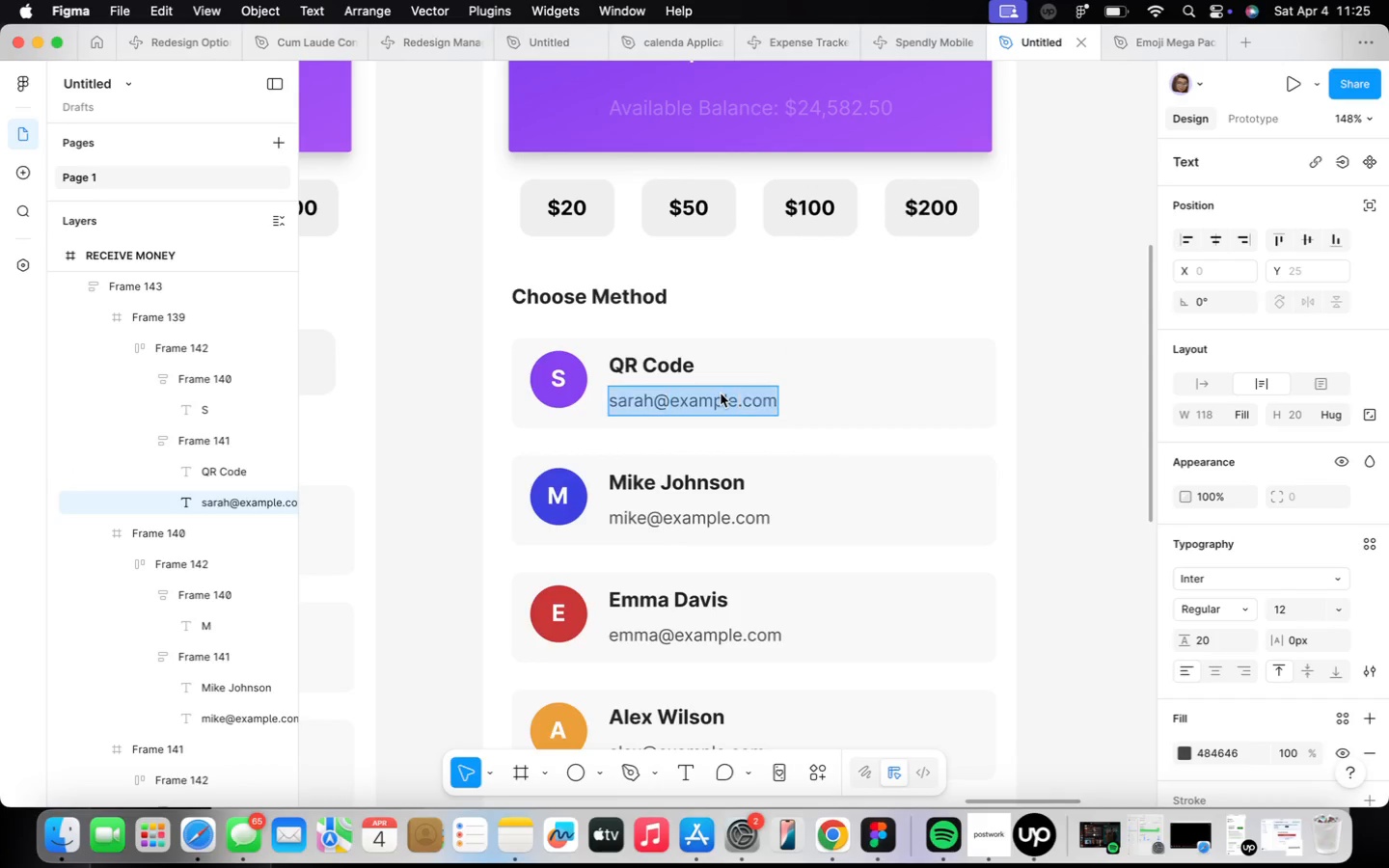 
triple_click([721, 393])
 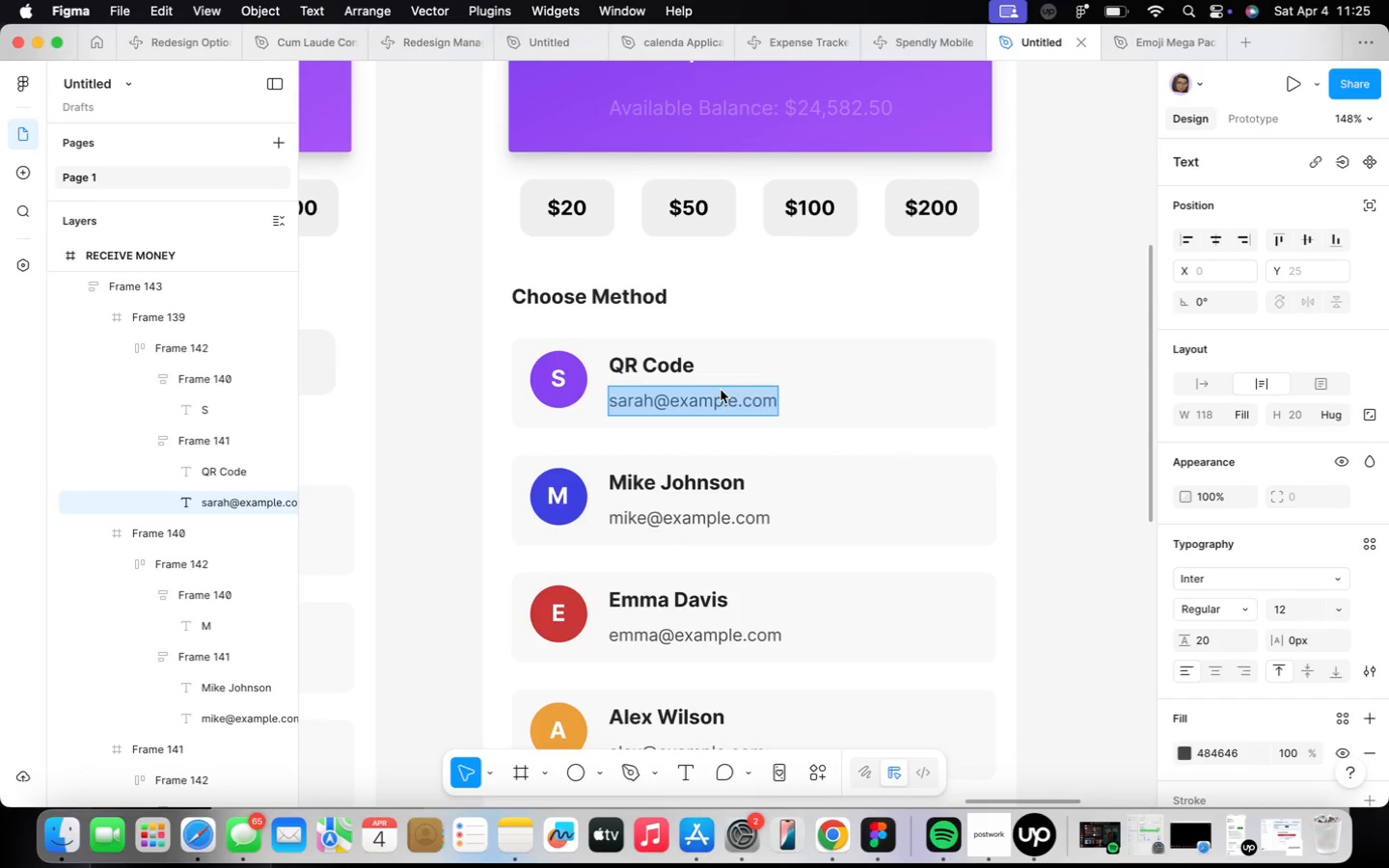 
type(Show QR code for instant payment)
 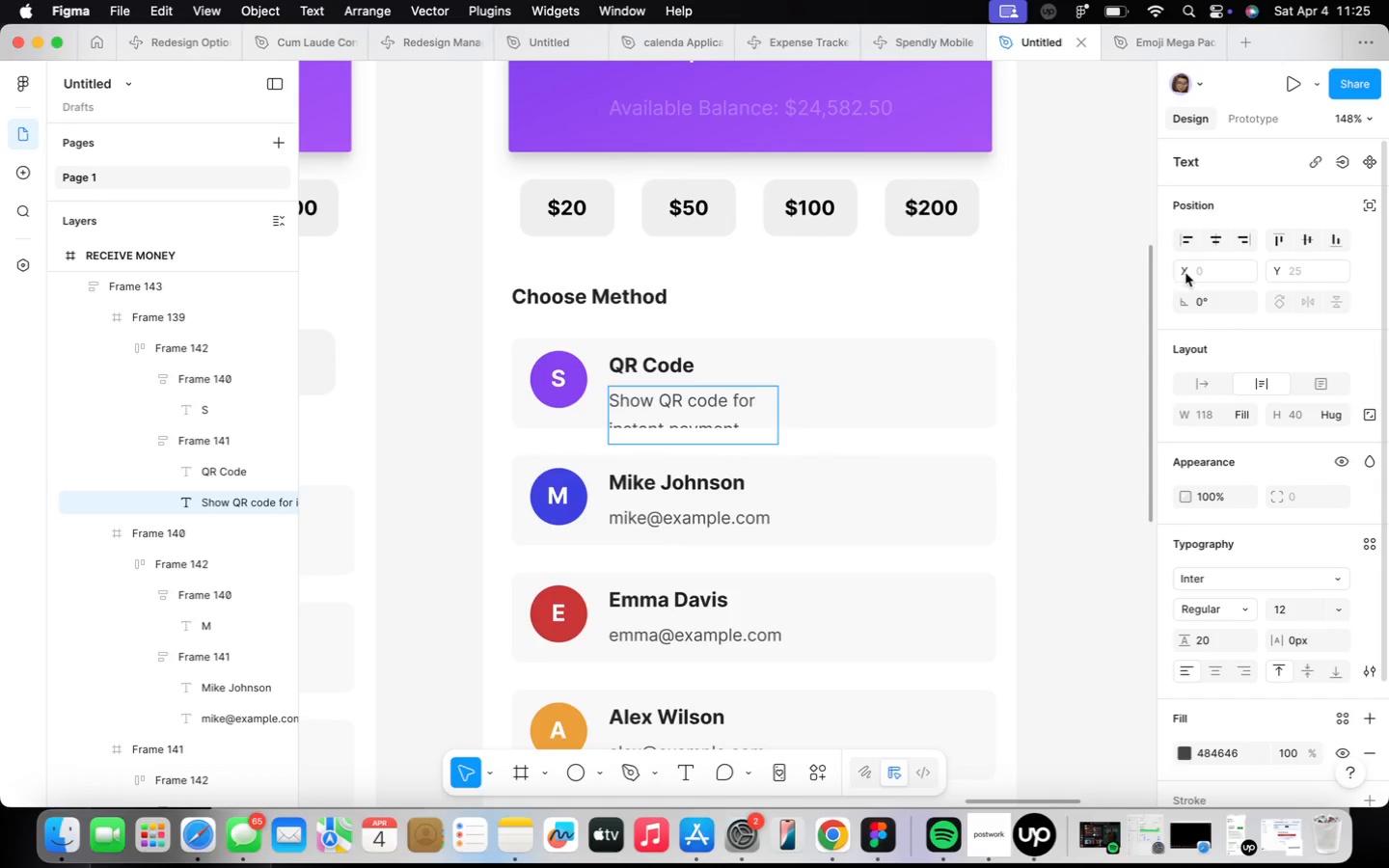 
left_click([1195, 385])
 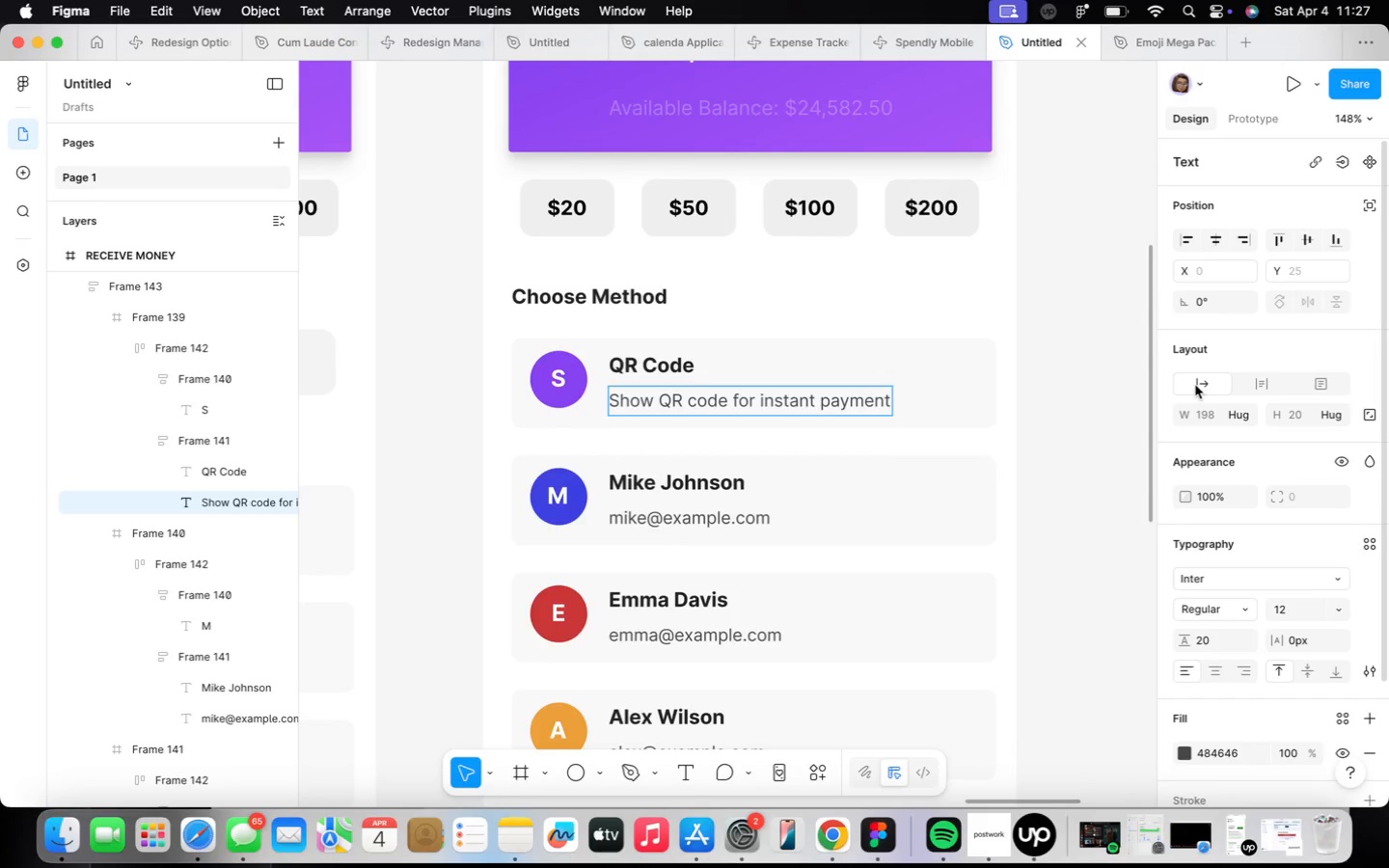 
wait(131.78)
 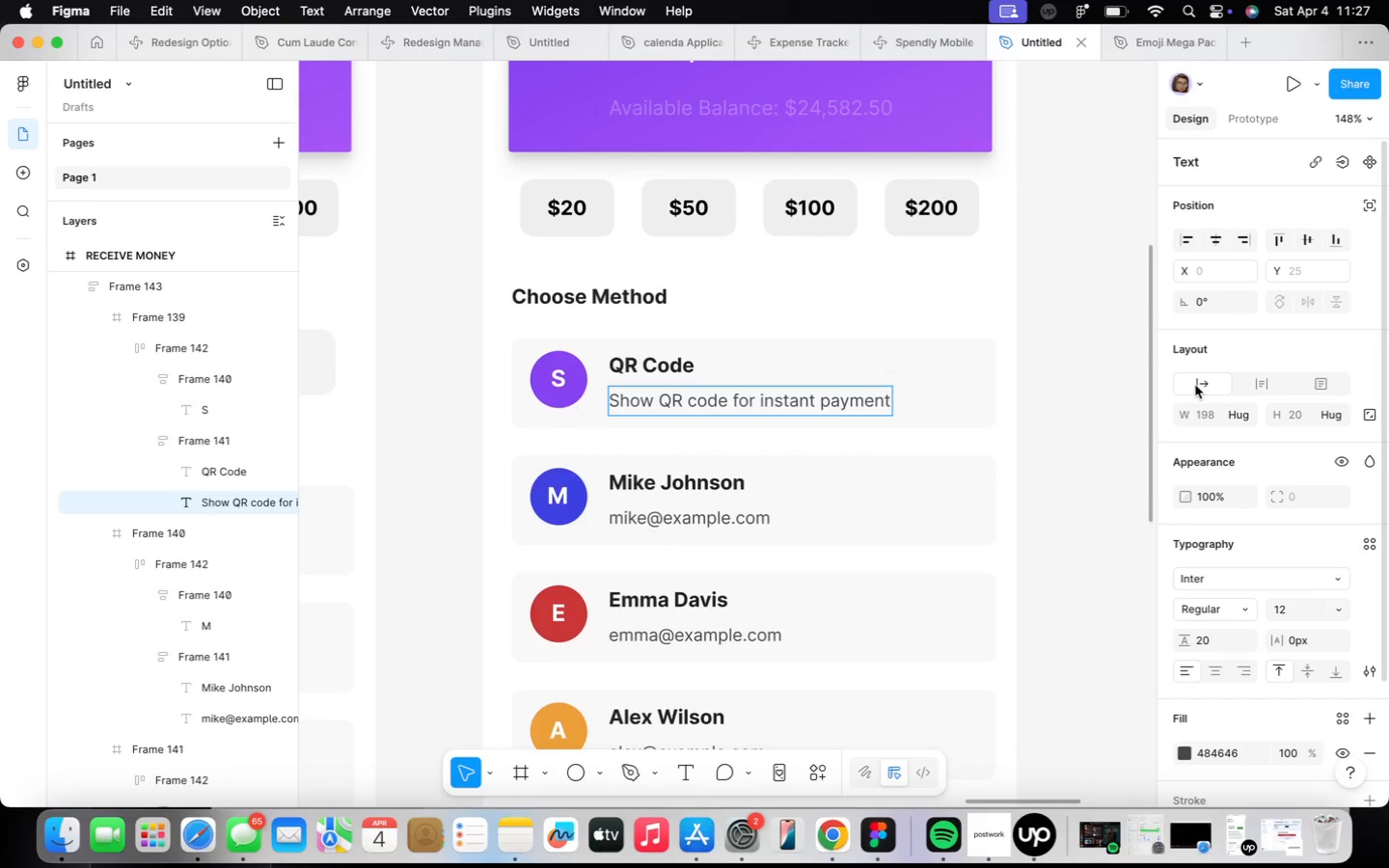 
left_click([803, 442])
 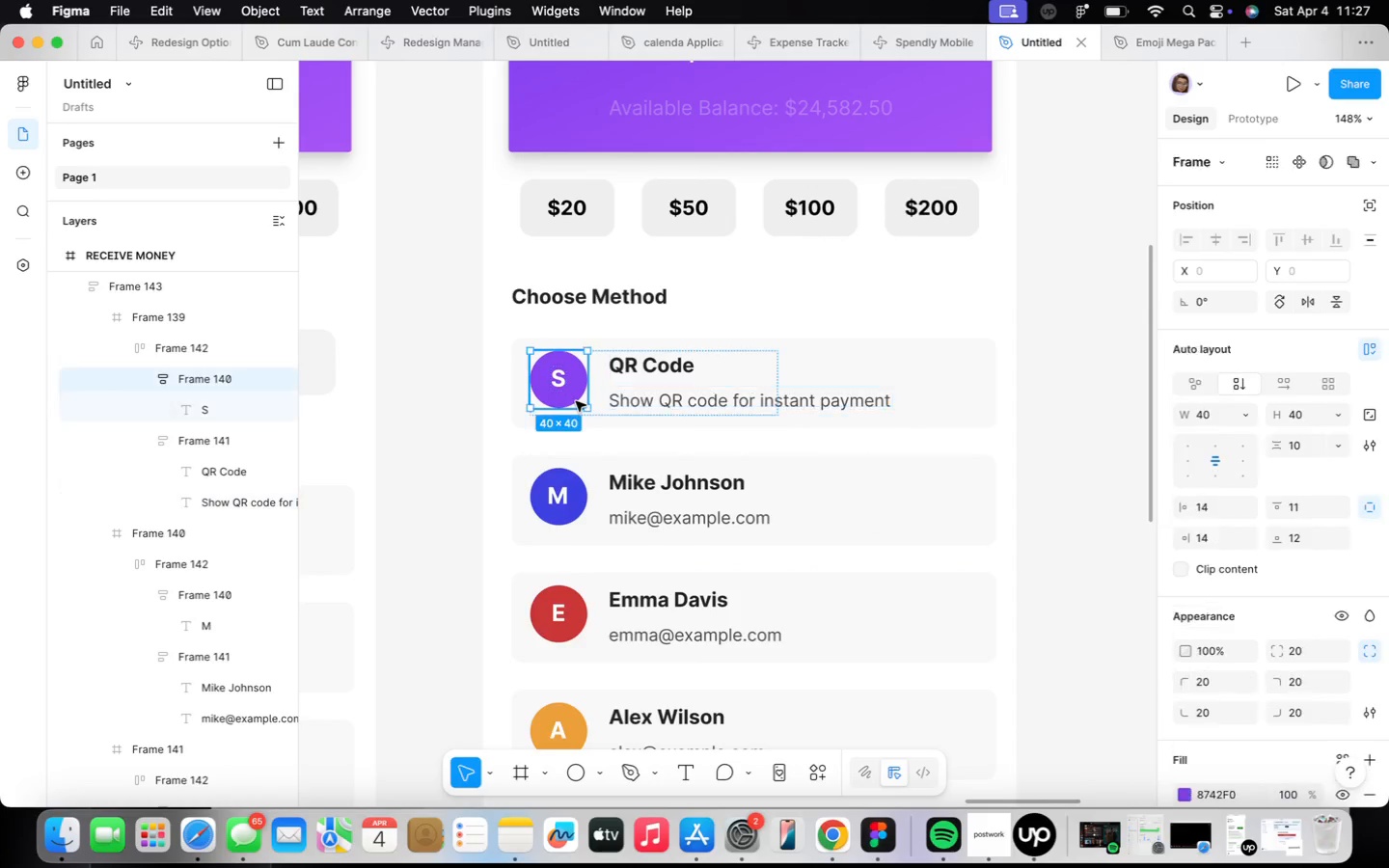 
wait(6.7)
 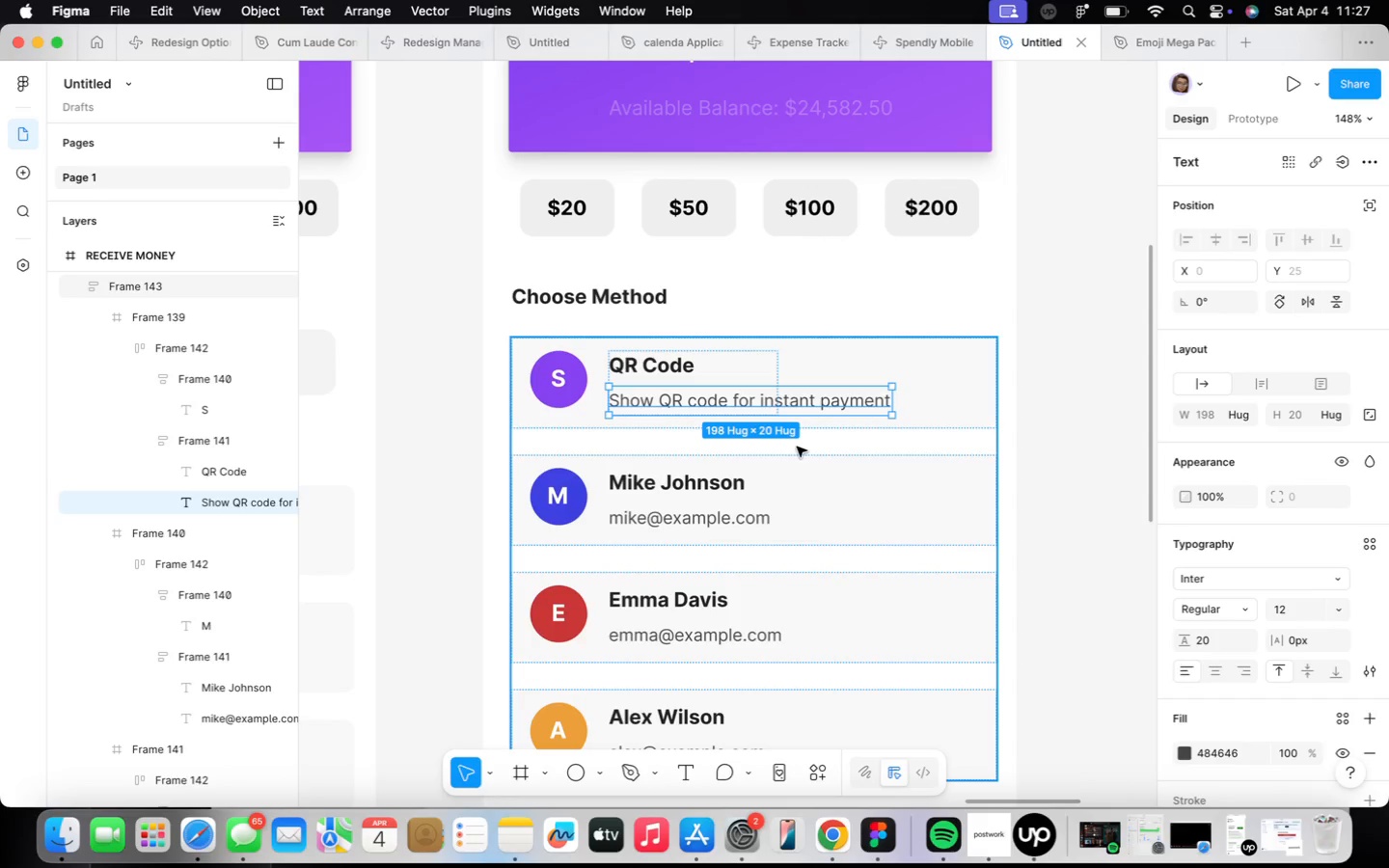 
scroll: coordinate [1313, 657], scroll_direction: down, amount: 9.0
 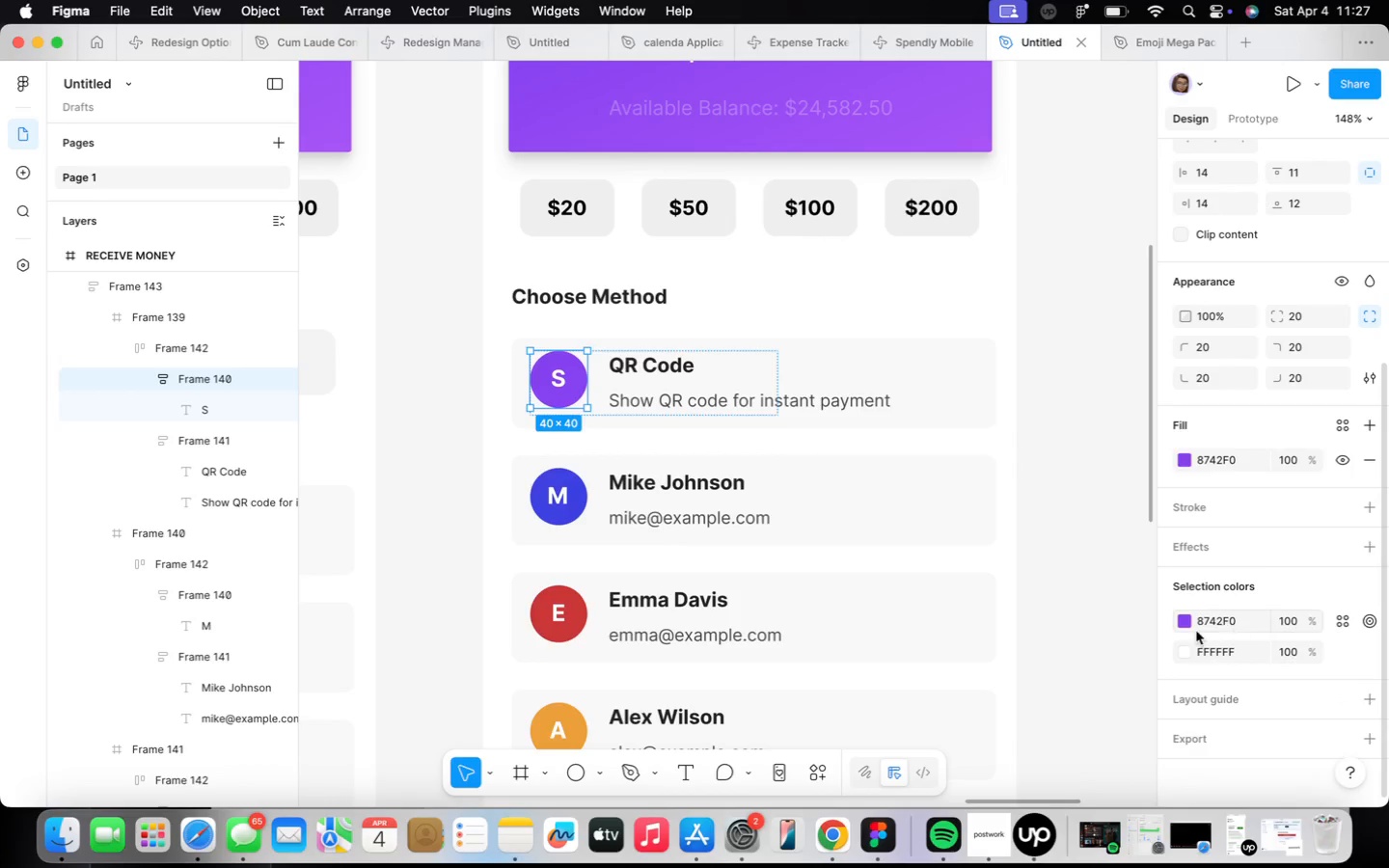 
left_click([1184, 617])
 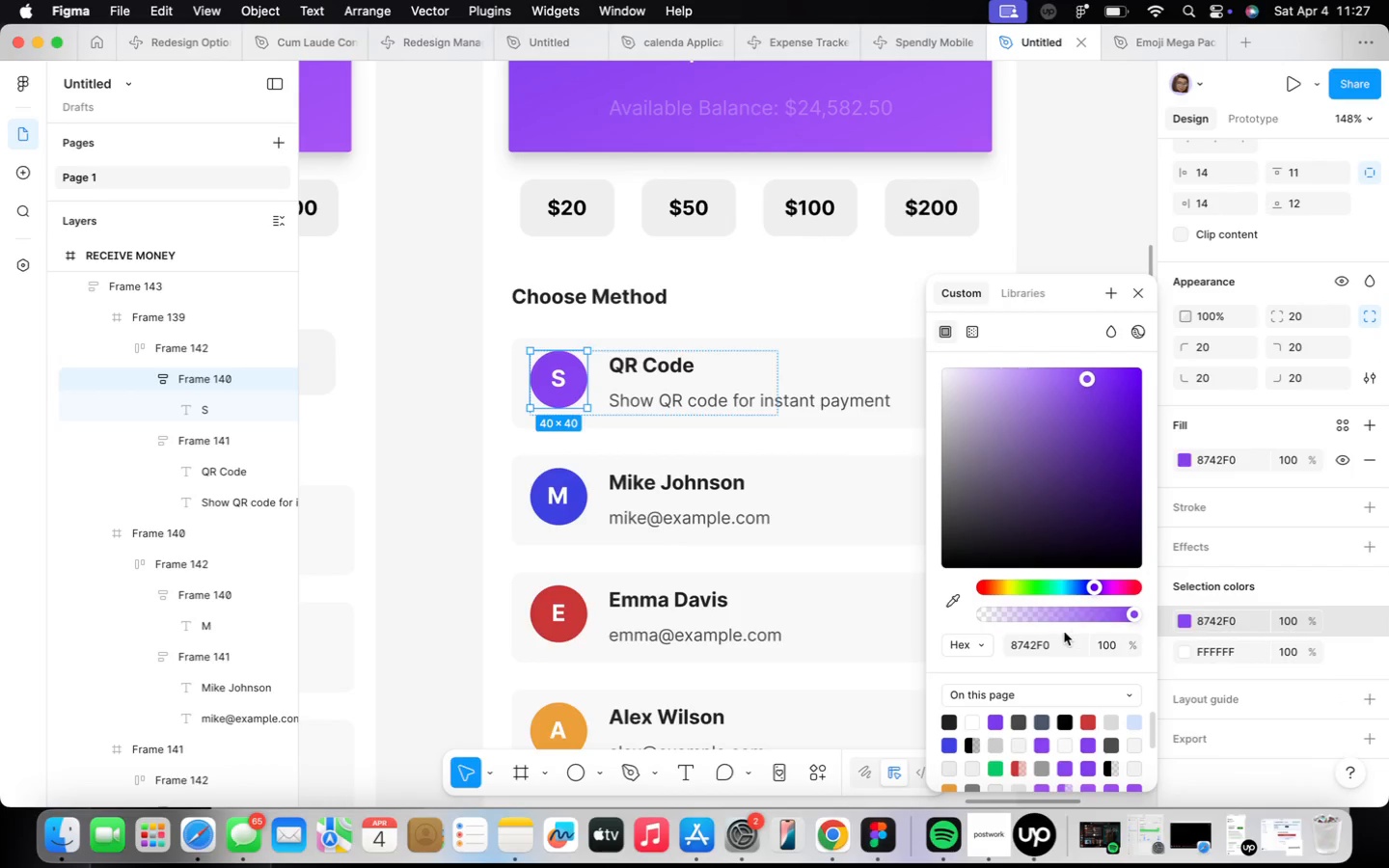 
left_click([1048, 610])
 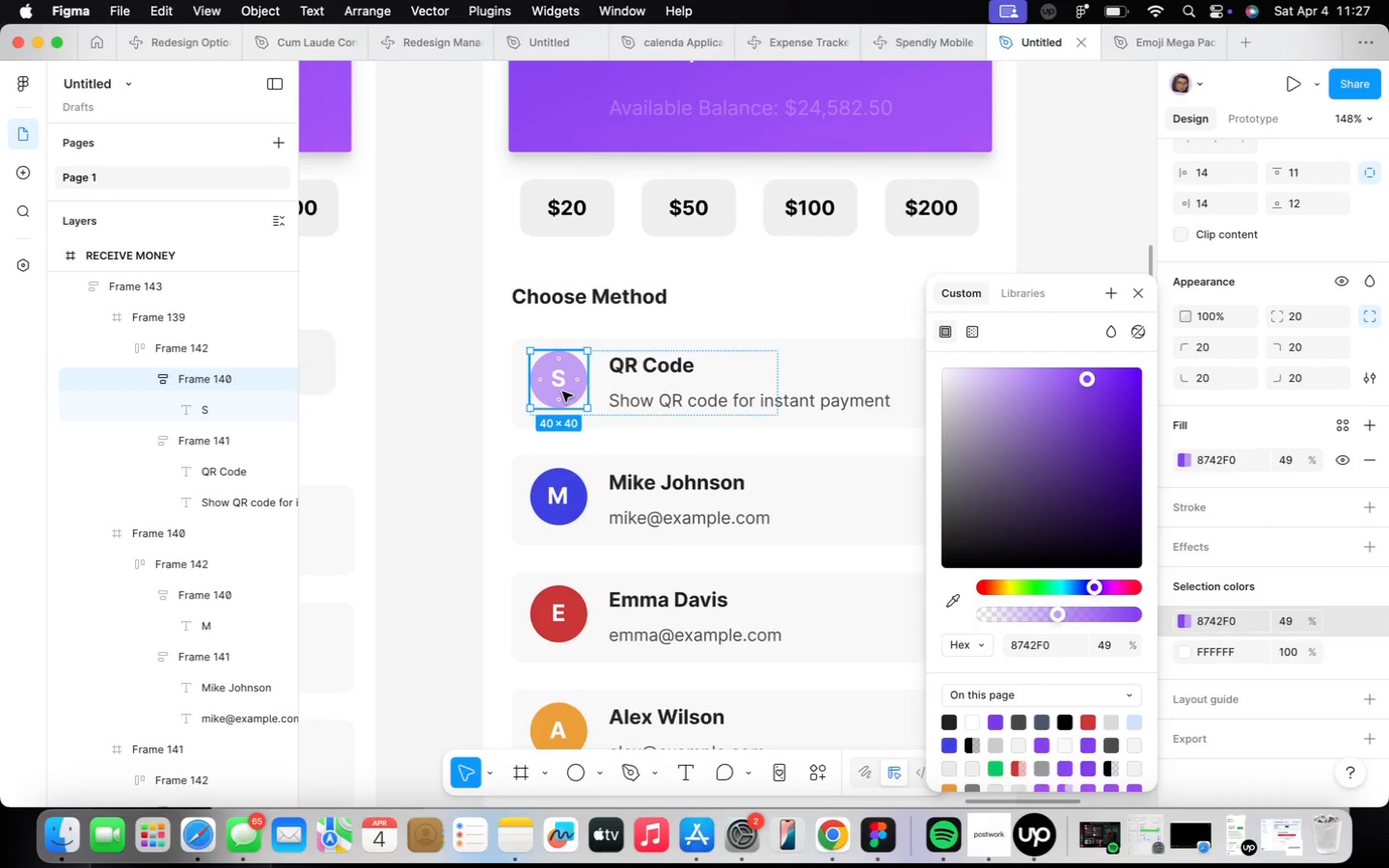 
wait(16.9)
 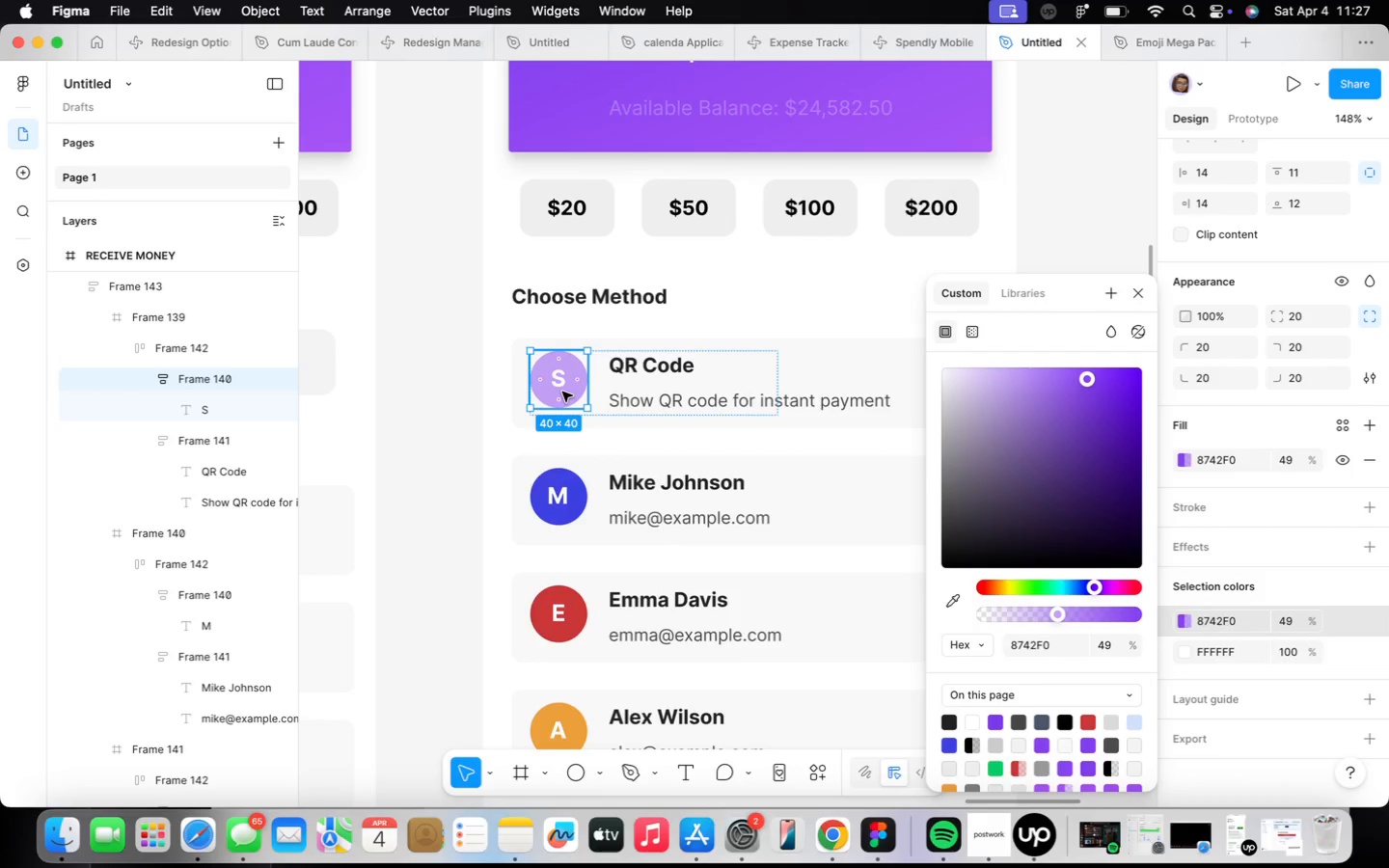 
left_click([448, 449])
 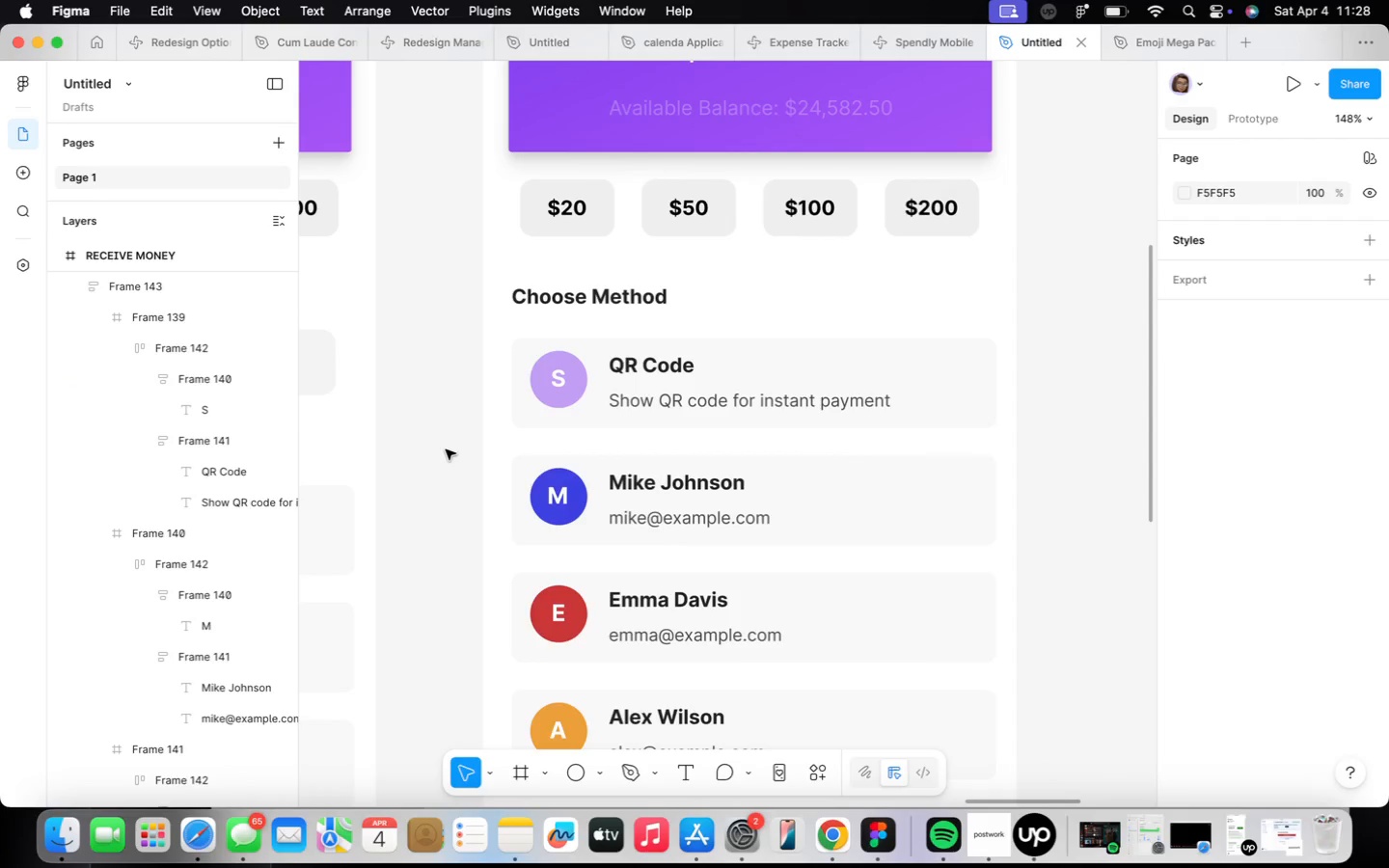 
right_click([445, 449])
 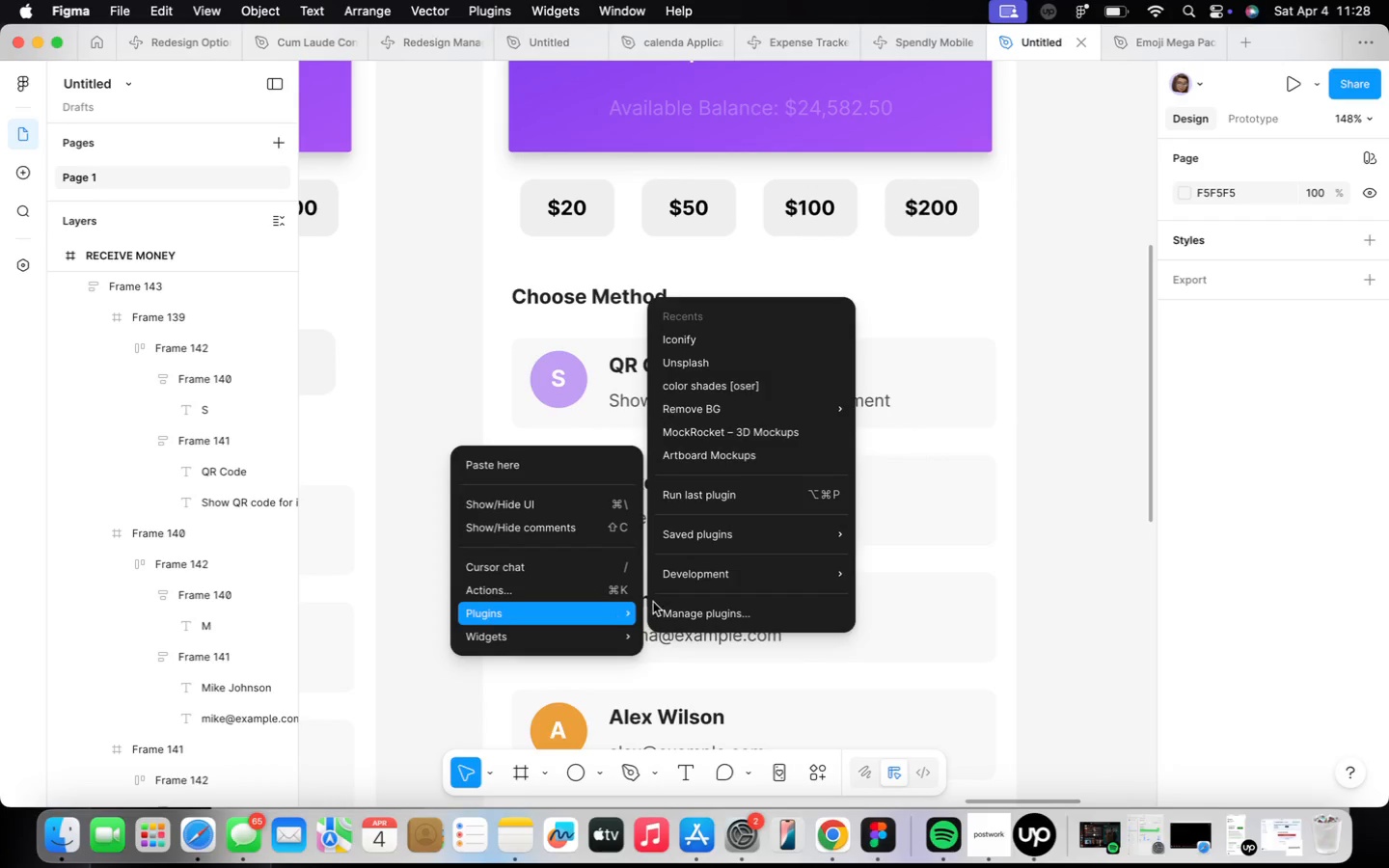 
left_click([742, 349])
 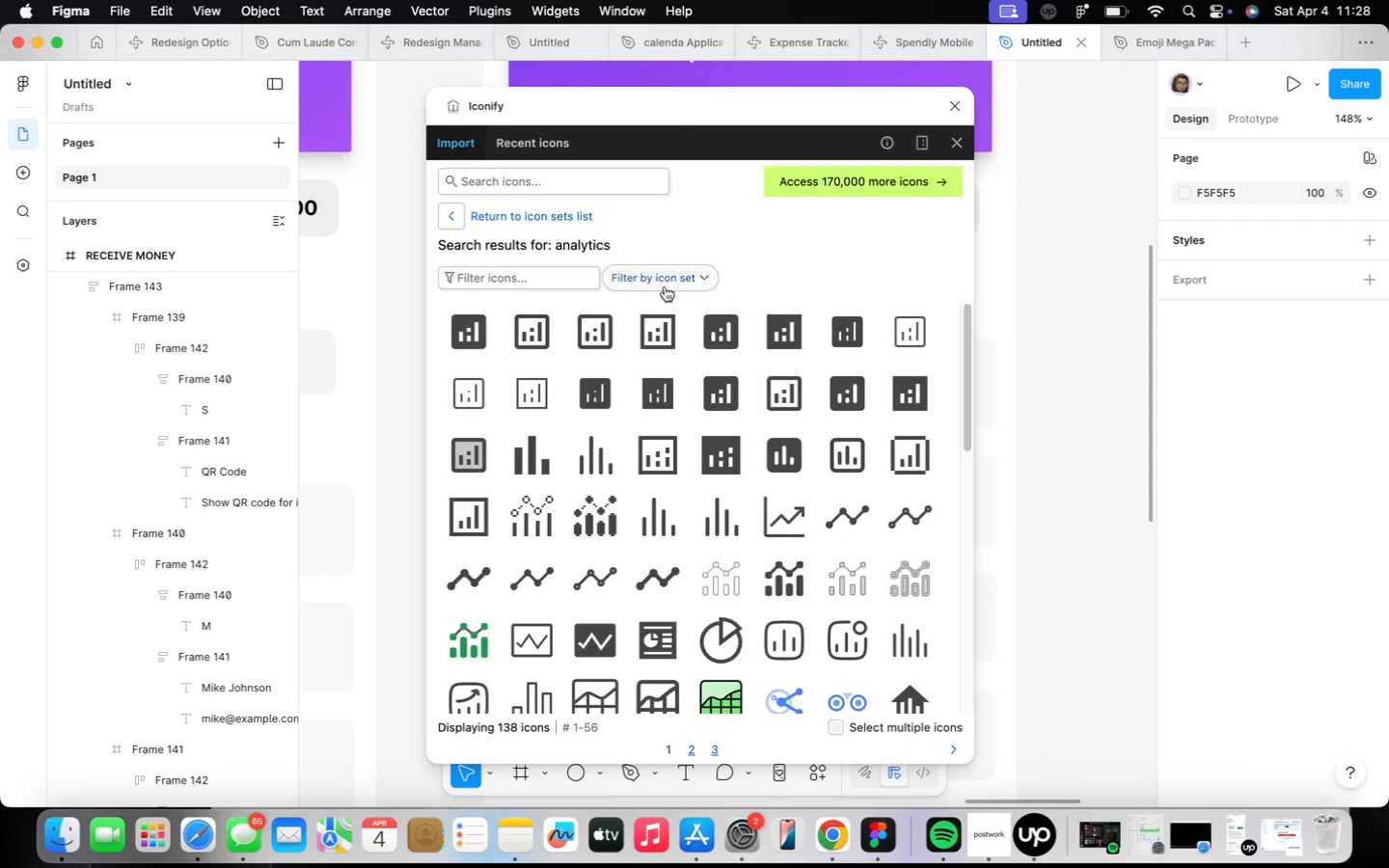 
left_click([642, 182])
 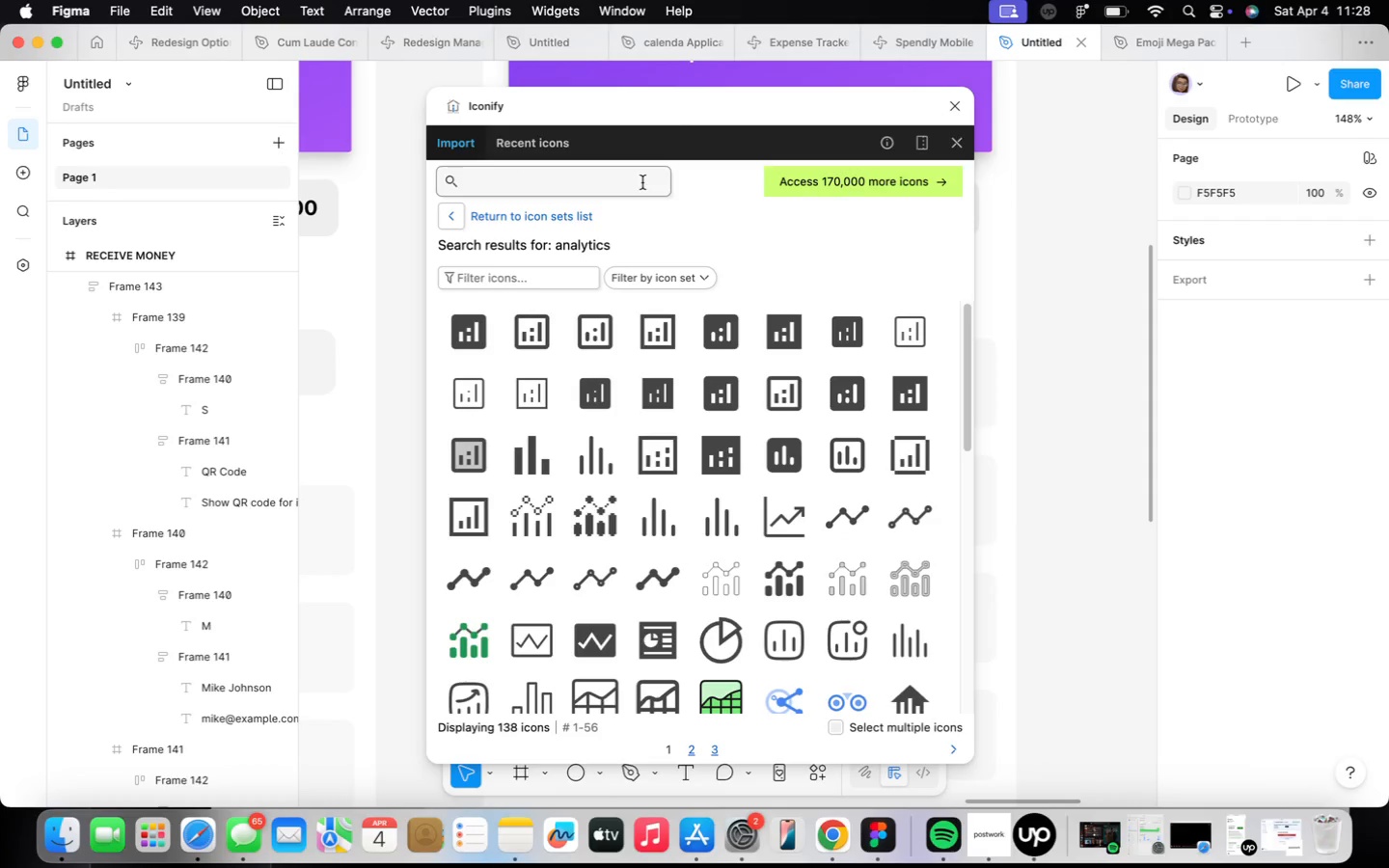 
type(qr)
 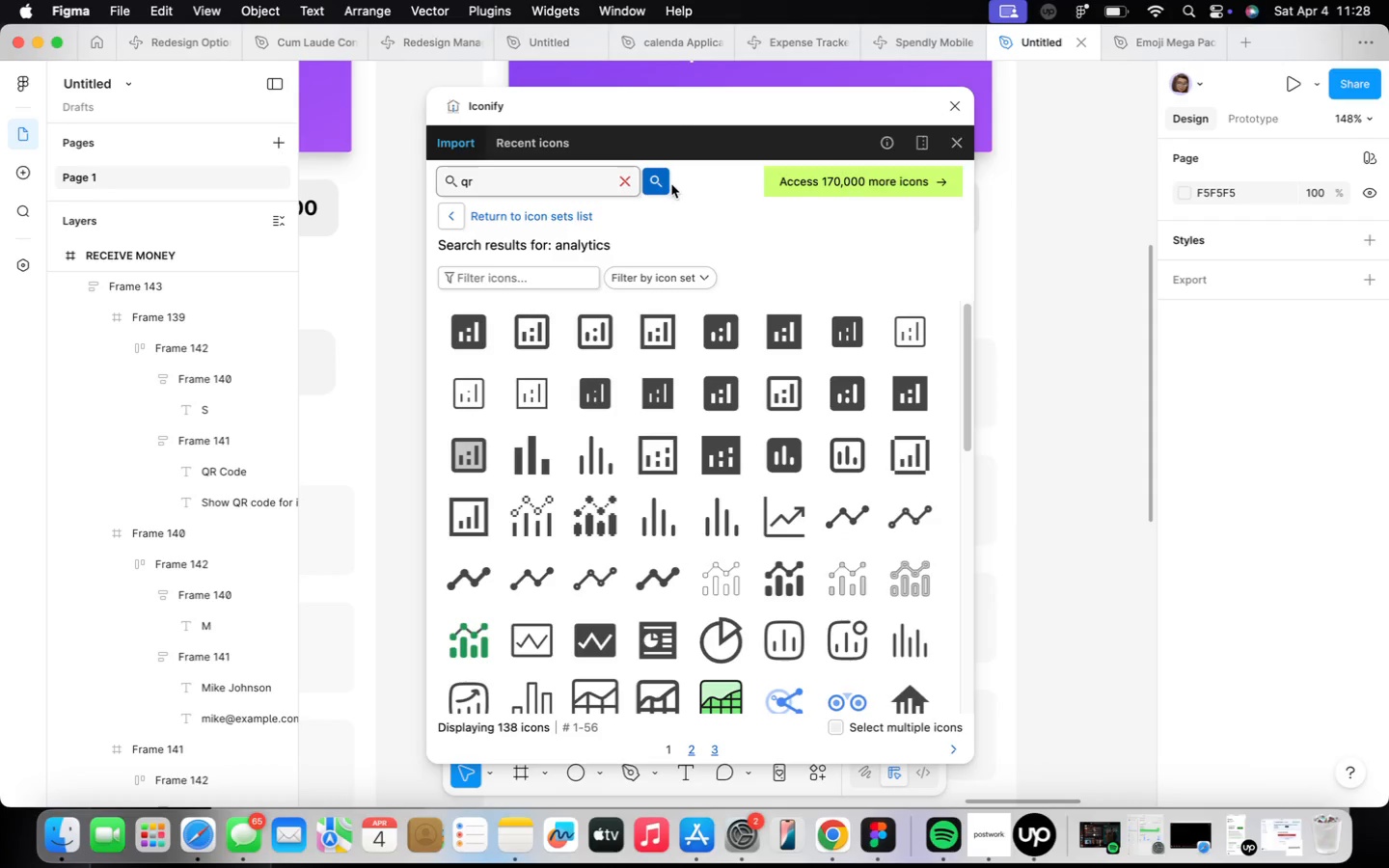 
type( code)
 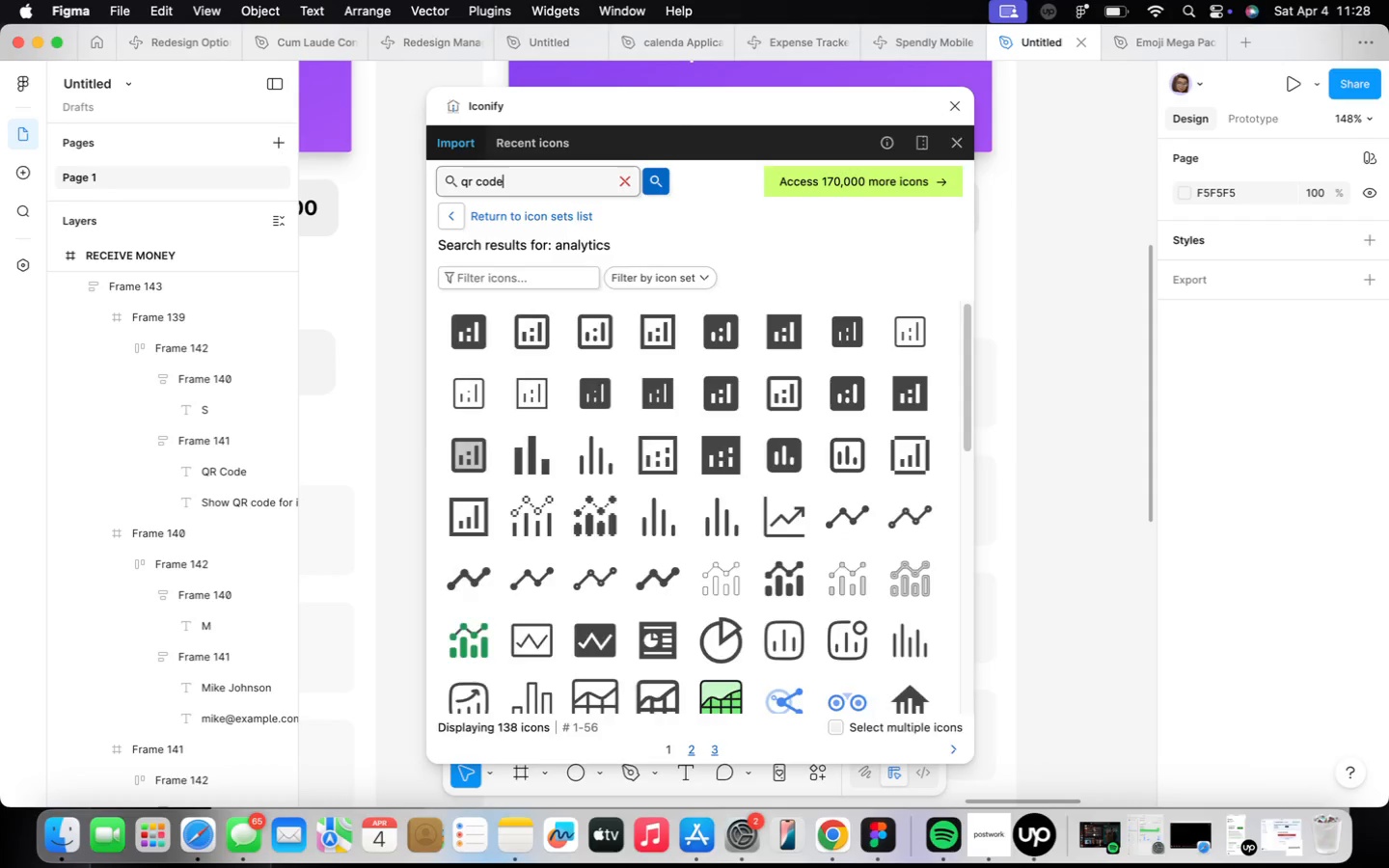 
key(Enter)
 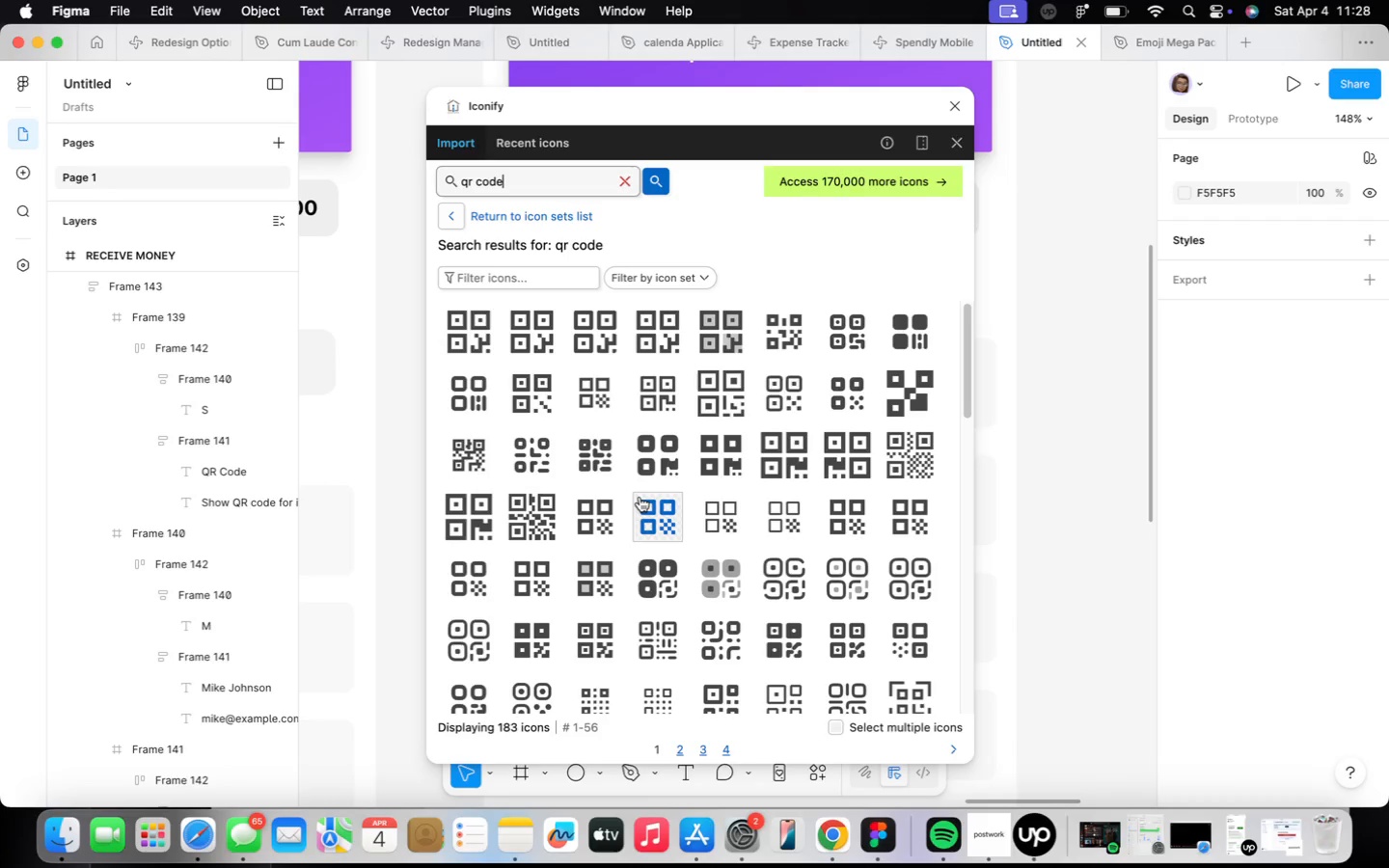 
wait(5.2)
 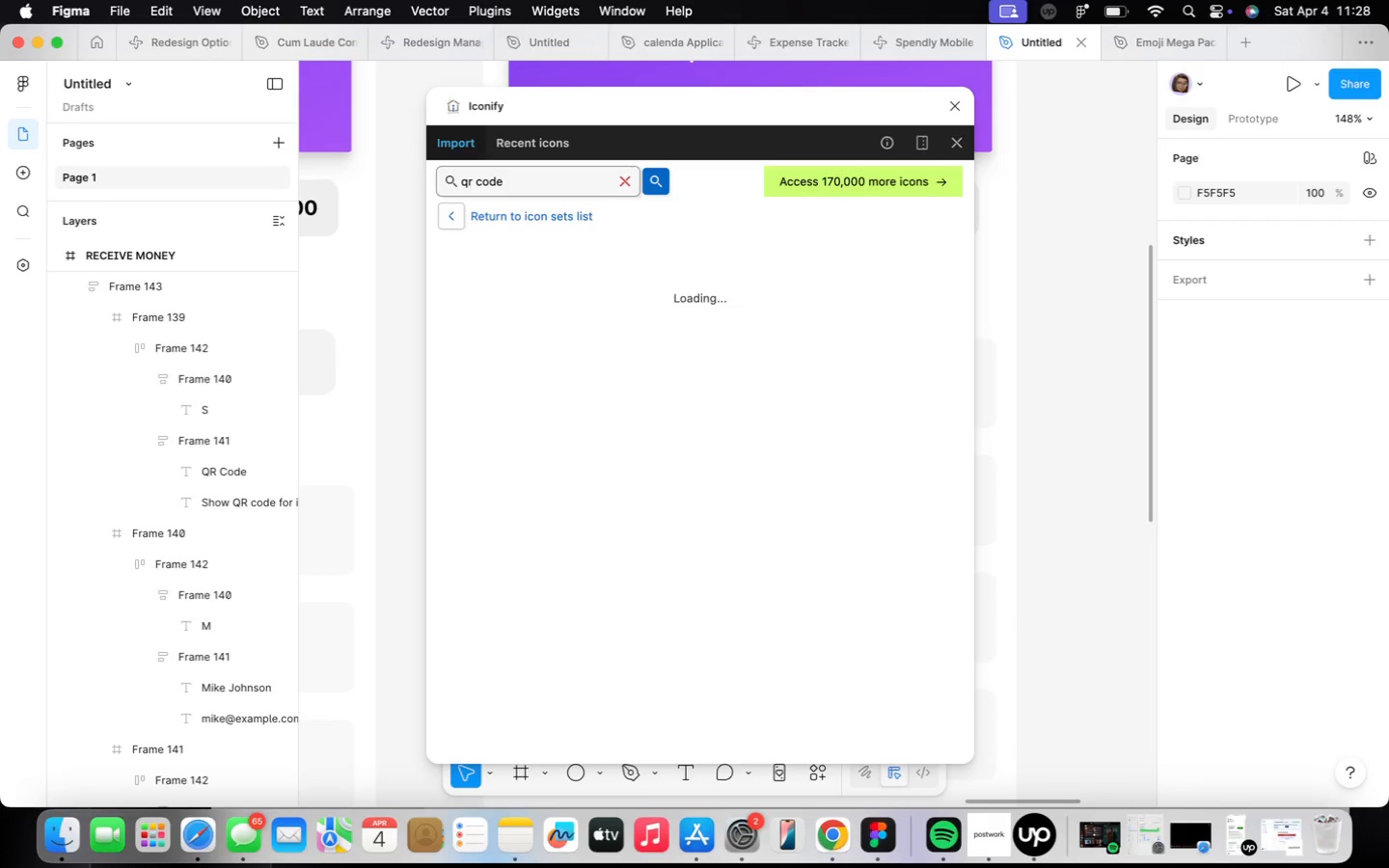 
left_click([517, 648])
 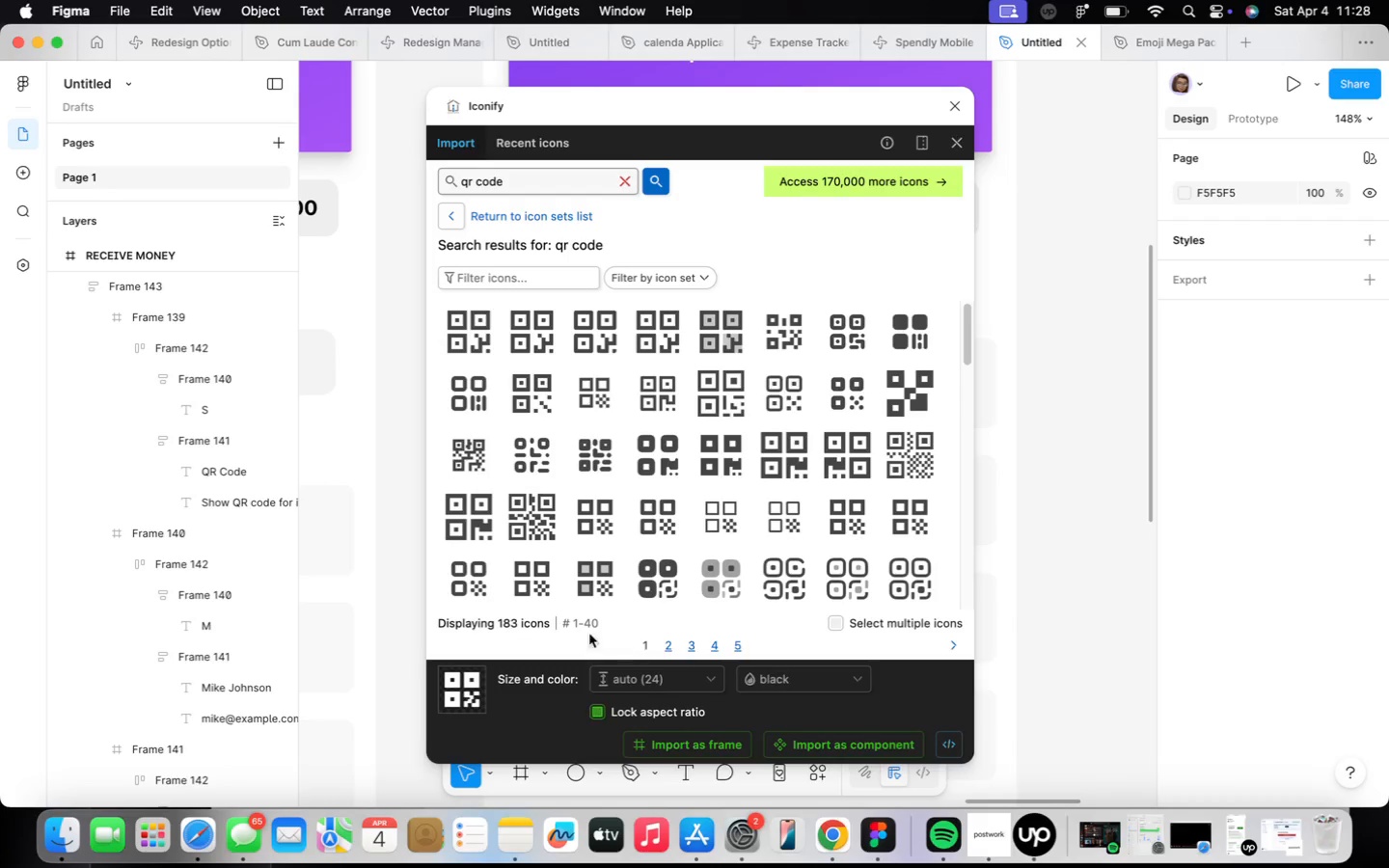 
scroll: coordinate [582, 586], scroll_direction: down, amount: 5.0
 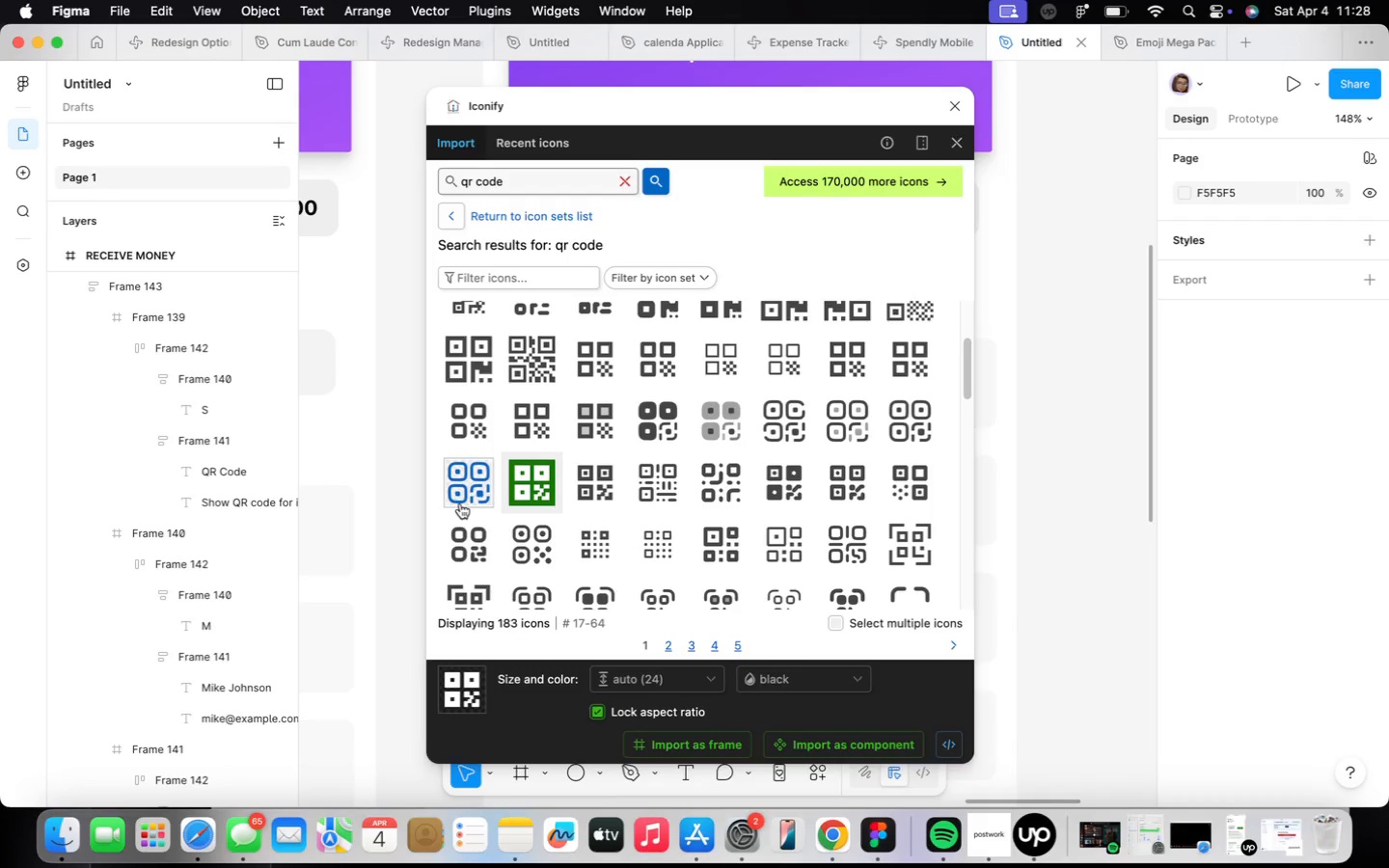 
left_click([464, 495])
 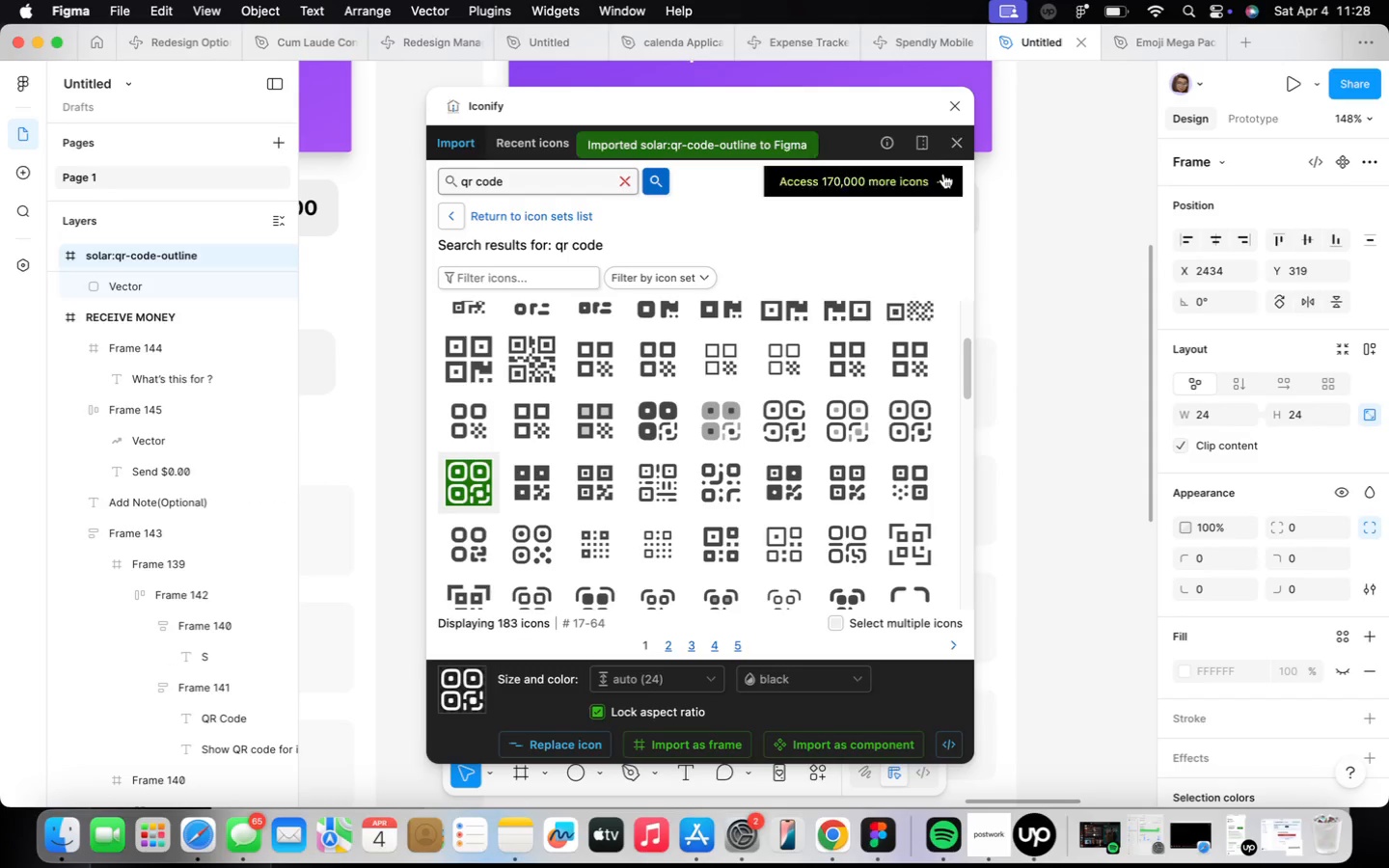 
left_click([965, 106])
 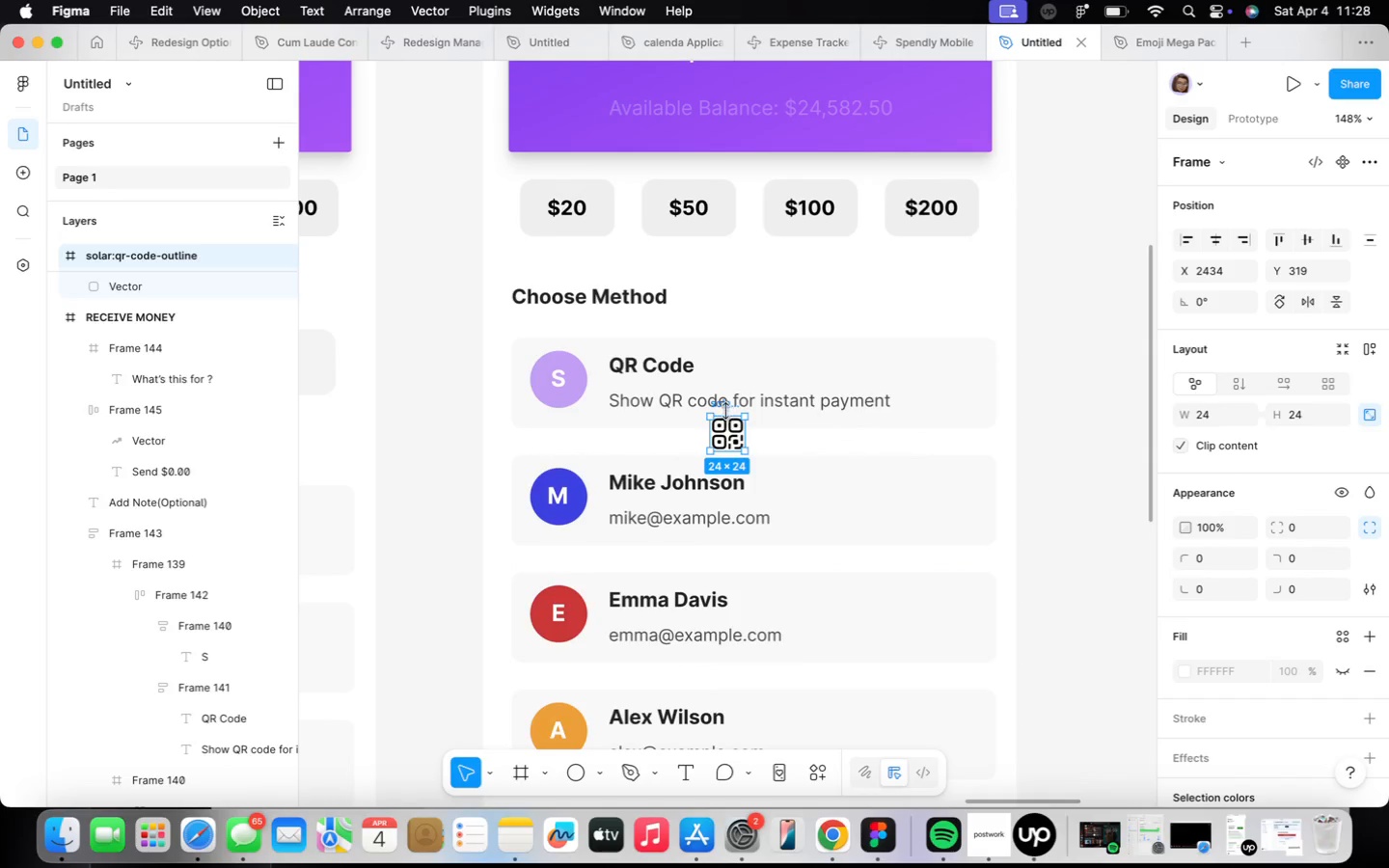 
scroll: coordinate [730, 421], scroll_direction: up, amount: 4.0
 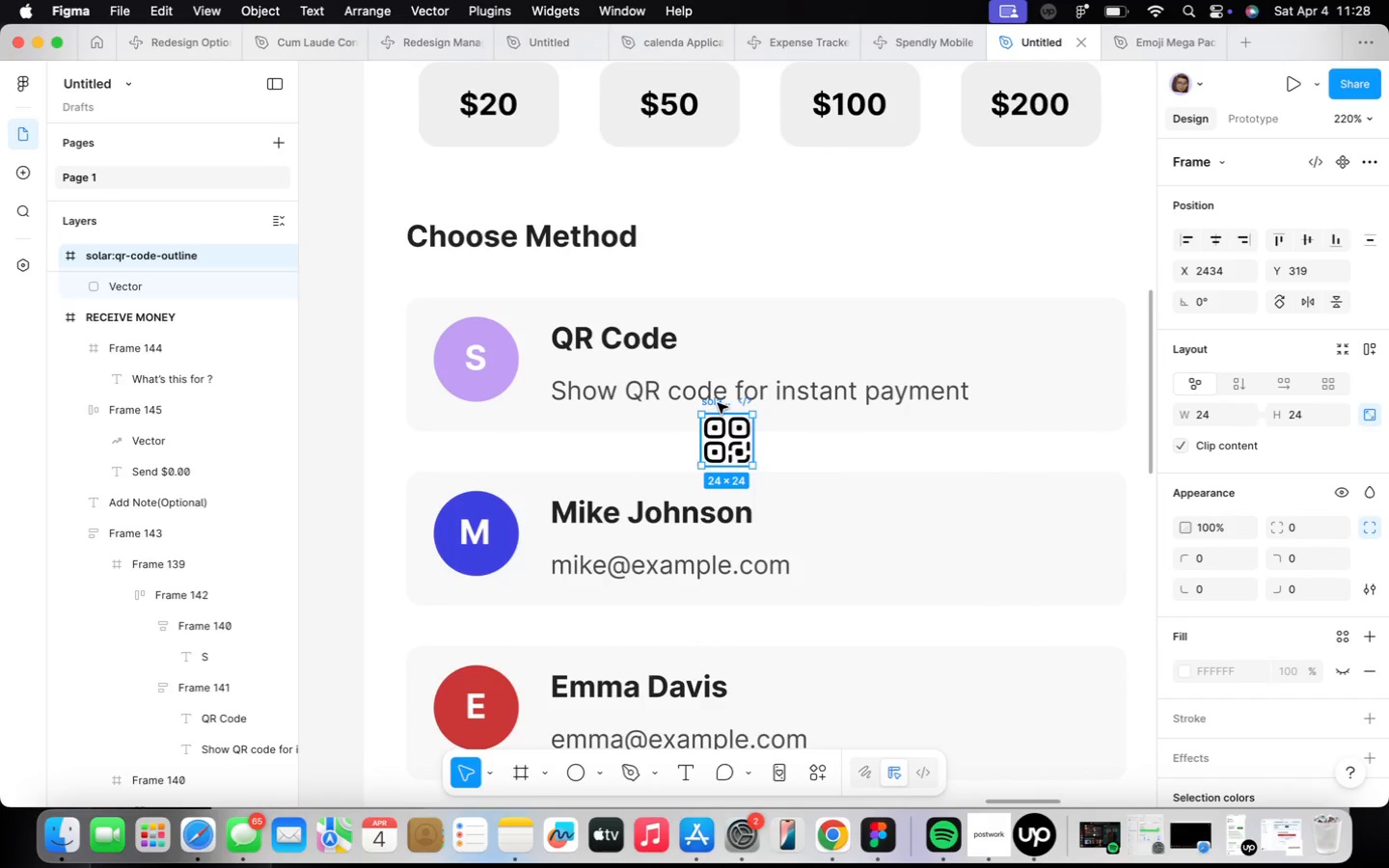 
key(Meta+X)
 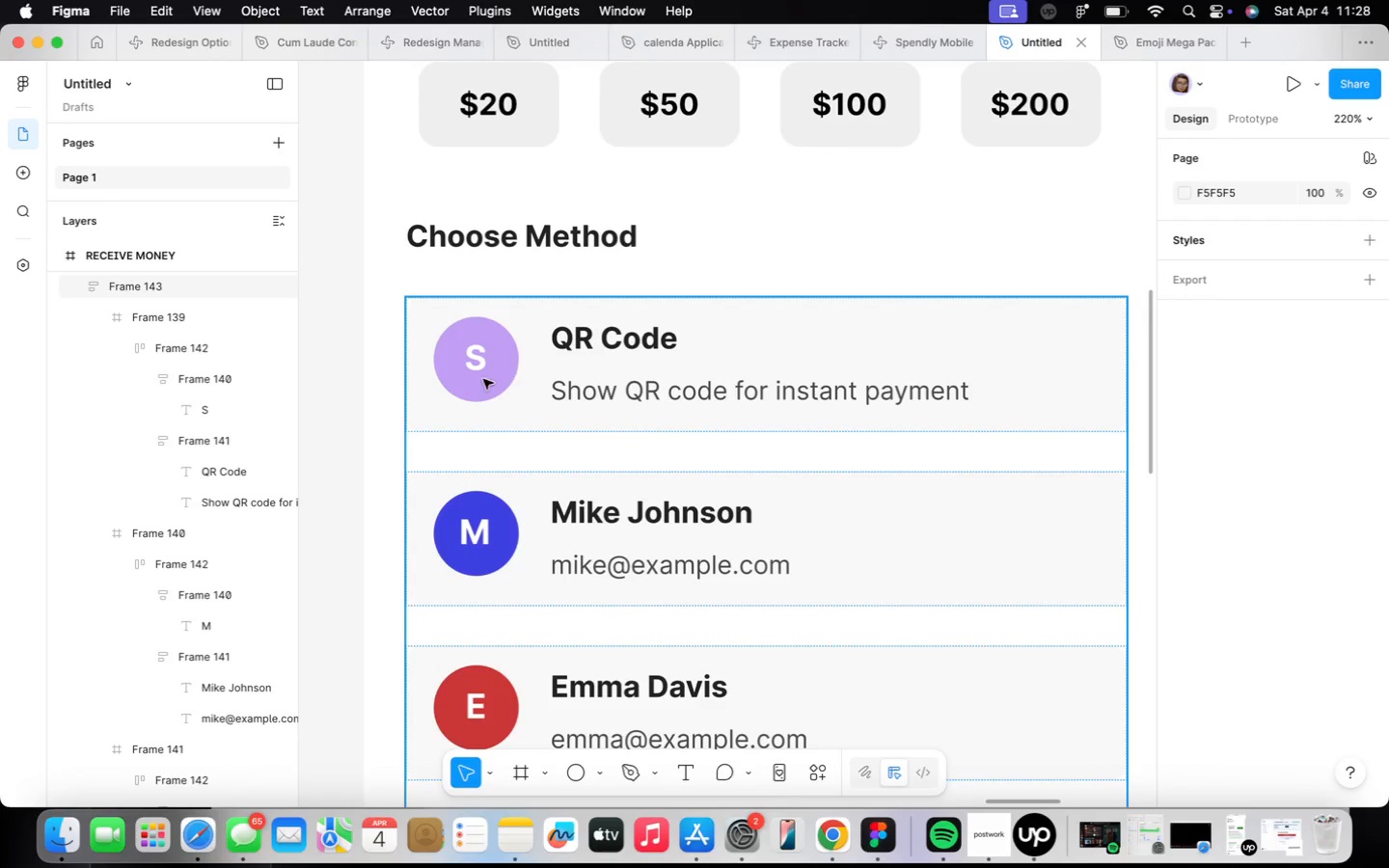 
double_click([483, 364])
 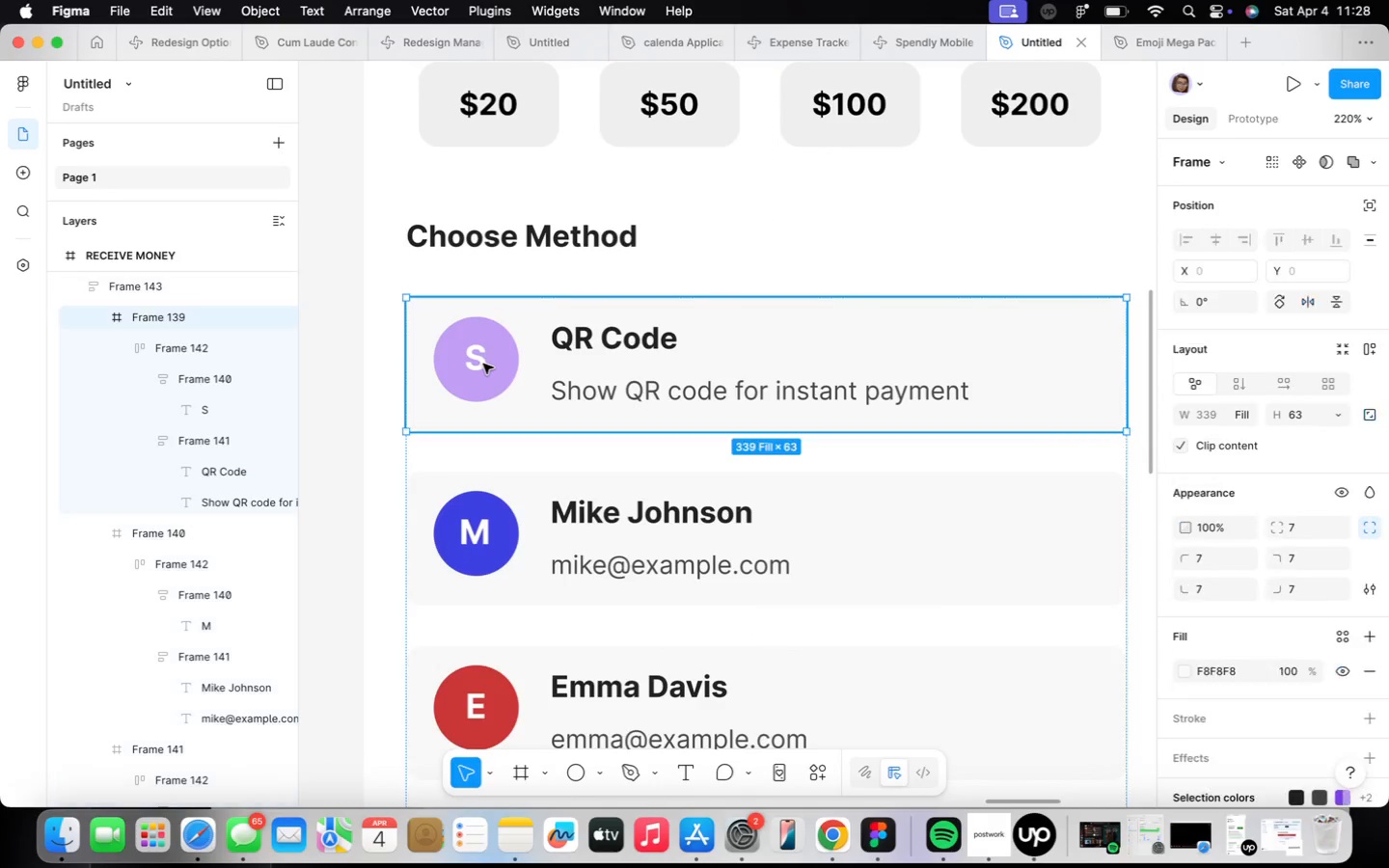 
triple_click([483, 364])
 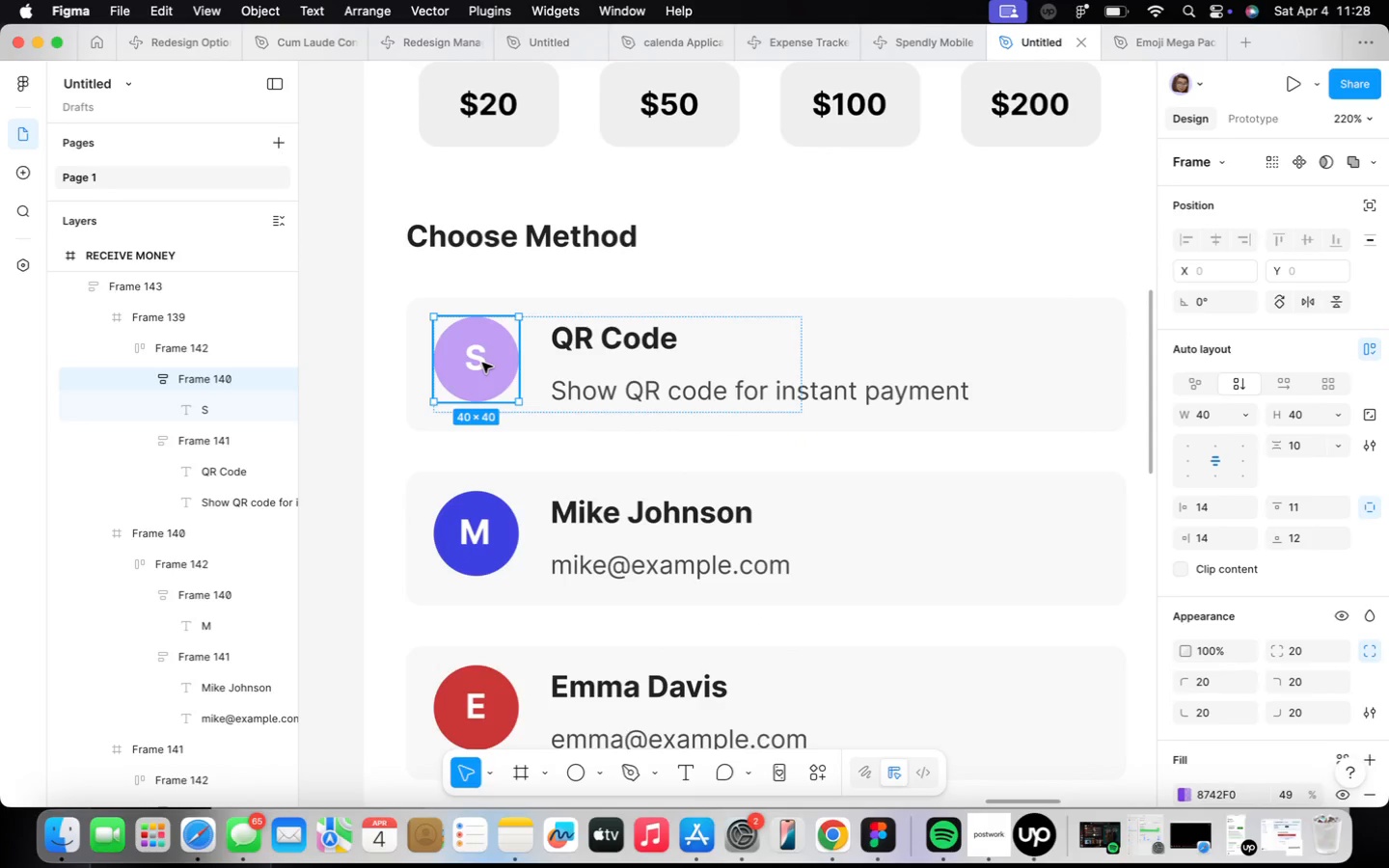 
left_click([483, 363])
 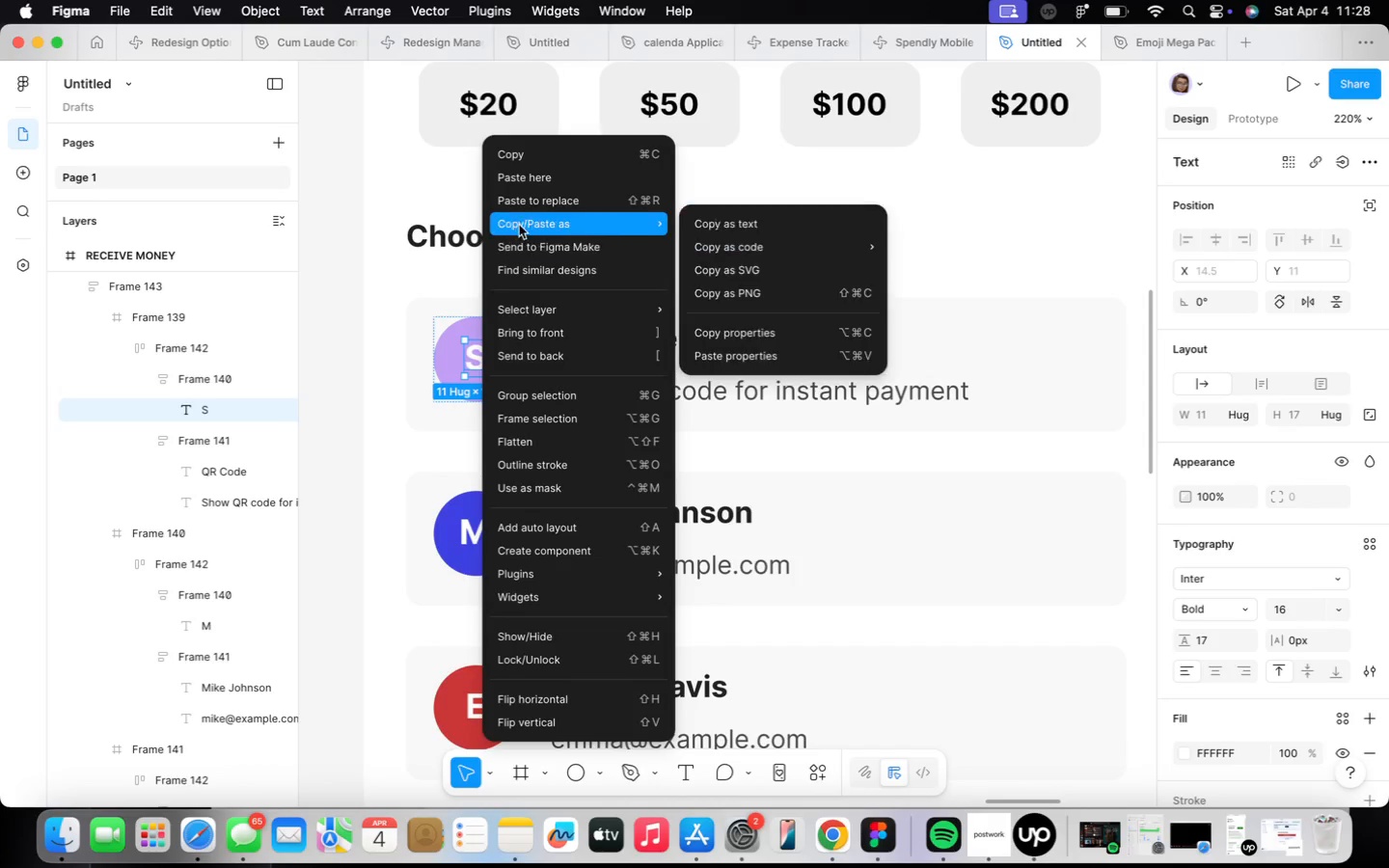 
wait(8.24)
 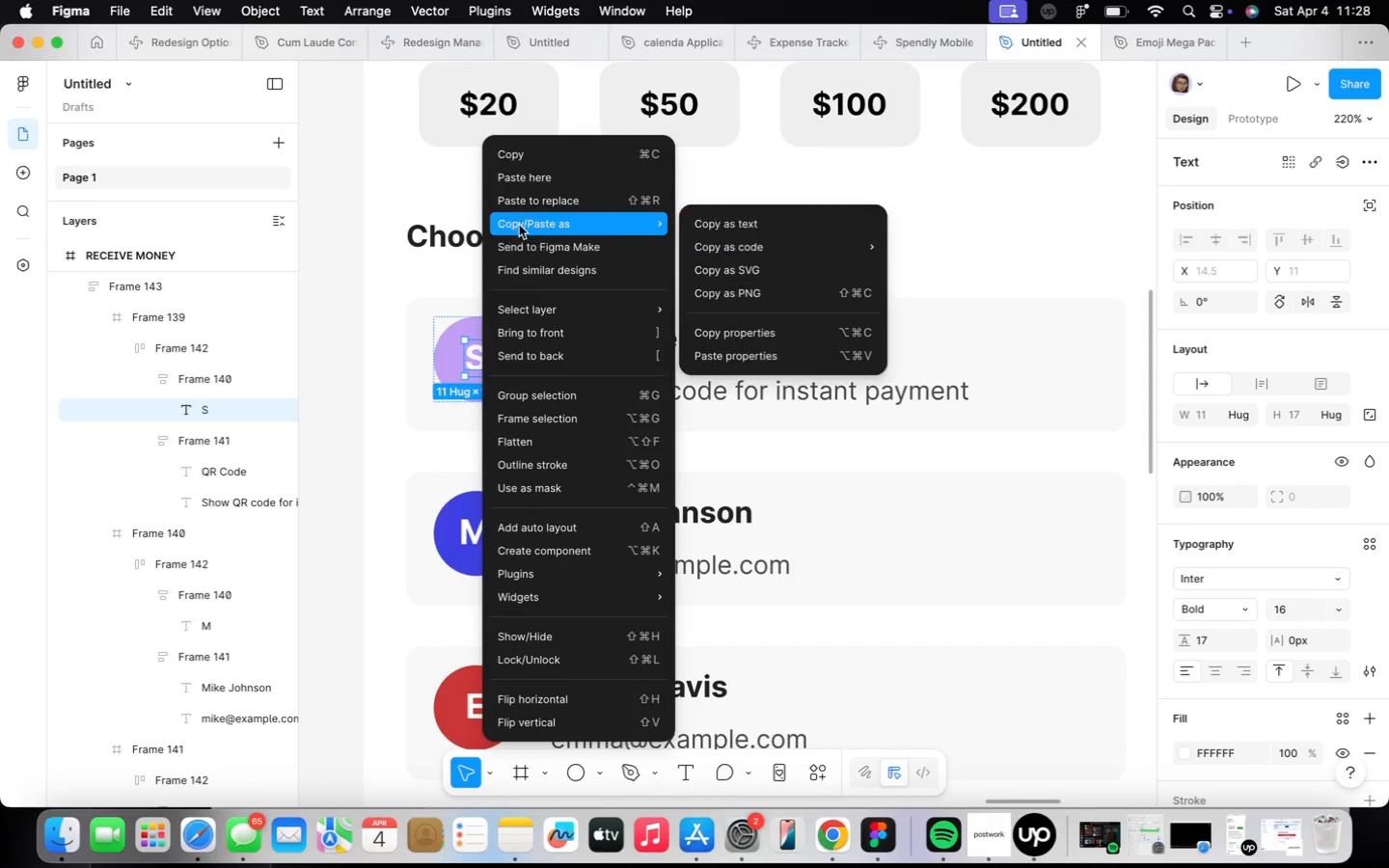 
type(16)
 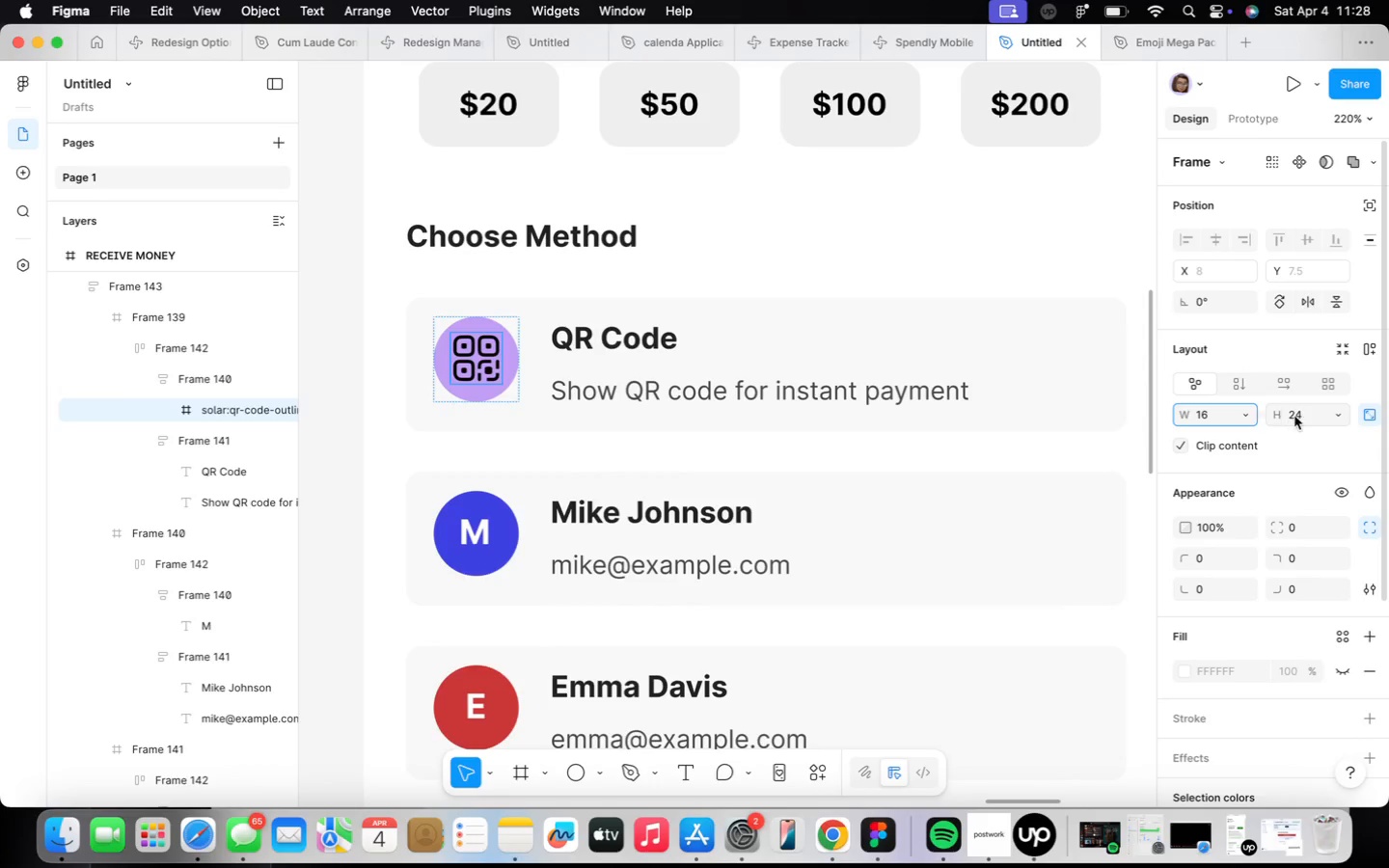 
left_click([1305, 419])
 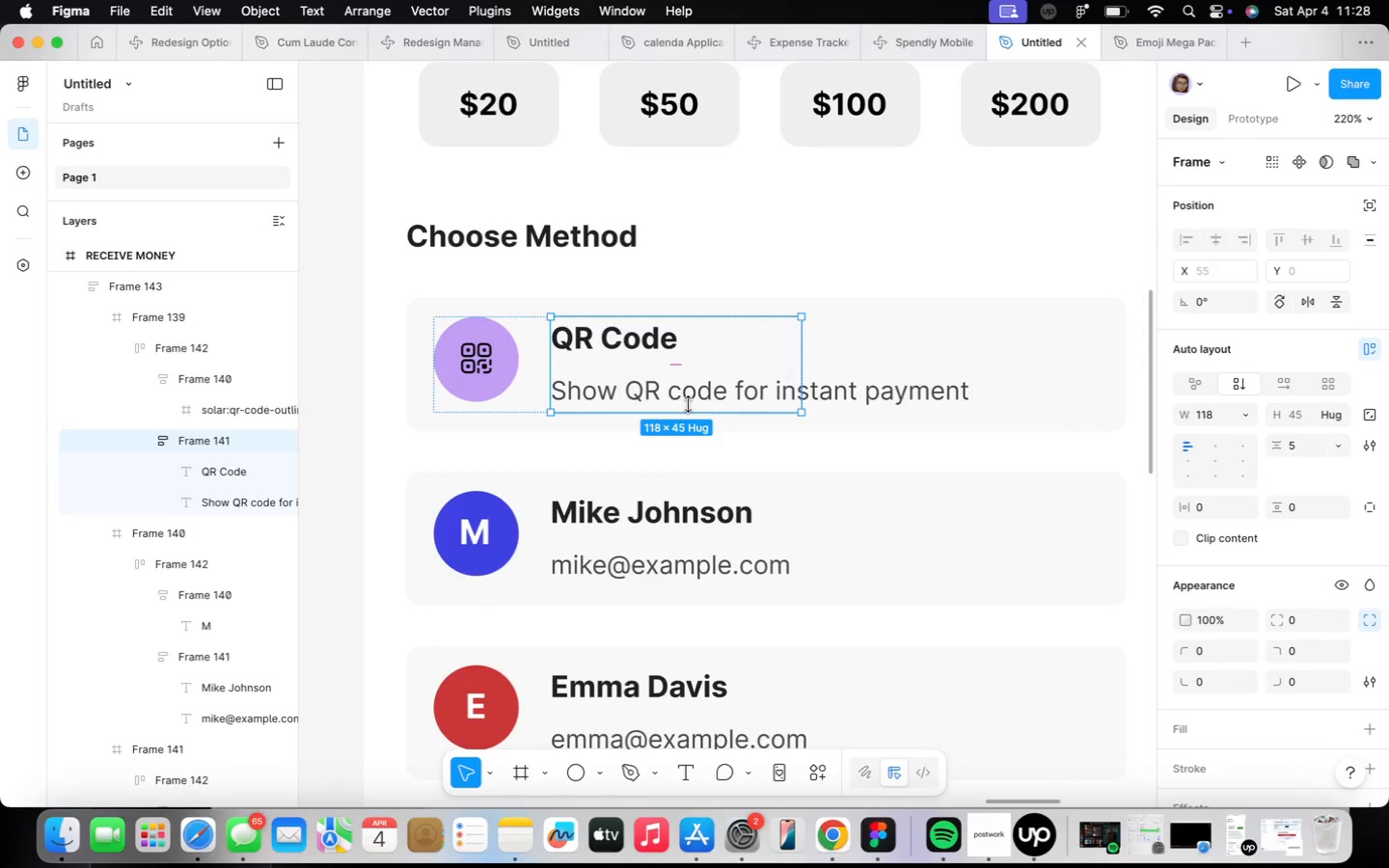 
left_click_drag(start_coordinate=[800, 369], to_coordinate=[980, 377])
 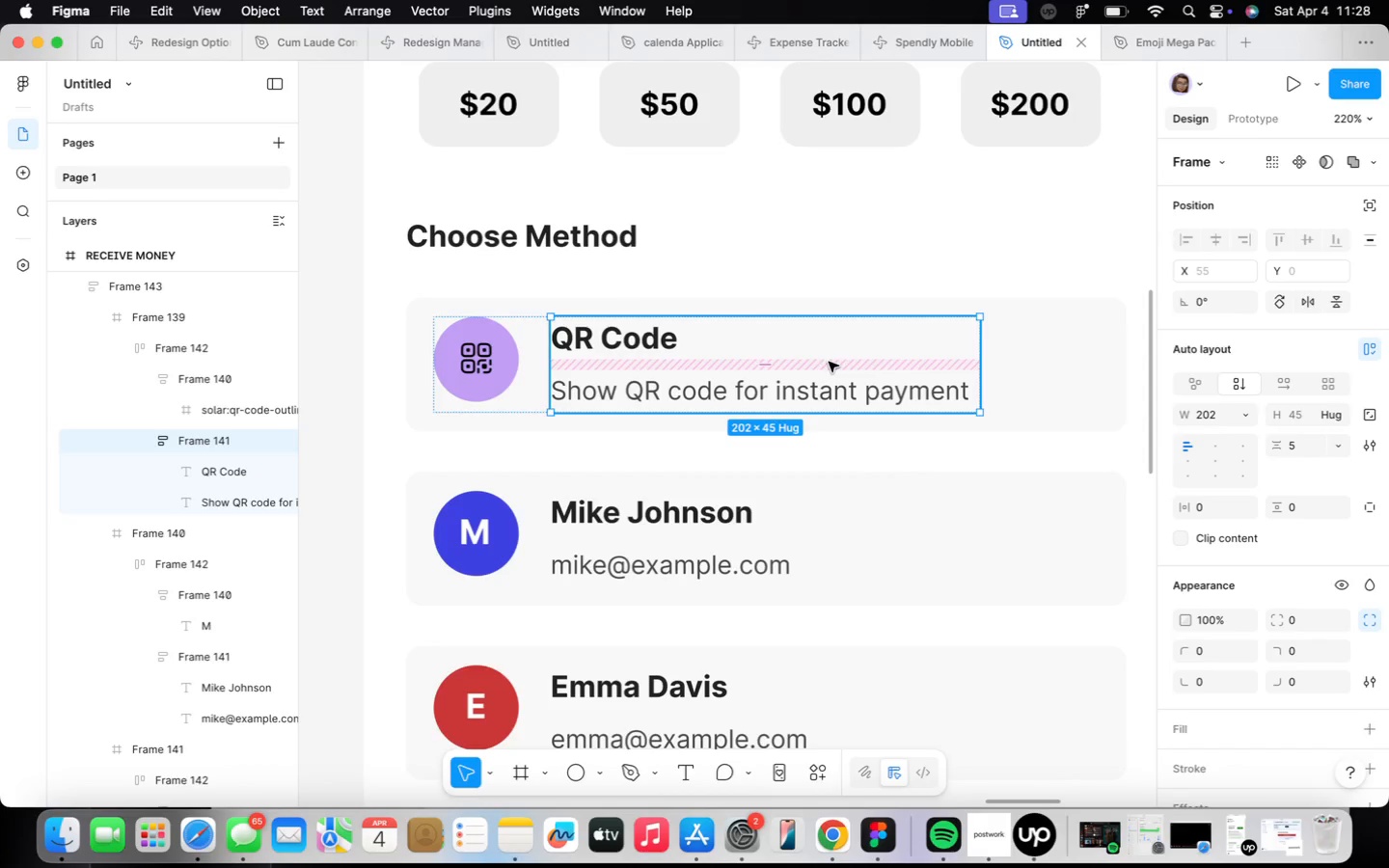 
wait(5.66)
 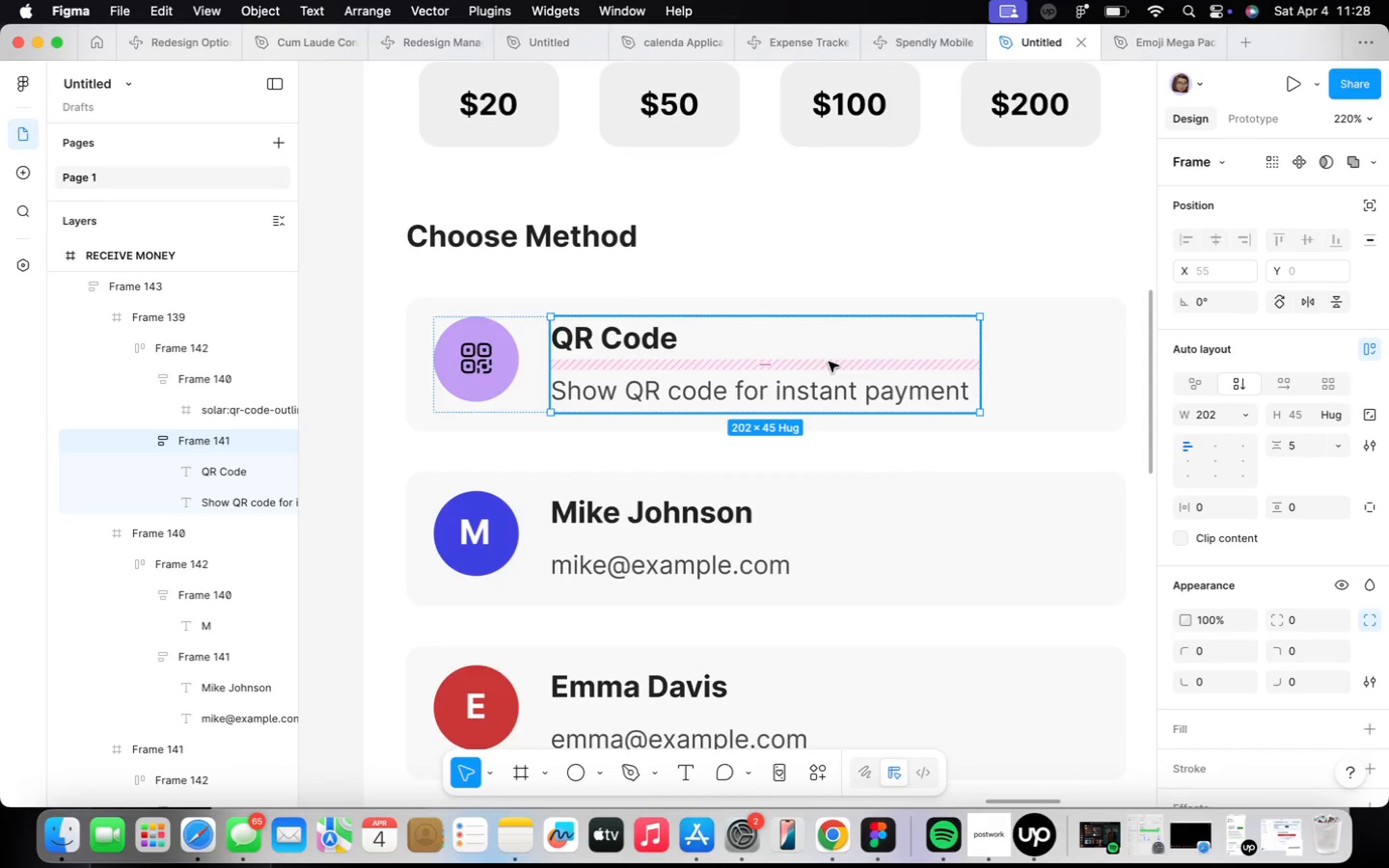 
double_click([476, 360])
 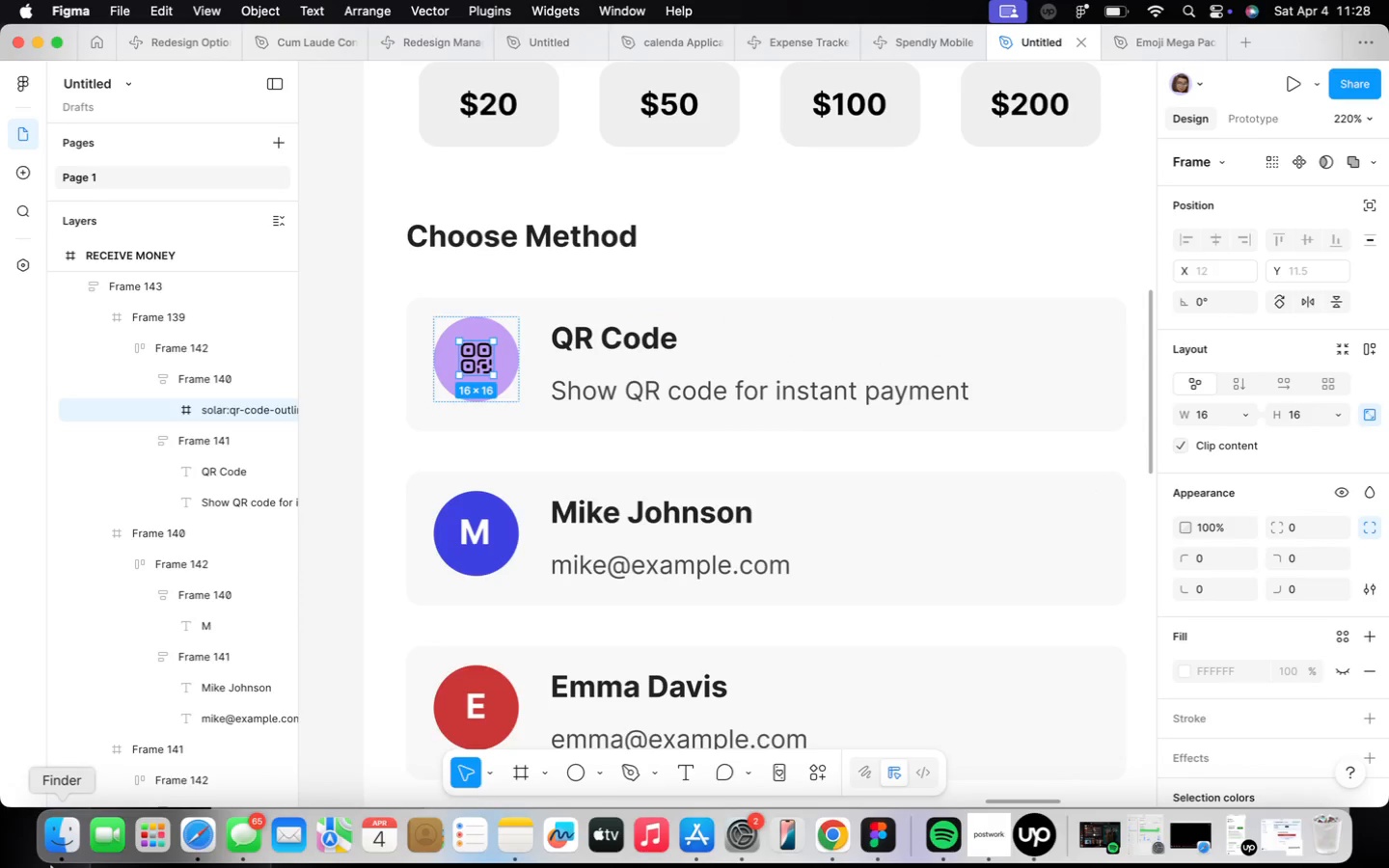 
scroll: coordinate [1223, 589], scroll_direction: down, amount: 7.0
 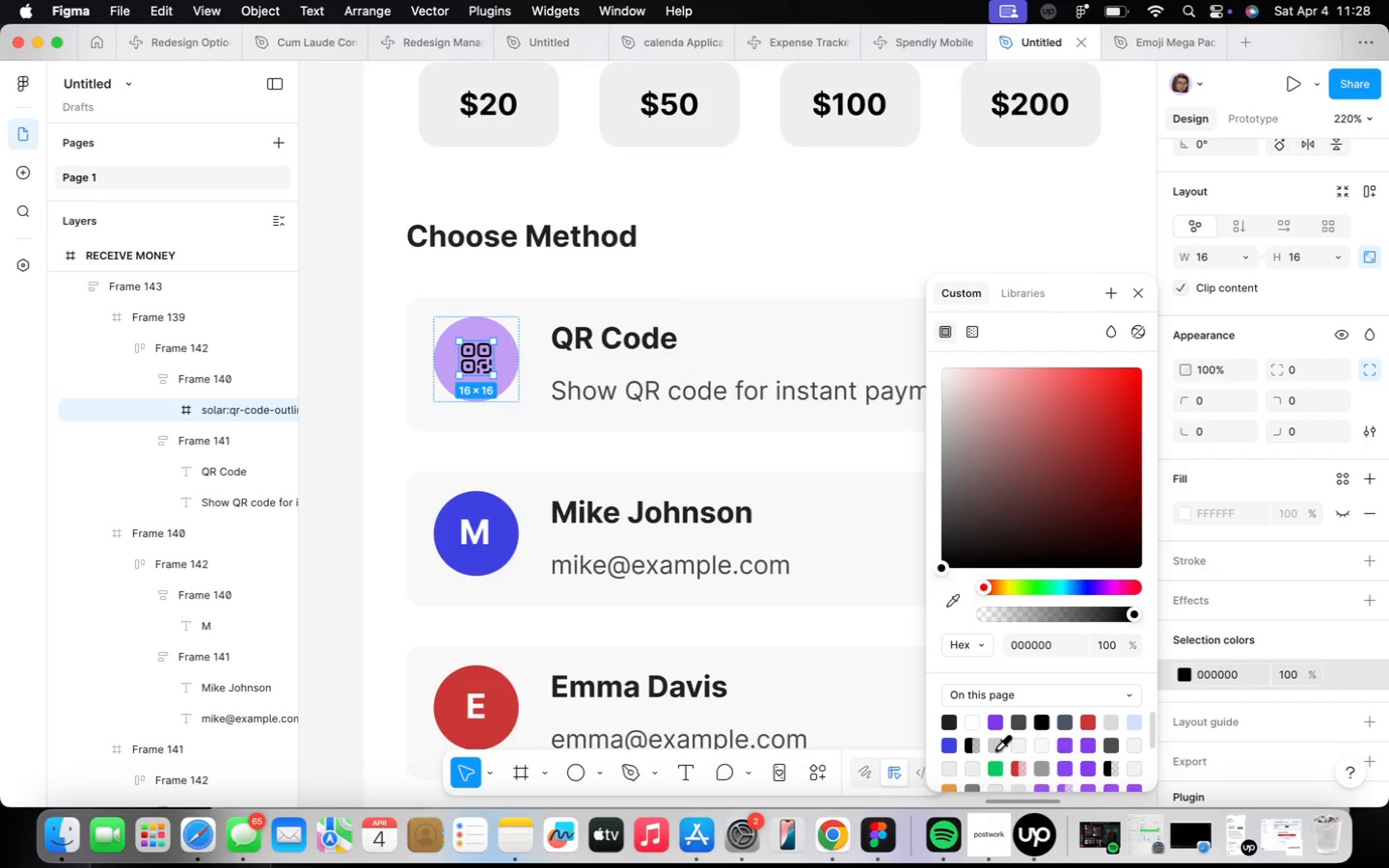 
wait(9.99)
 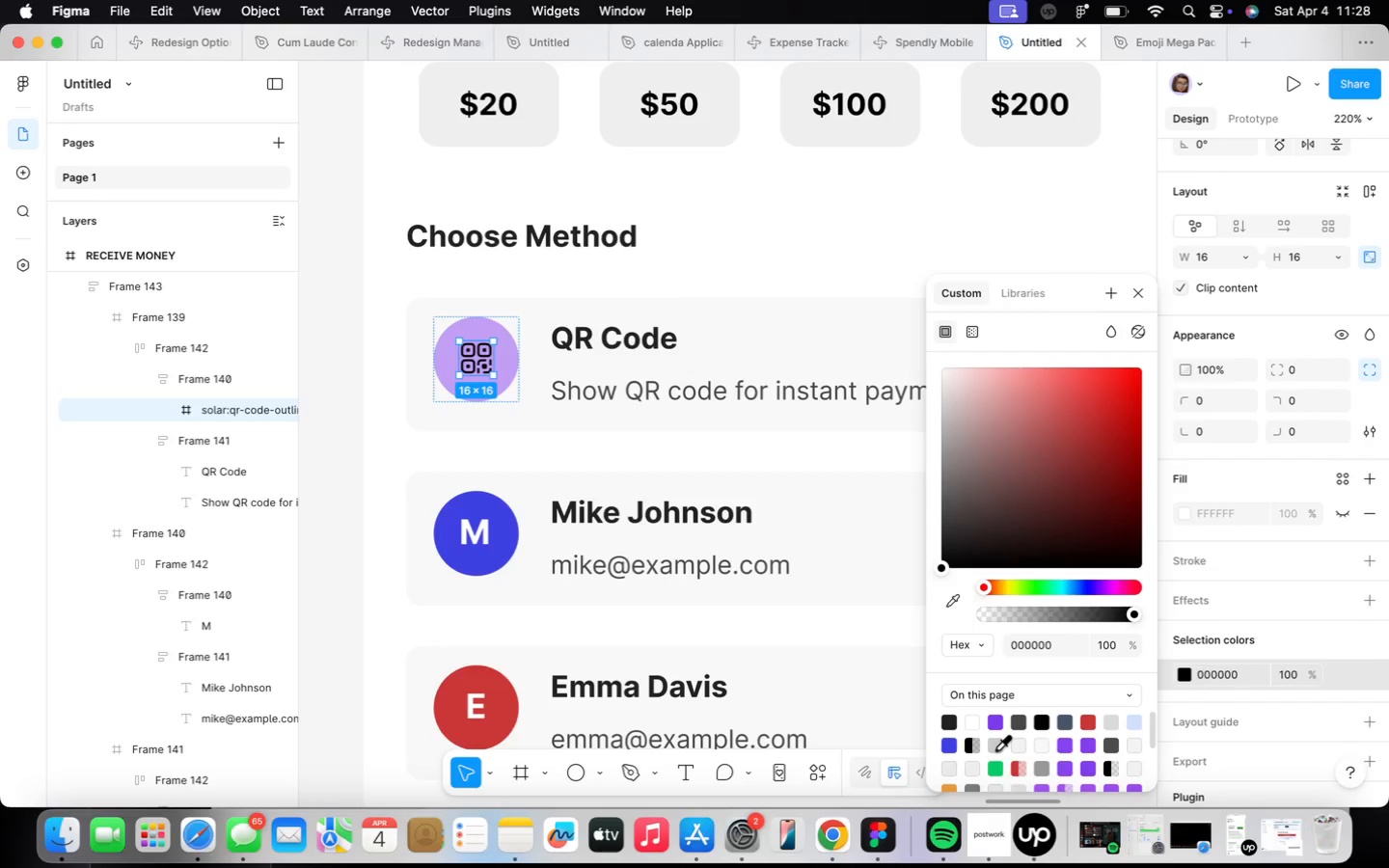 
left_click_drag(start_coordinate=[602, 488], to_coordinate=[596, 485])
 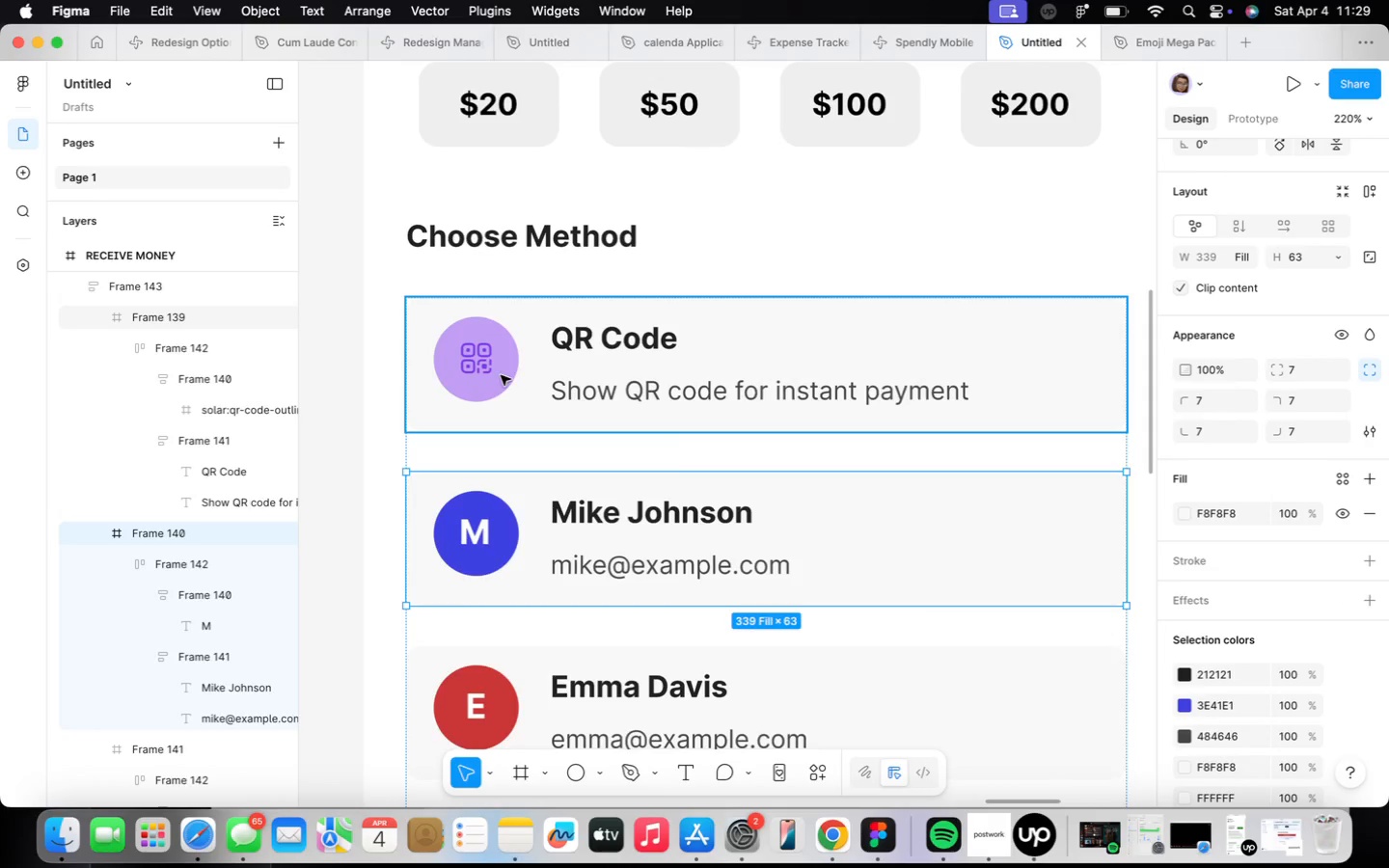 
double_click([501, 375])
 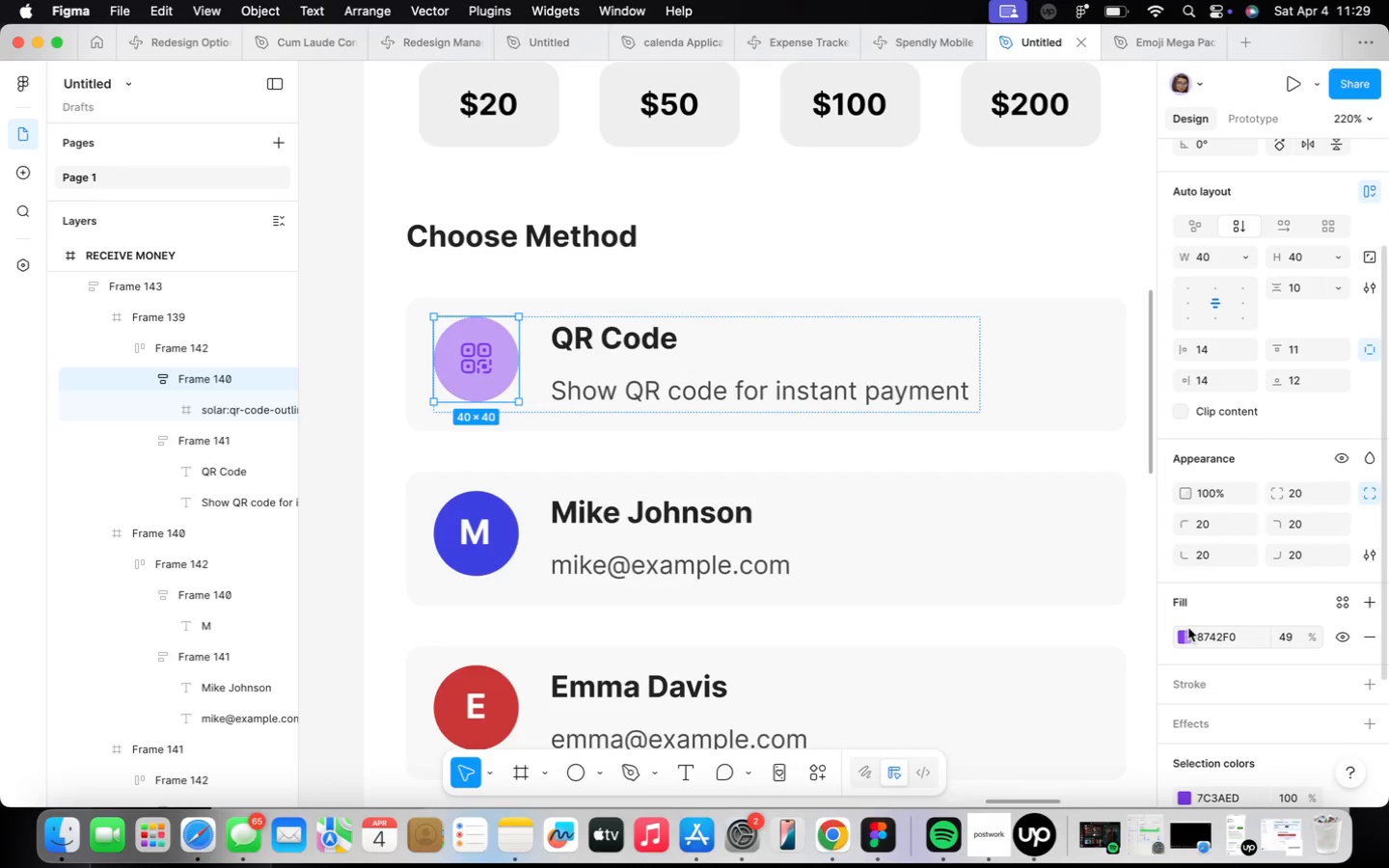 
wait(47.25)
 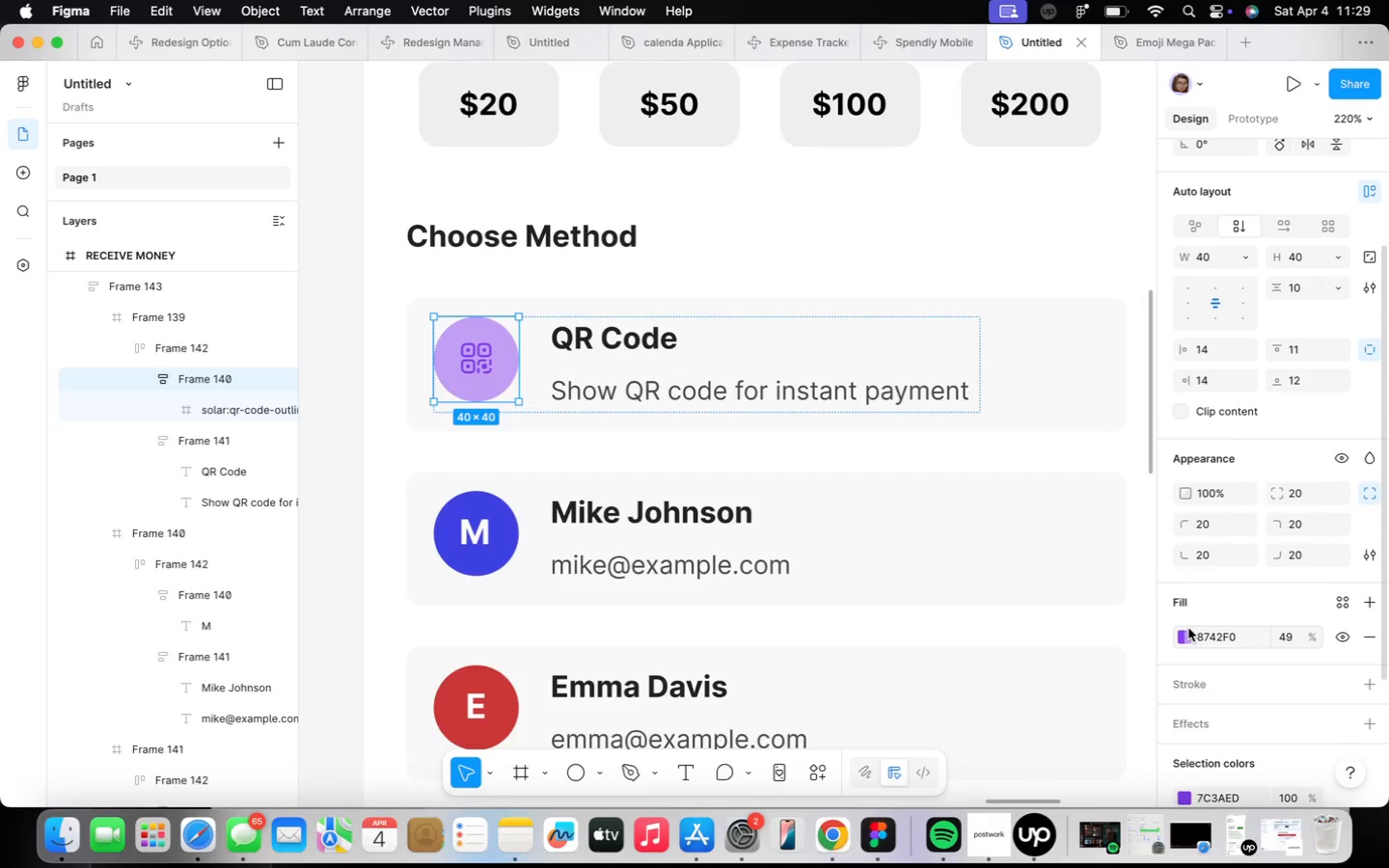 
left_click([1185, 638])
 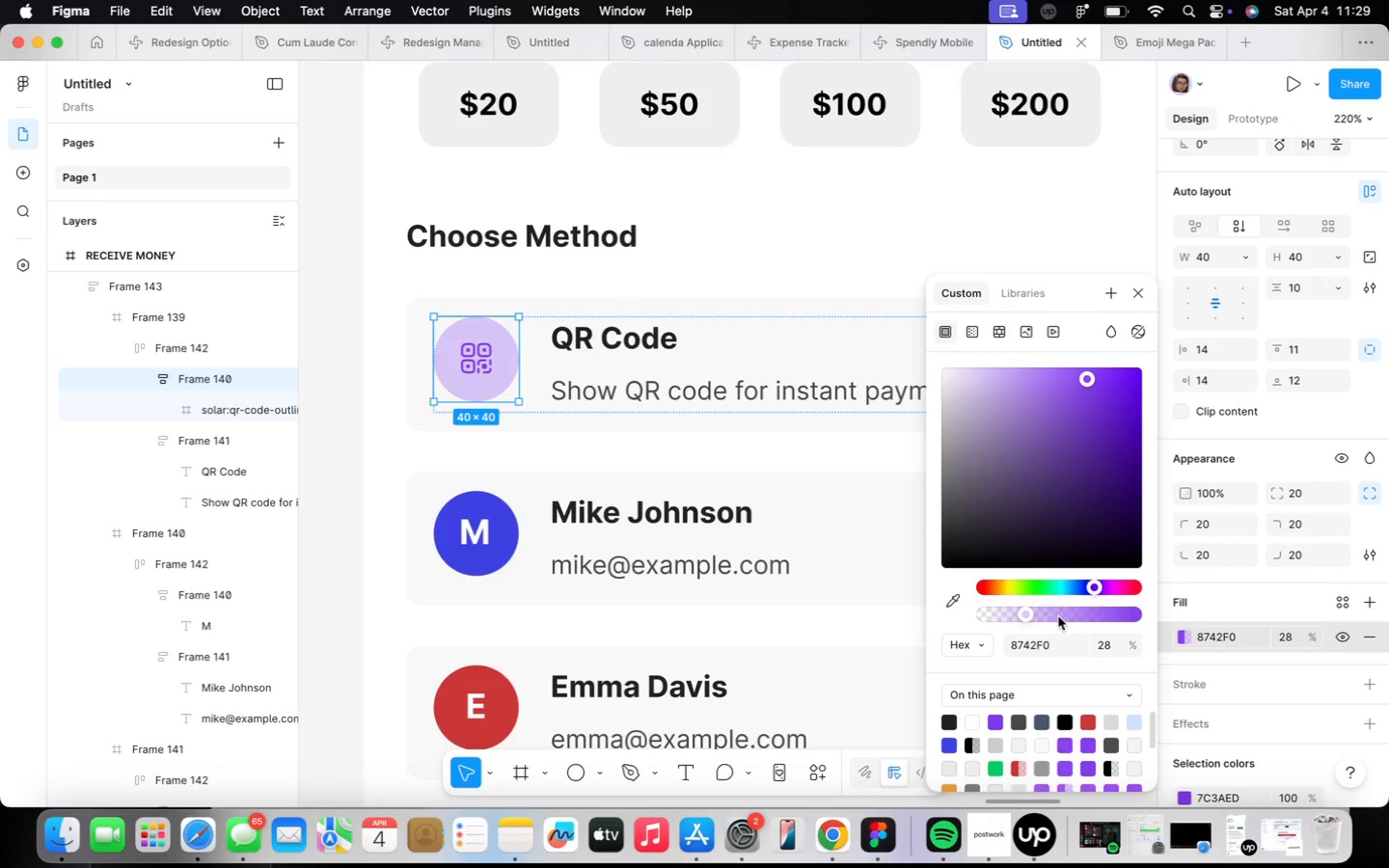 
wait(8.28)
 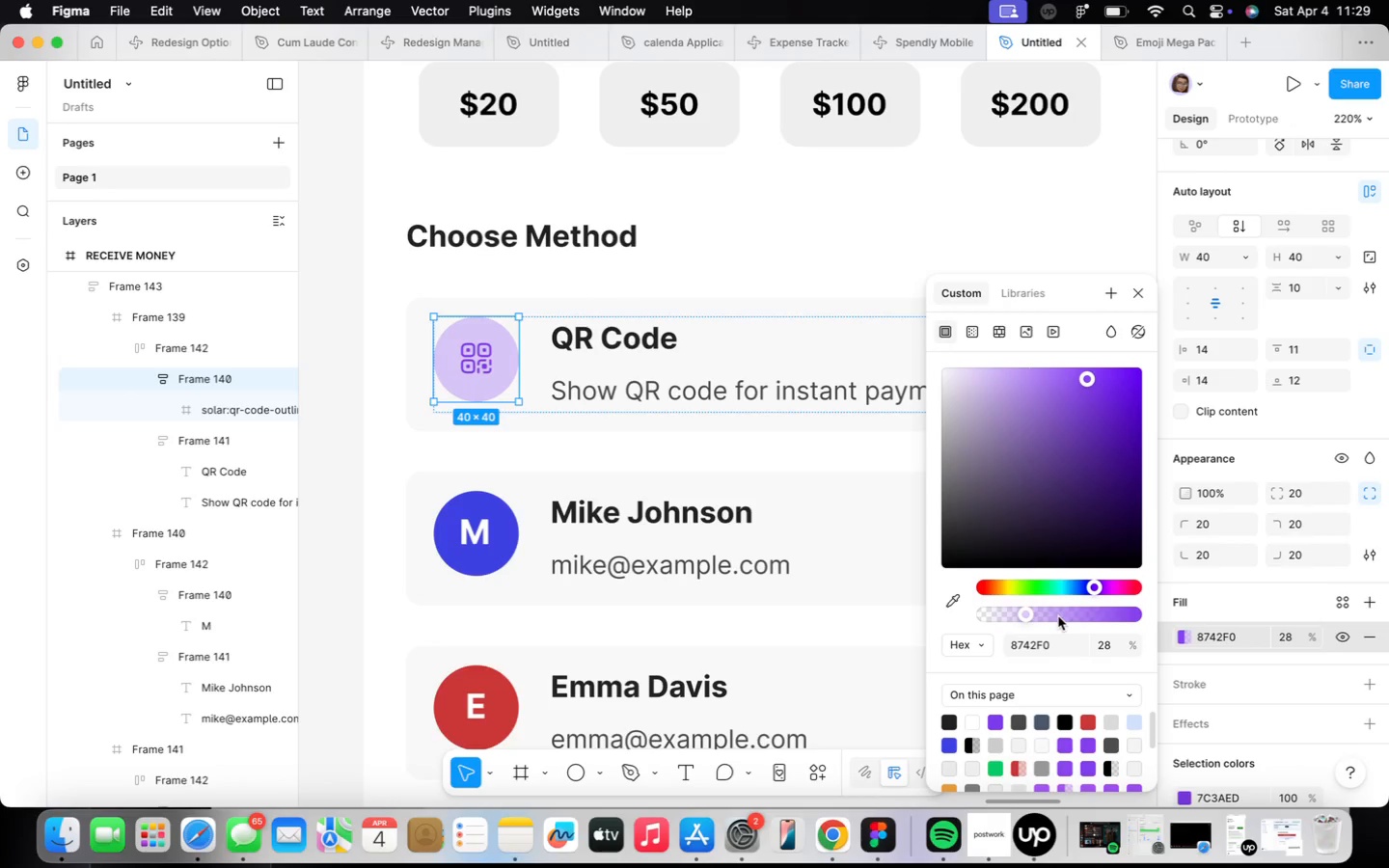 
left_click([835, 633])
 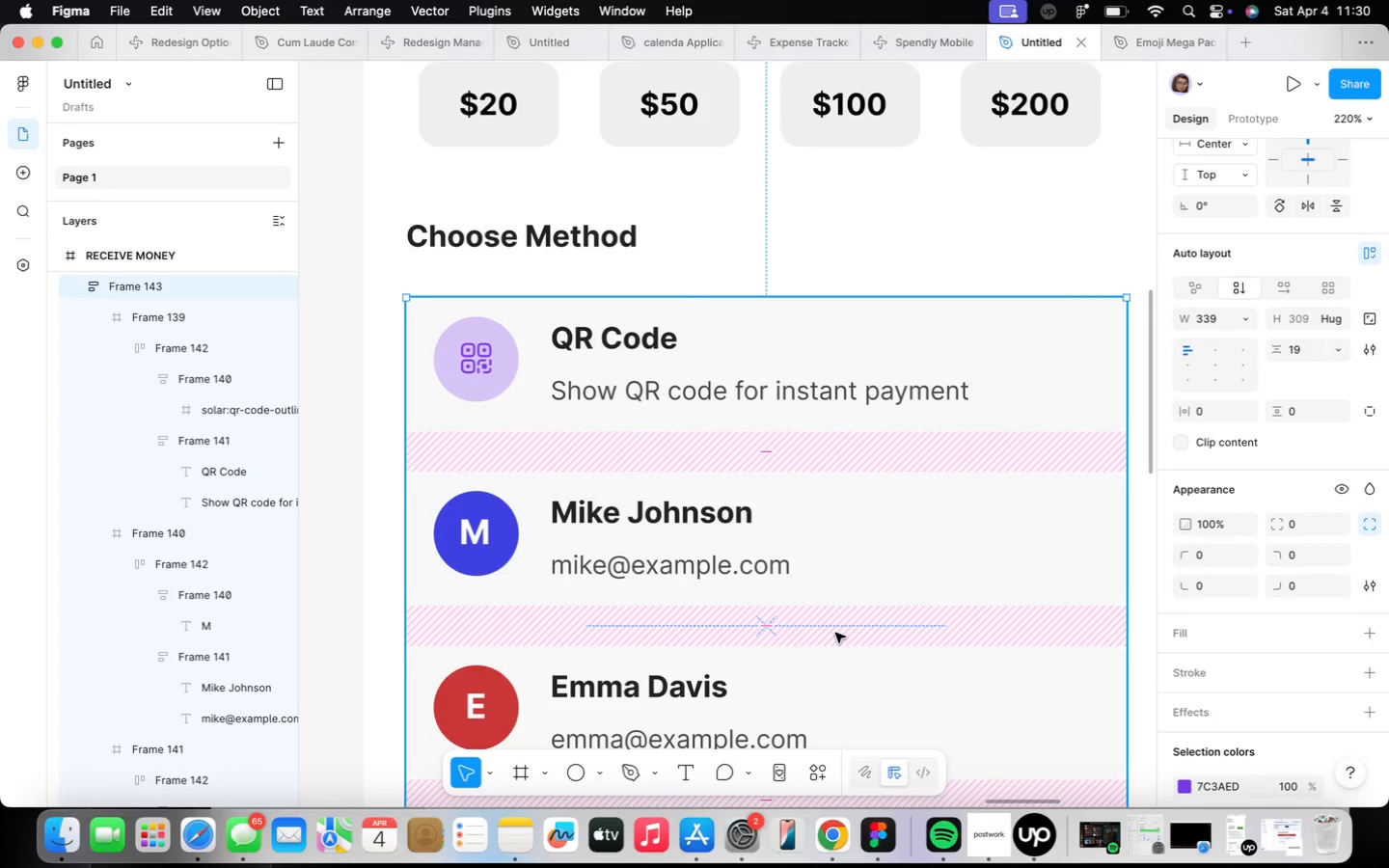 
wait(6.93)
 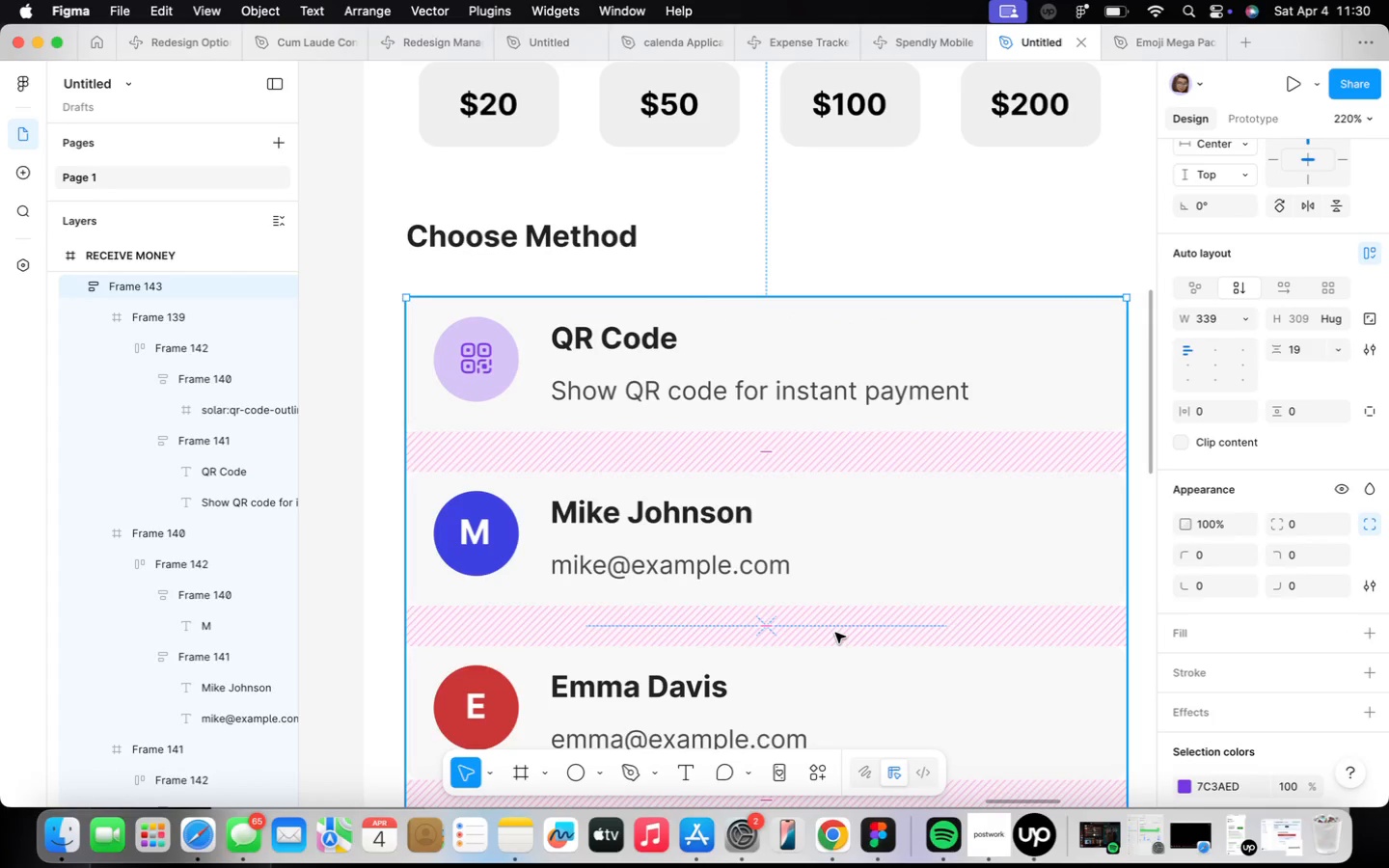 
left_click([641, 533])
 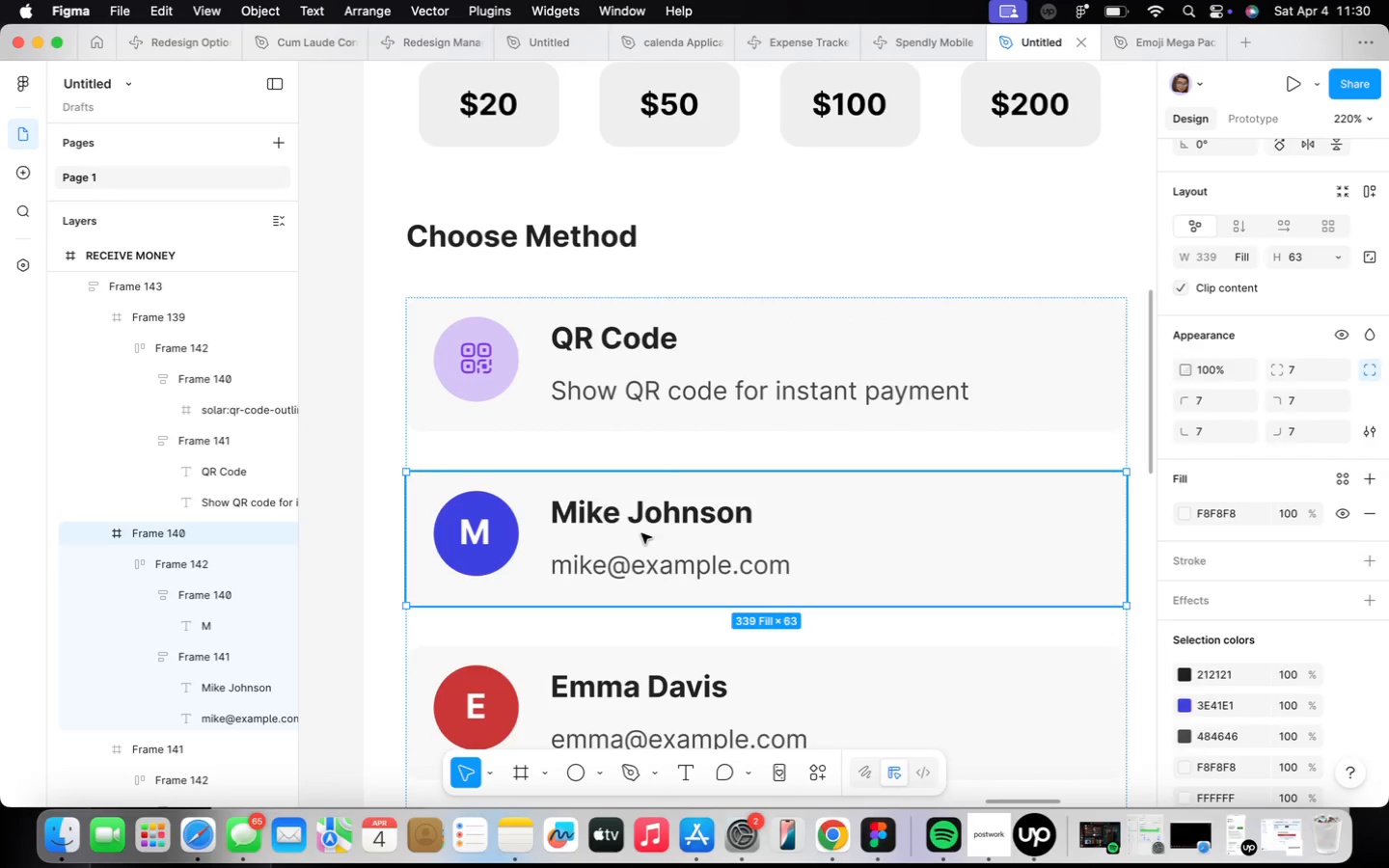 
left_click_drag(start_coordinate=[641, 533], to_coordinate=[646, 537])
 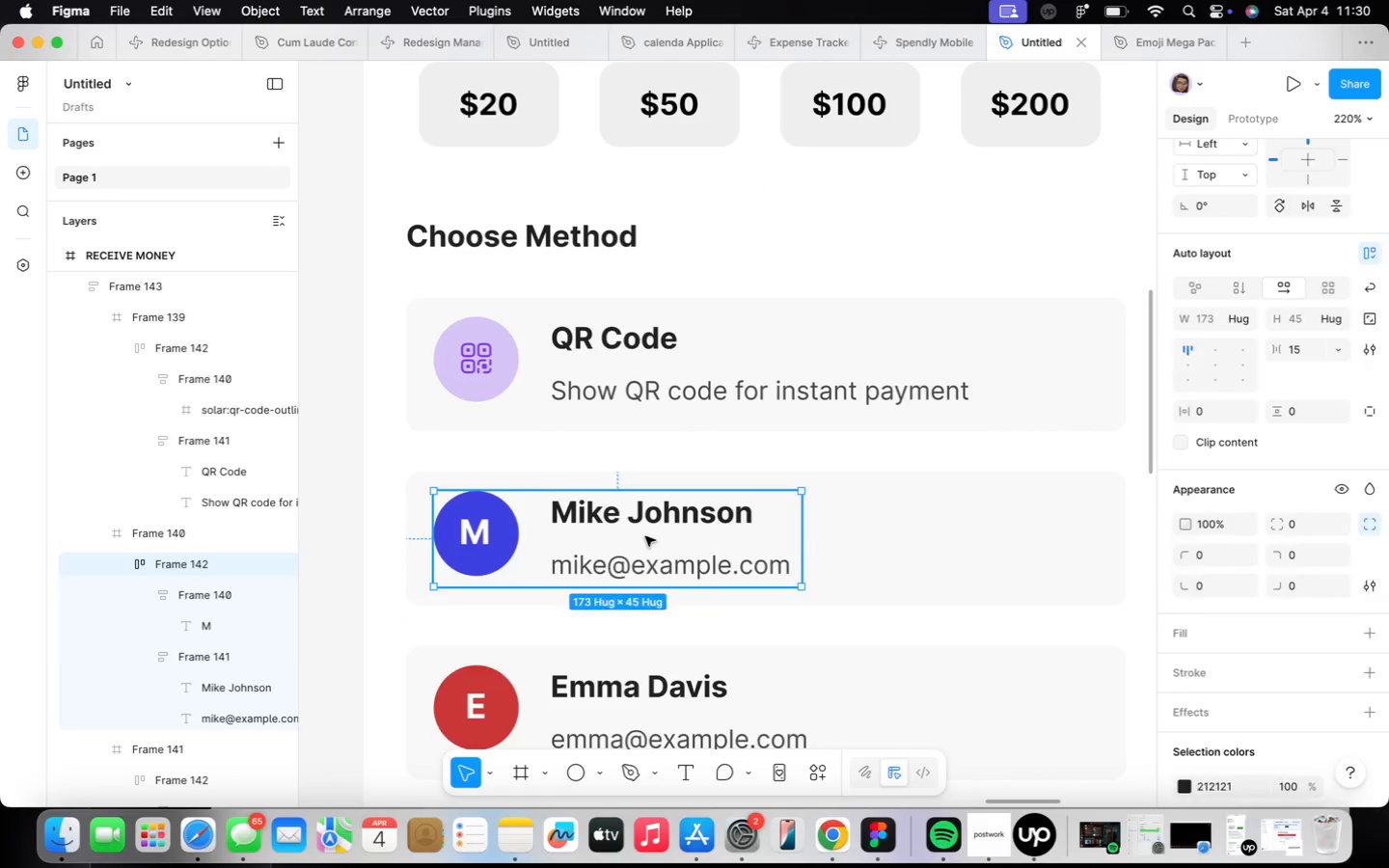 
triple_click([645, 536])
 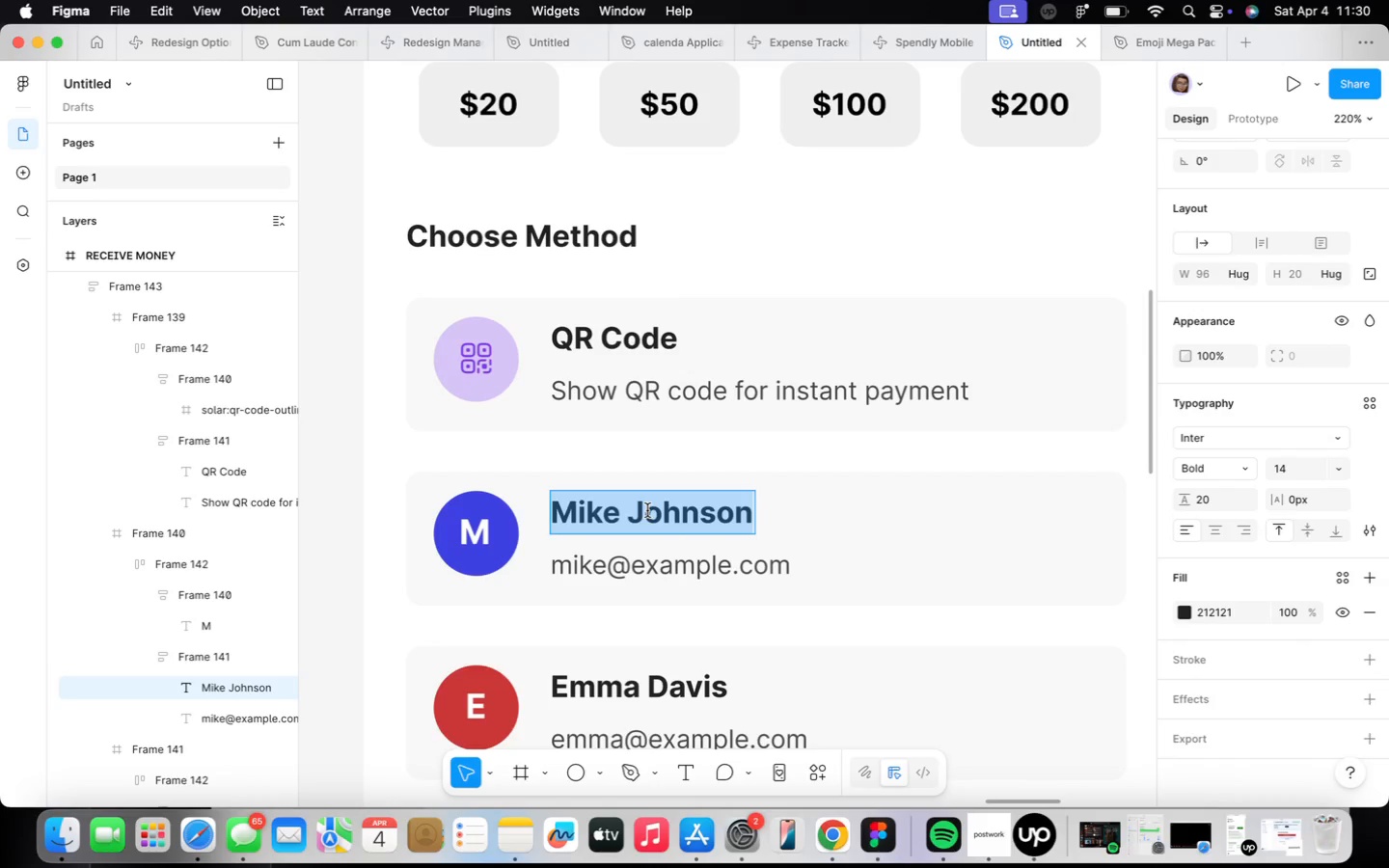 
type(Payment Link)
 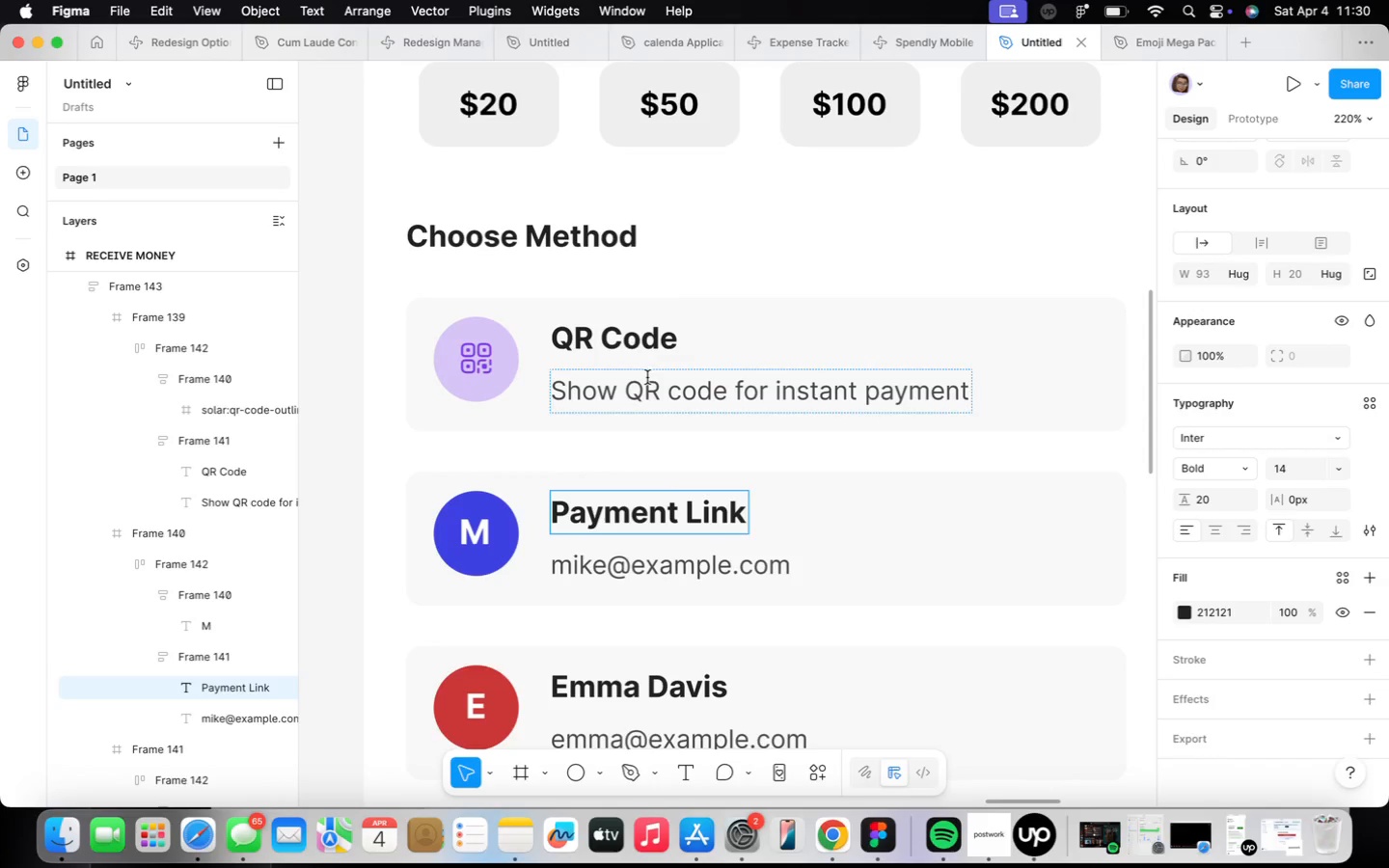 
left_click([522, 500])
 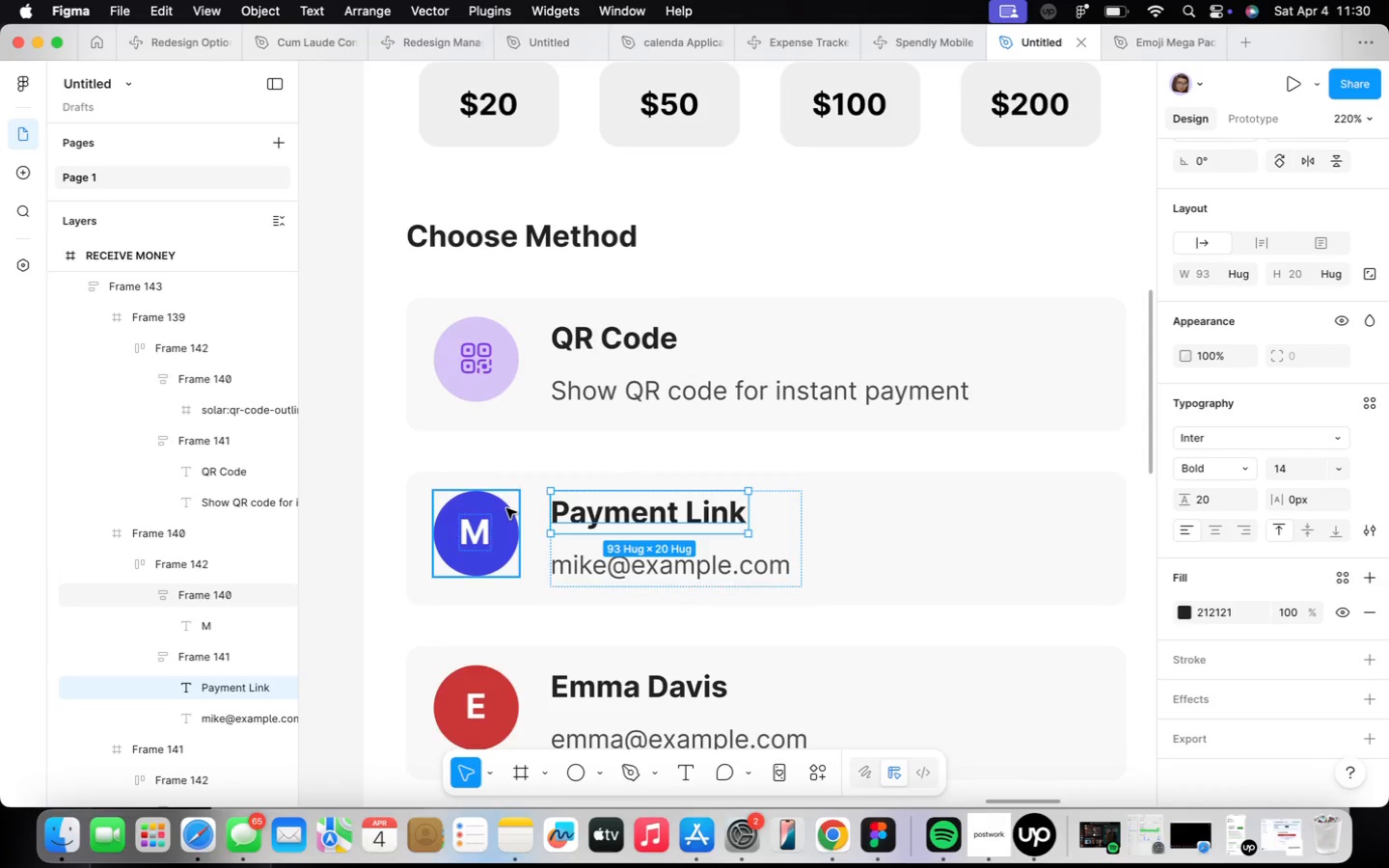 
left_click([506, 508])
 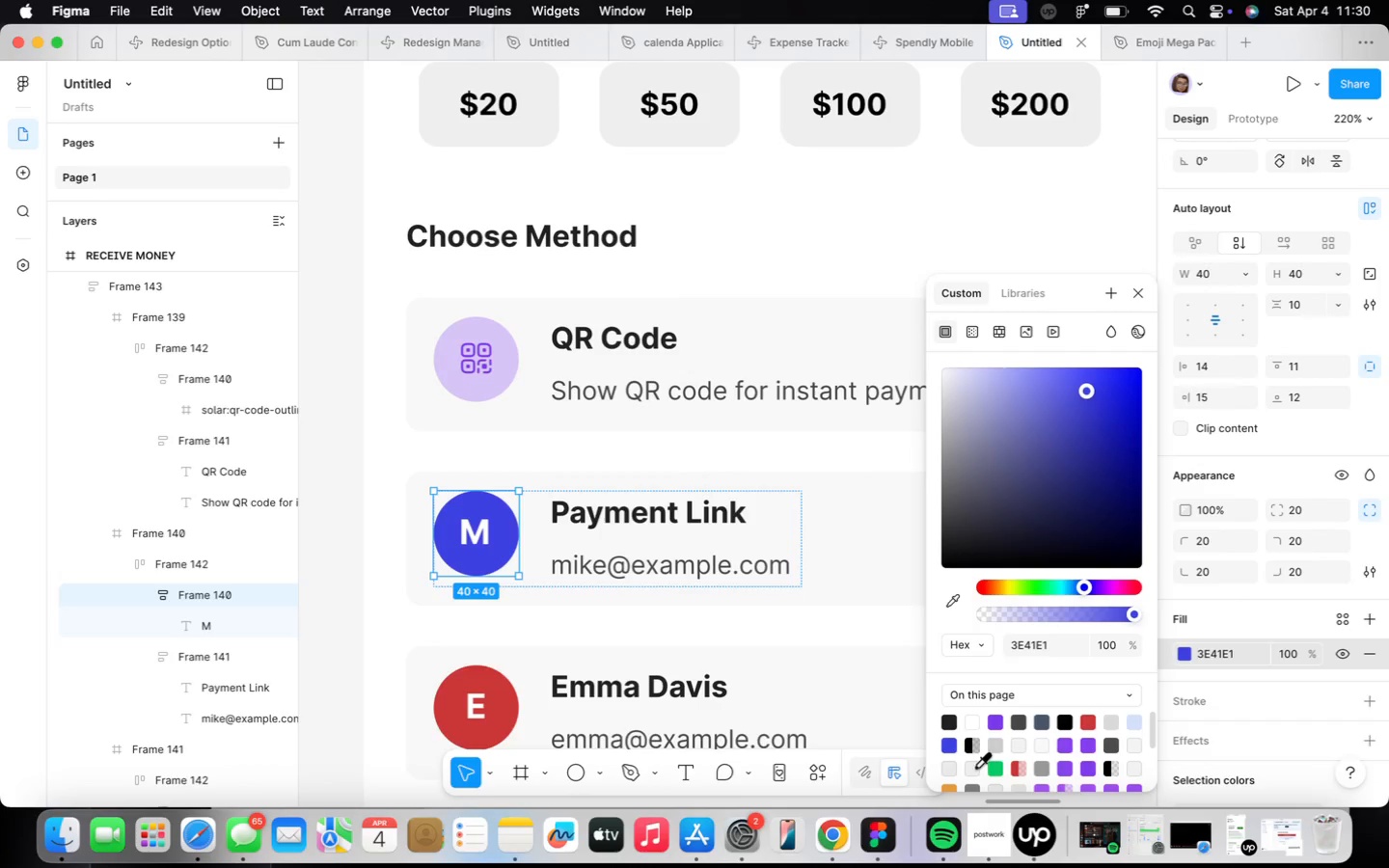 
scroll: coordinate [1086, 731], scroll_direction: down, amount: 2.0
 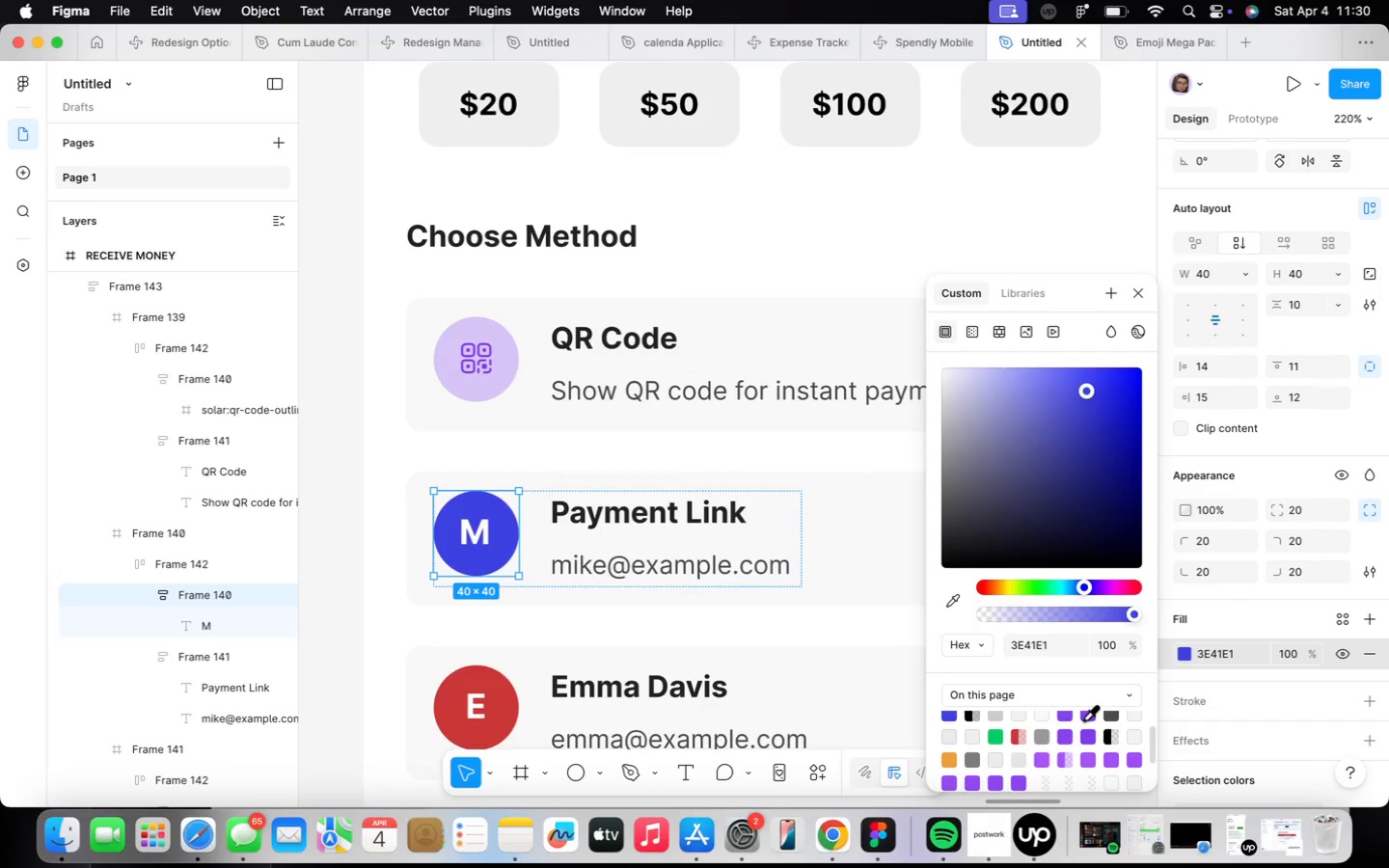 
scroll: coordinate [1080, 726], scroll_direction: up, amount: 4.0
 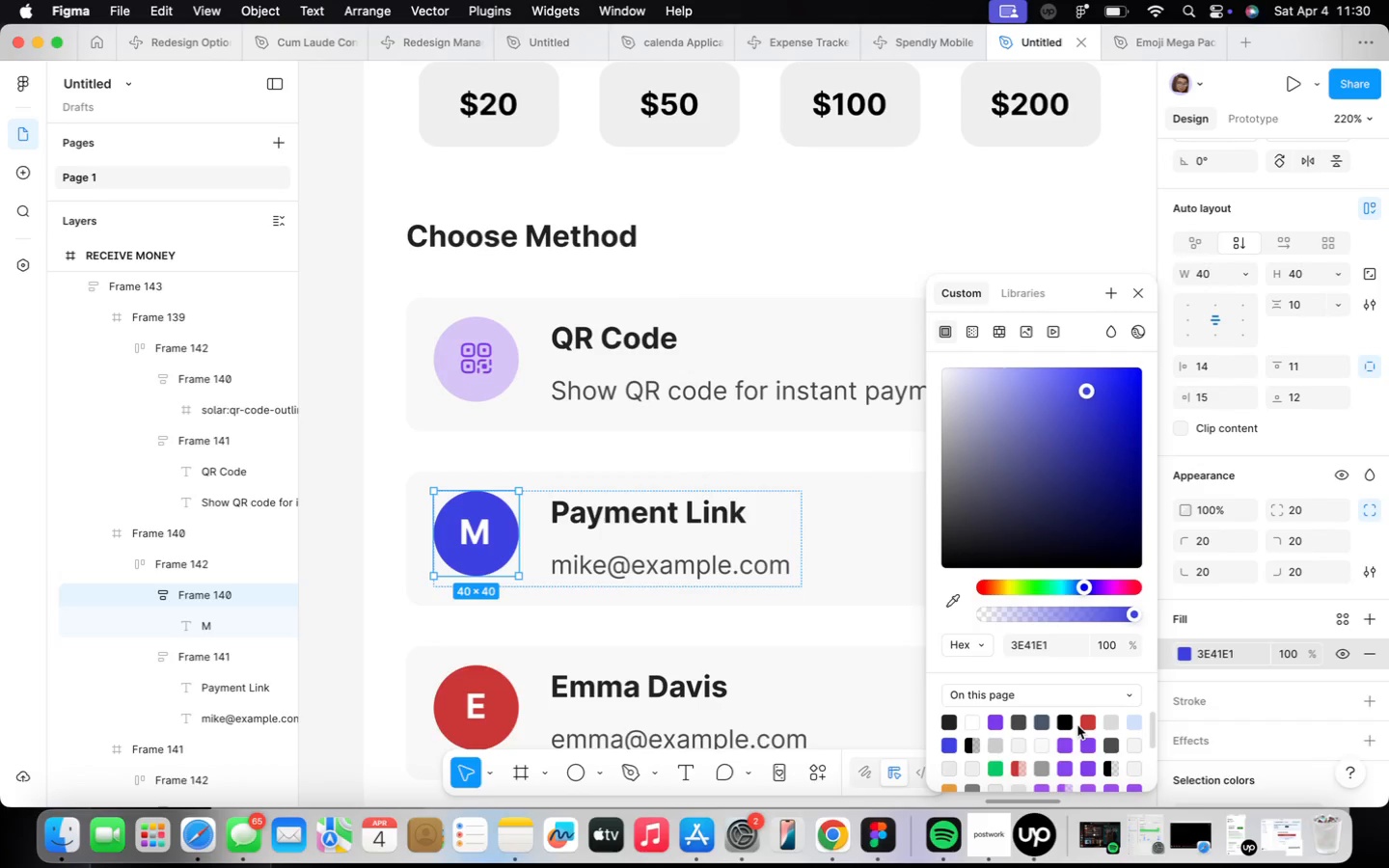 
scroll: coordinate [1077, 725], scroll_direction: down, amount: 11.0
 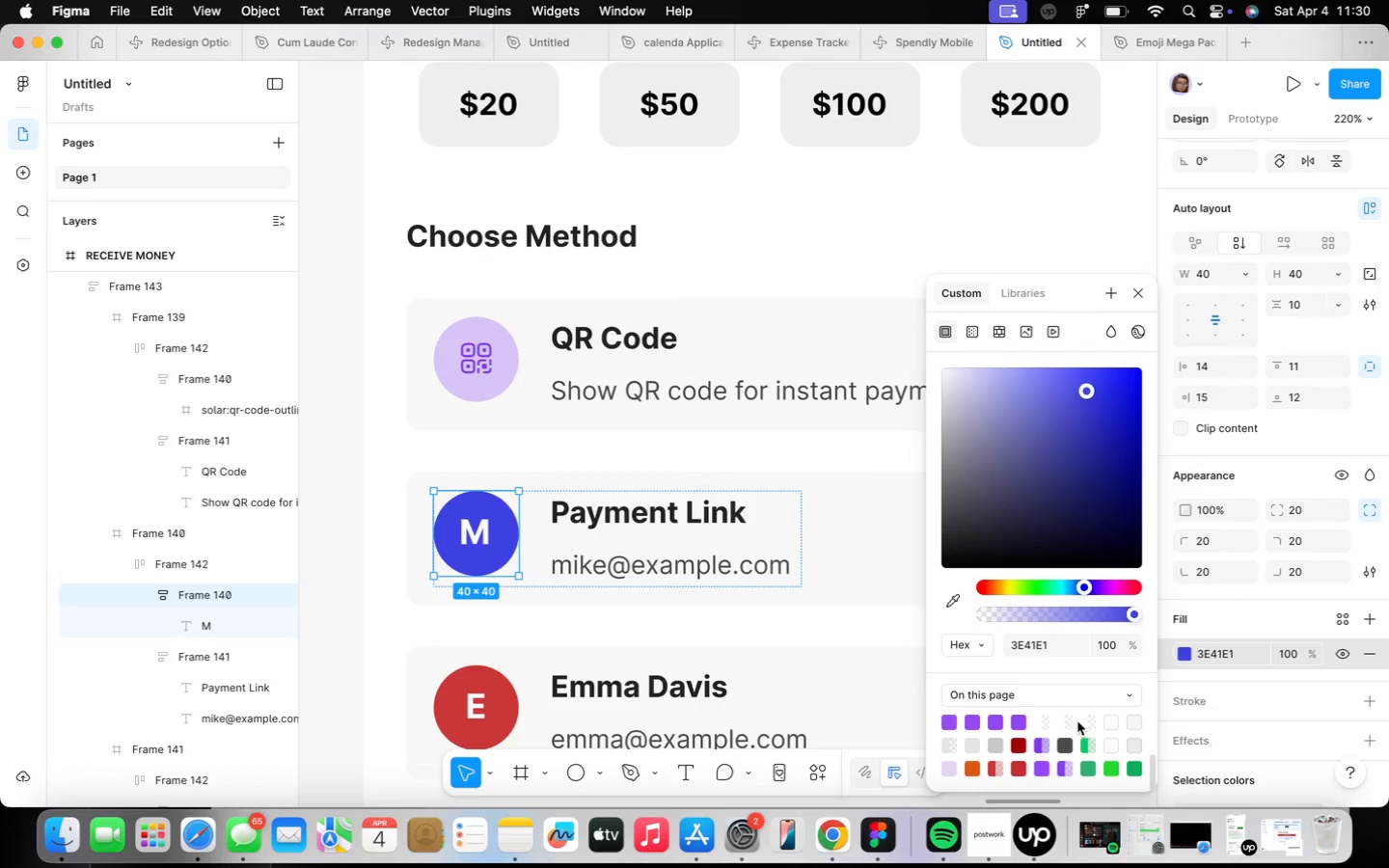 
scroll: coordinate [1078, 719], scroll_direction: none, amount: 0.0
 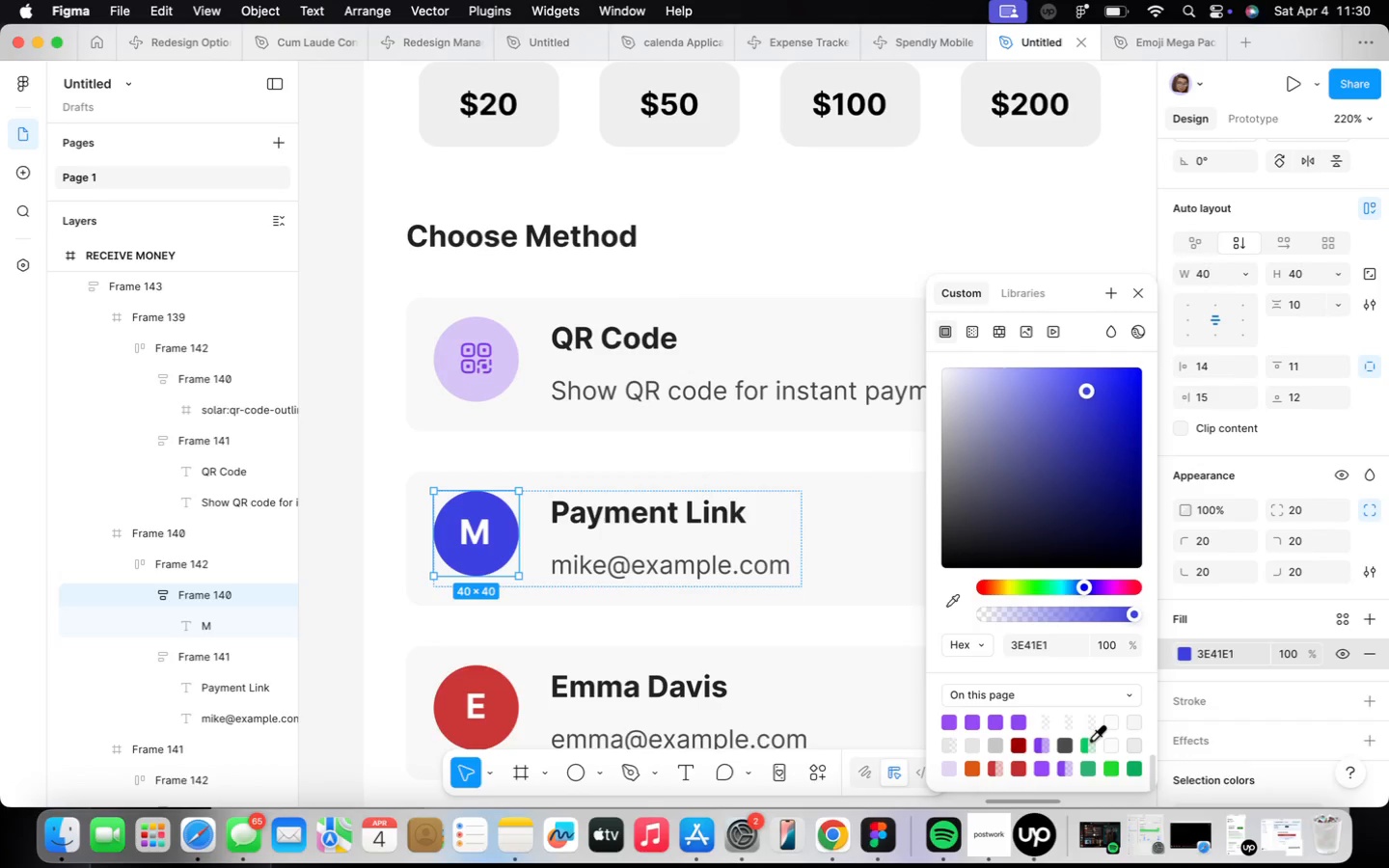 
left_click([1090, 741])
 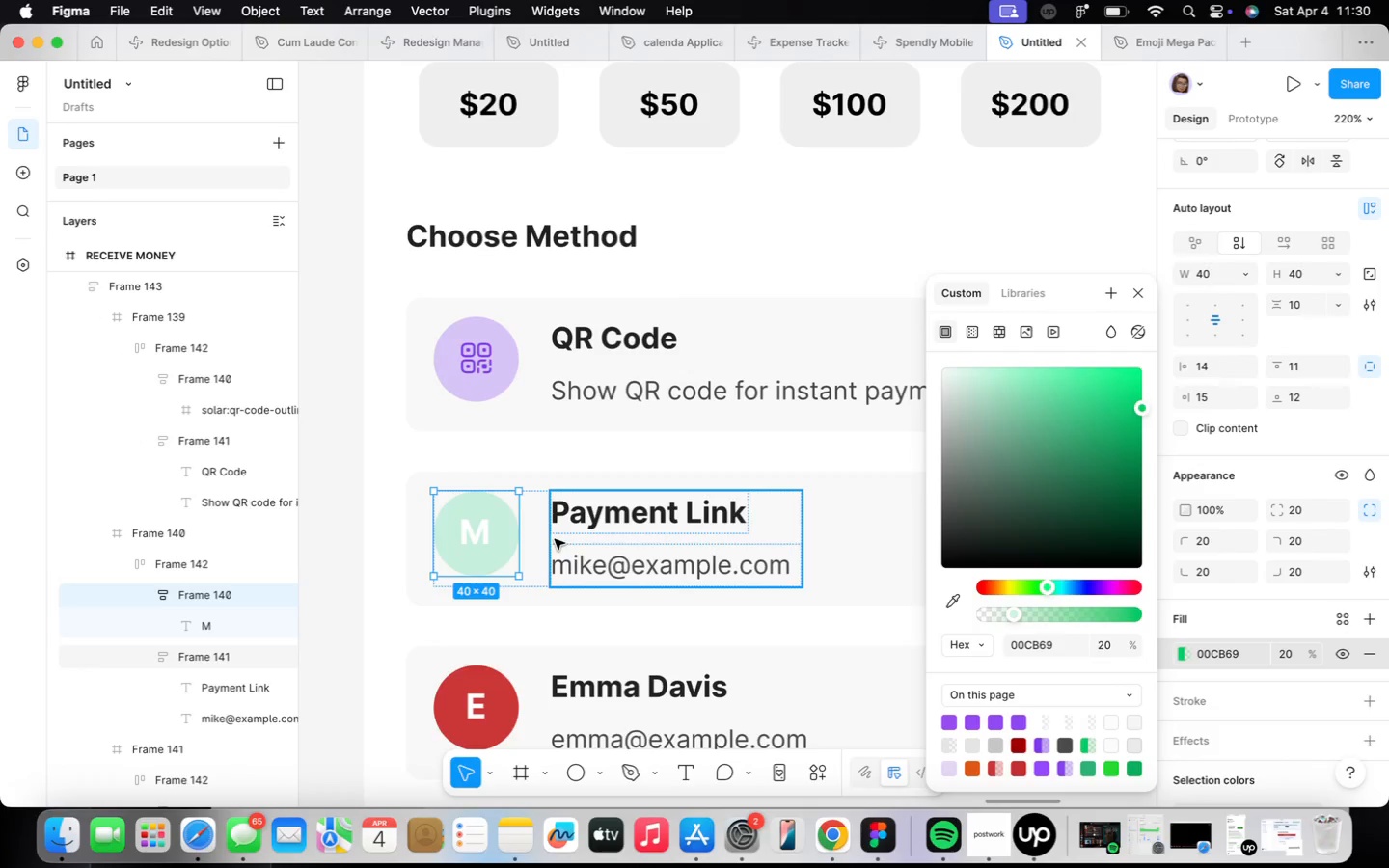 
wait(5.1)
 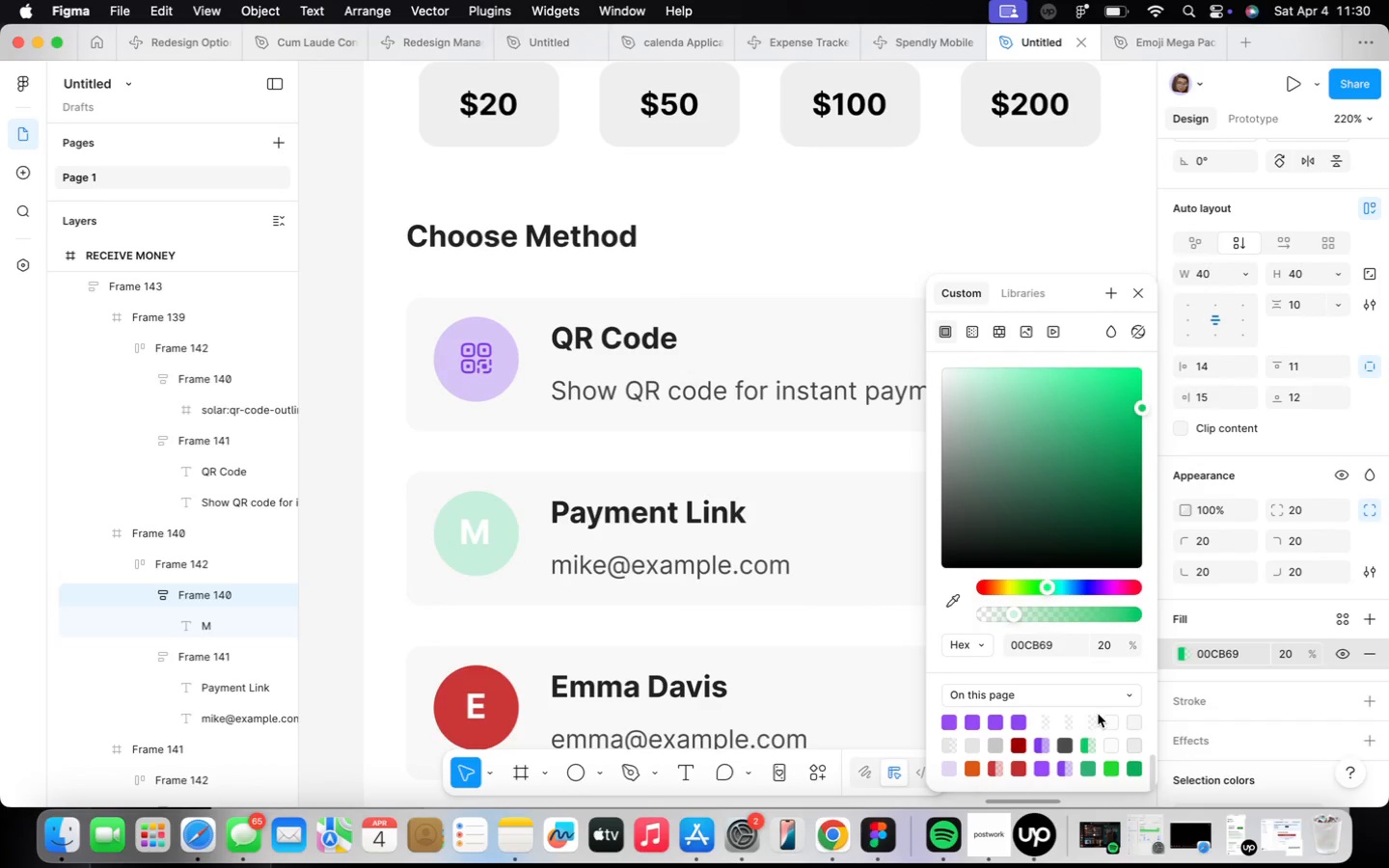 
scroll: coordinate [557, 605], scroll_direction: down, amount: 6.0
 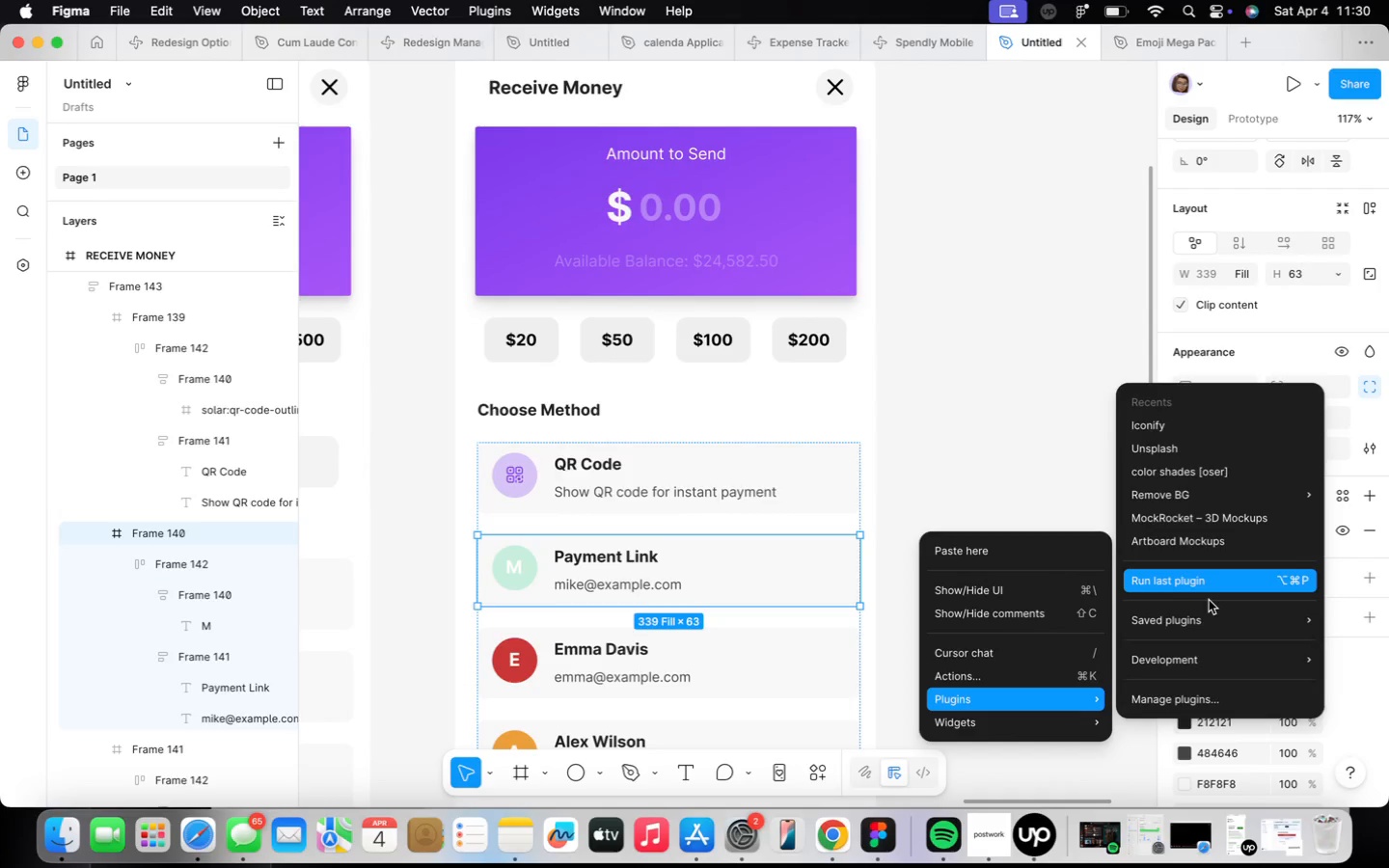 
wait(13.85)
 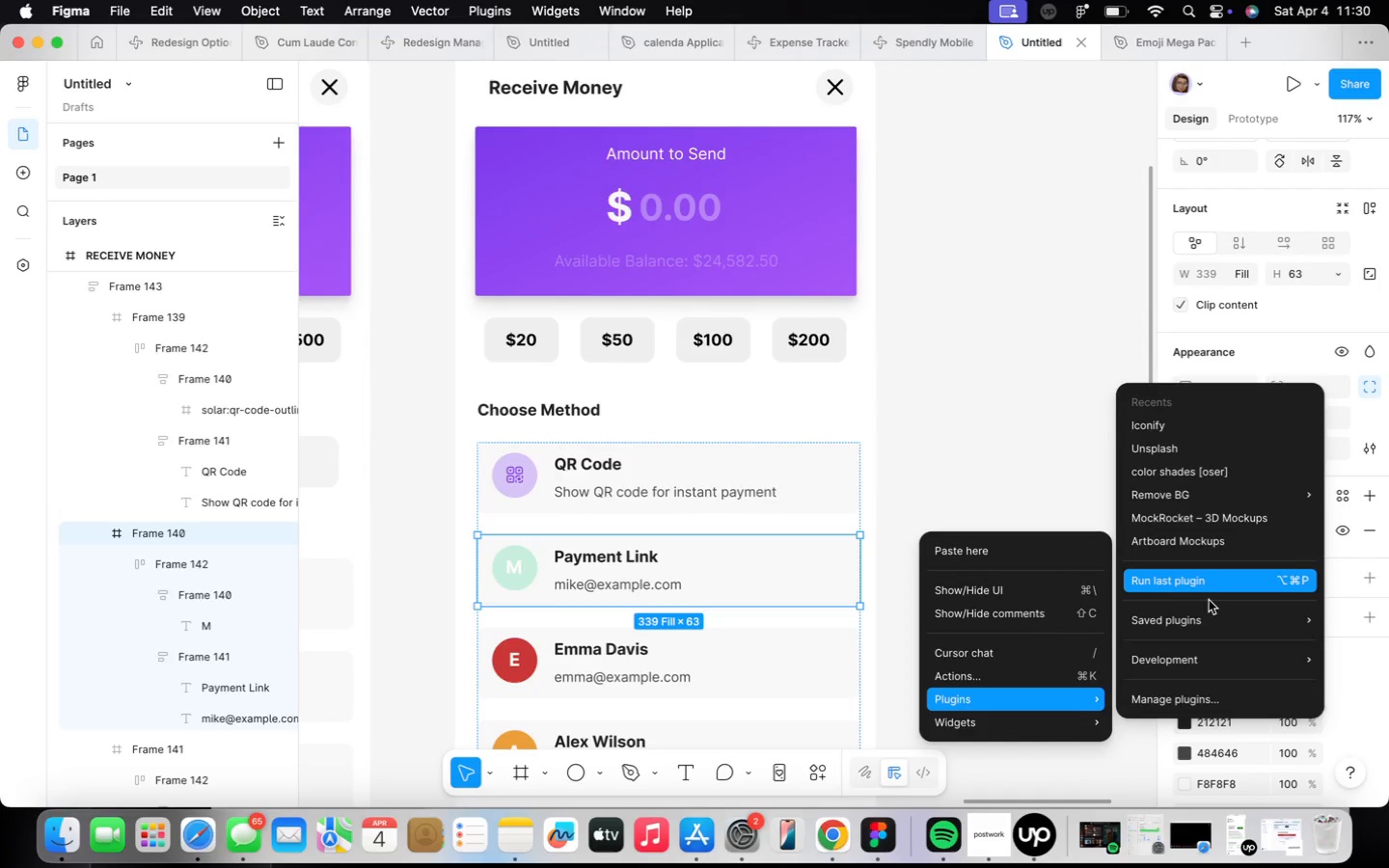 
left_click([1223, 419])
 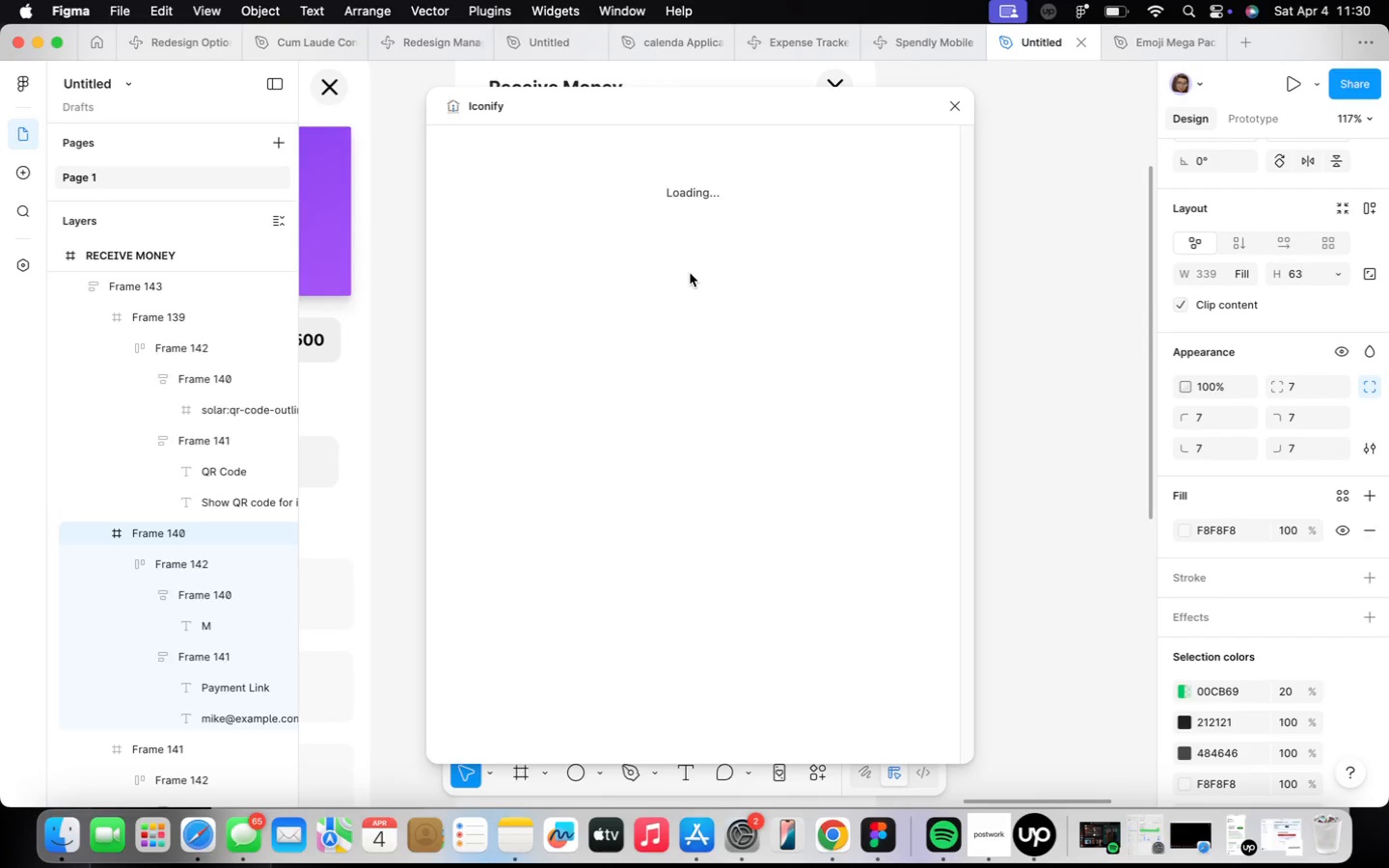 
wait(10.66)
 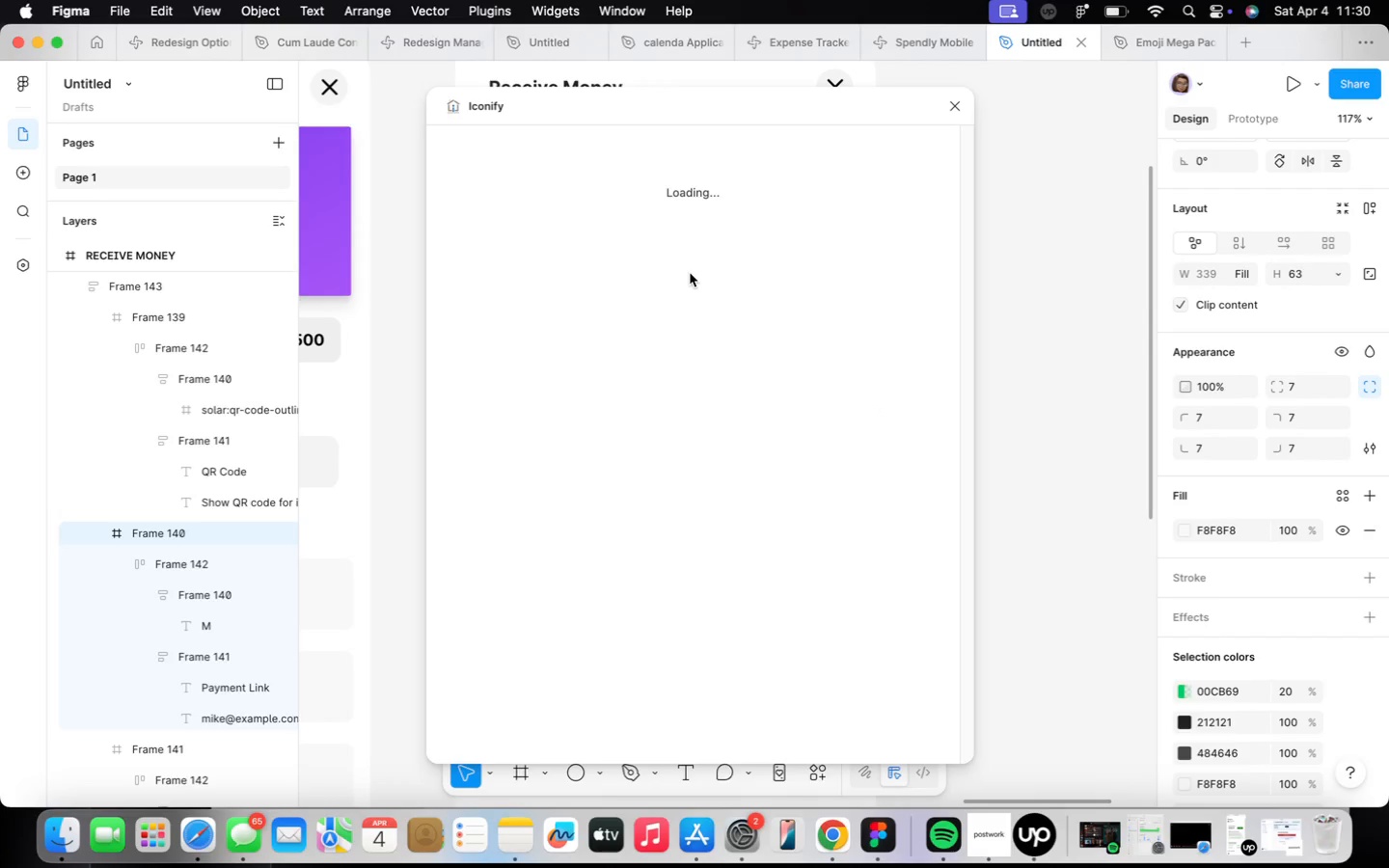 
type(link)
 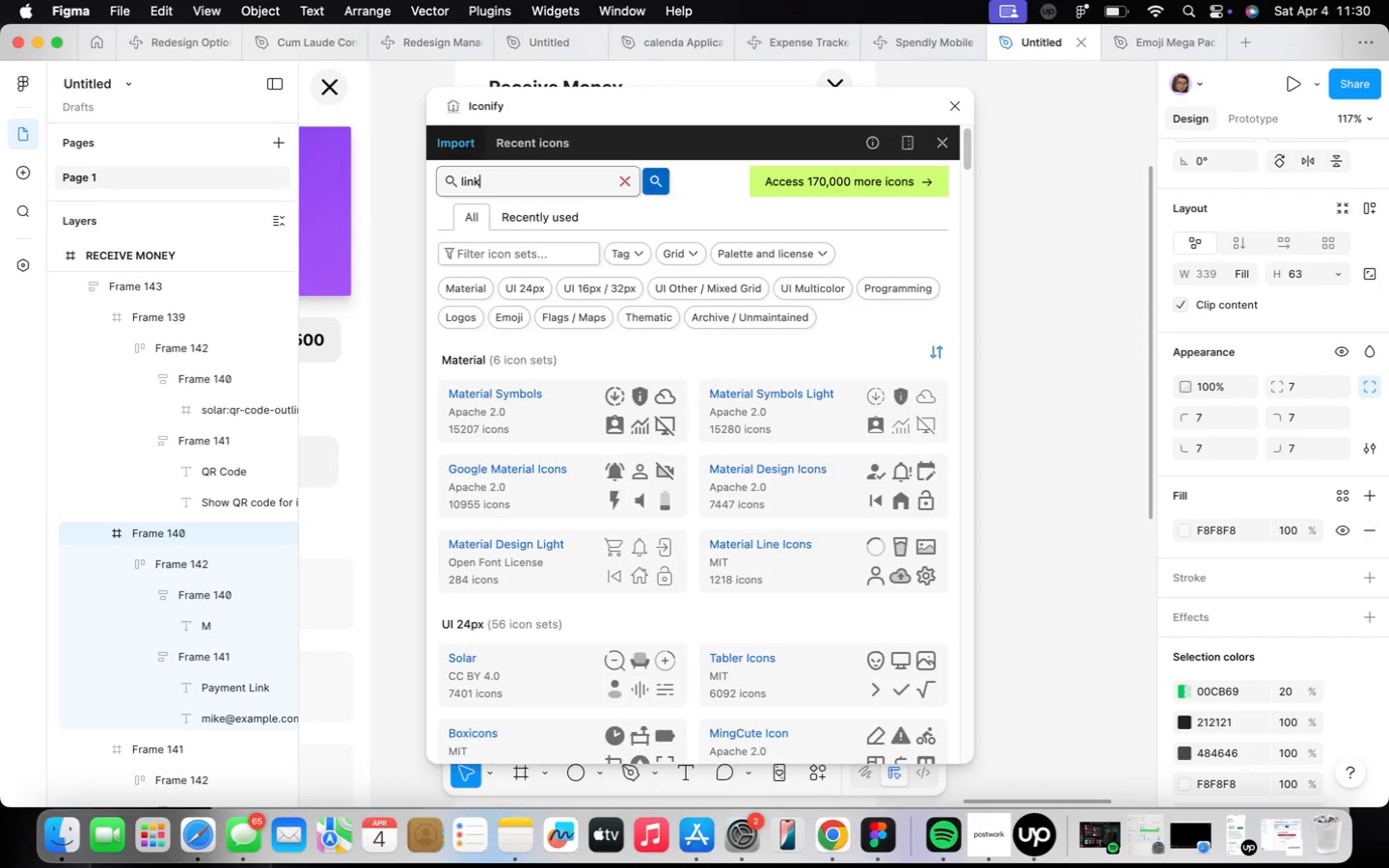 
key(Enter)
 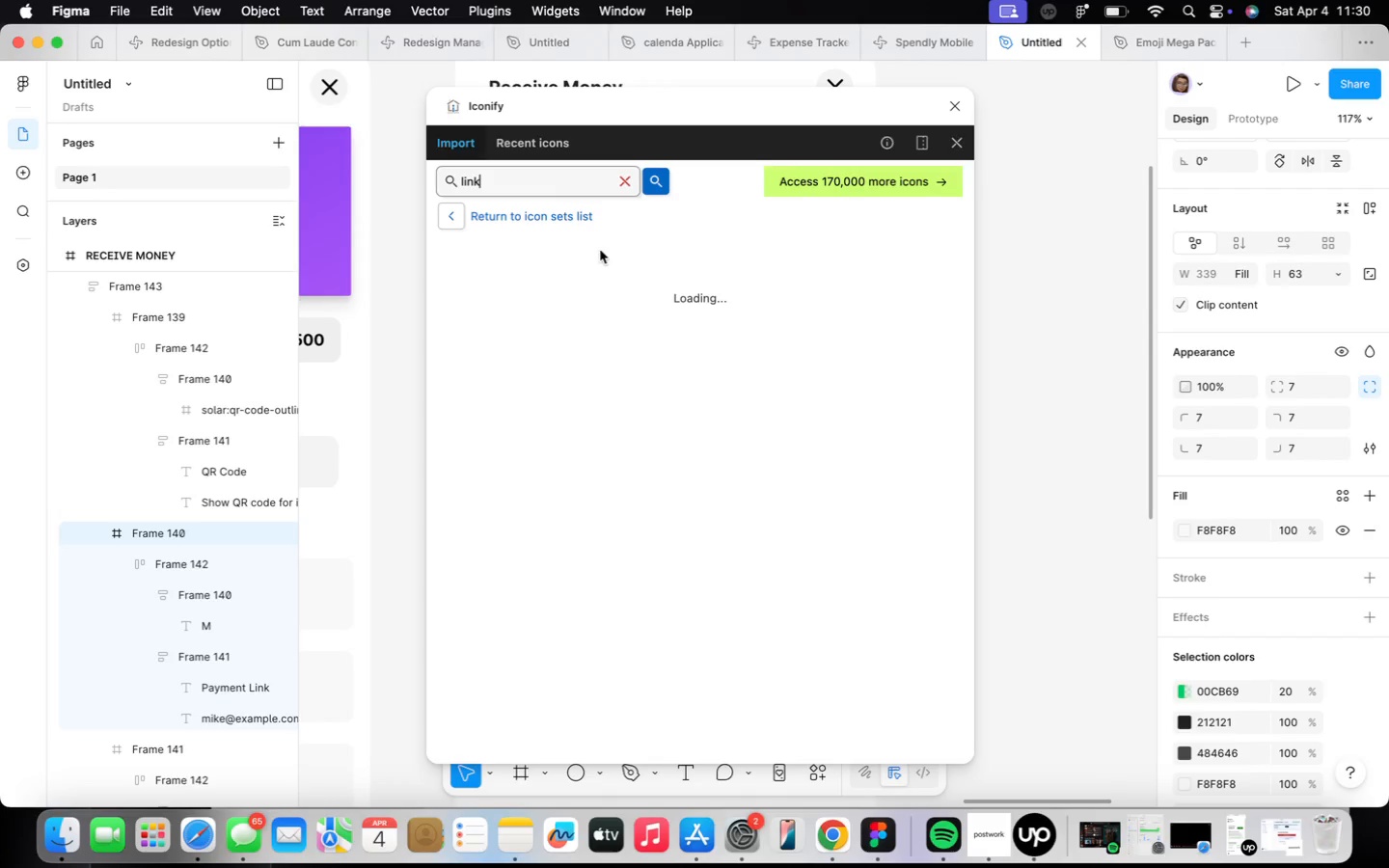 
mouse_move([689, 366])
 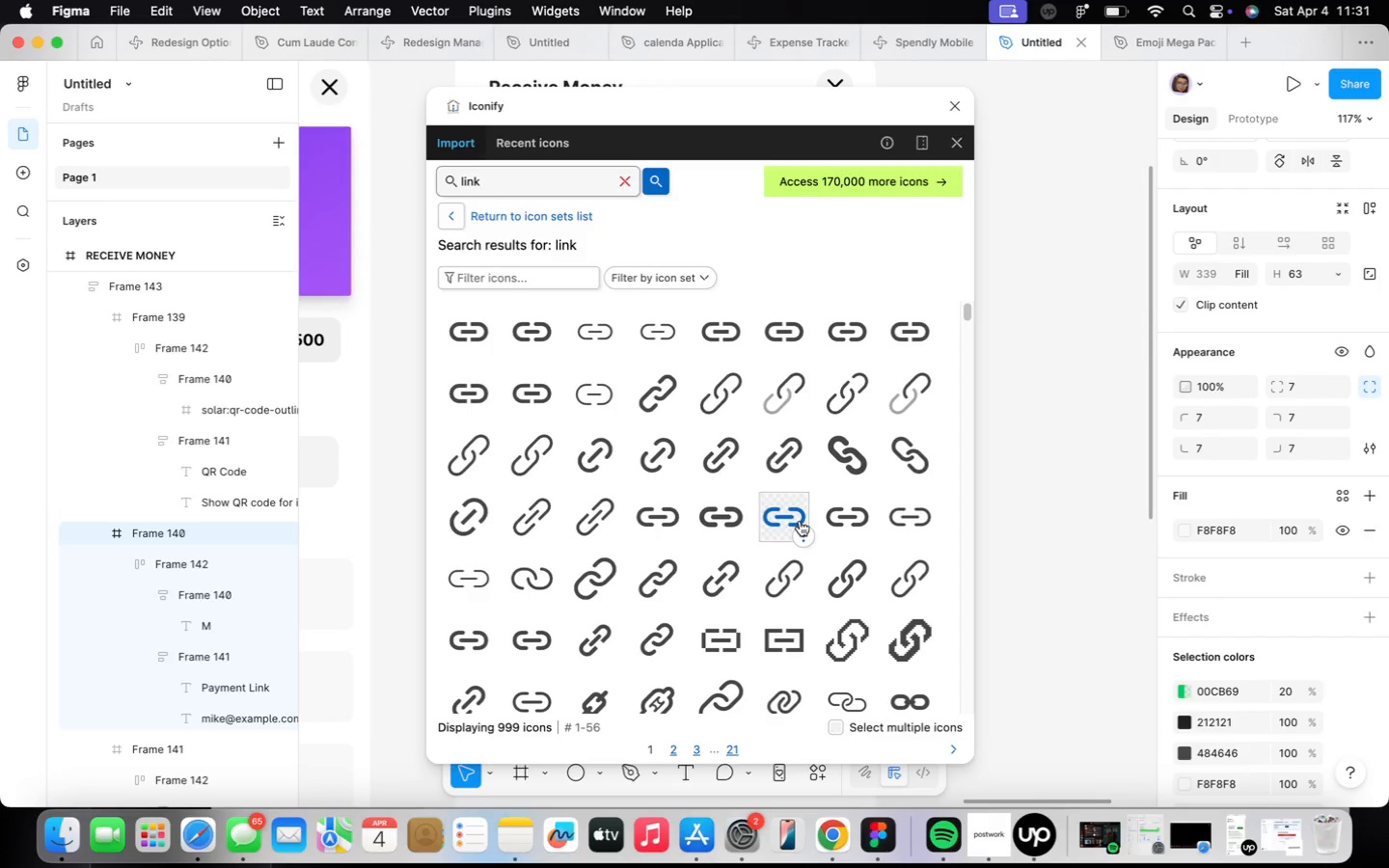 
wait(11.17)
 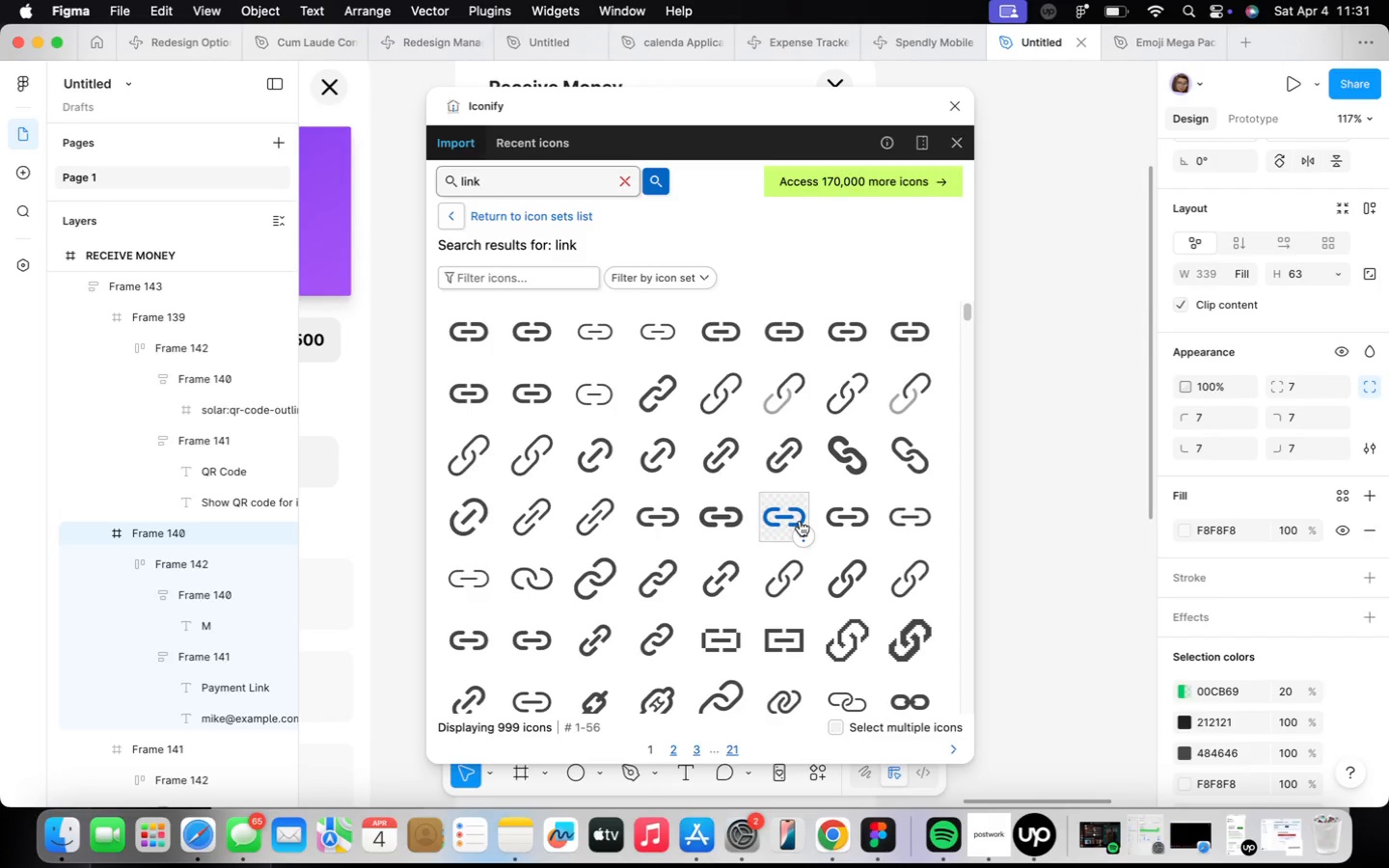 
mouse_move([756, 283])
 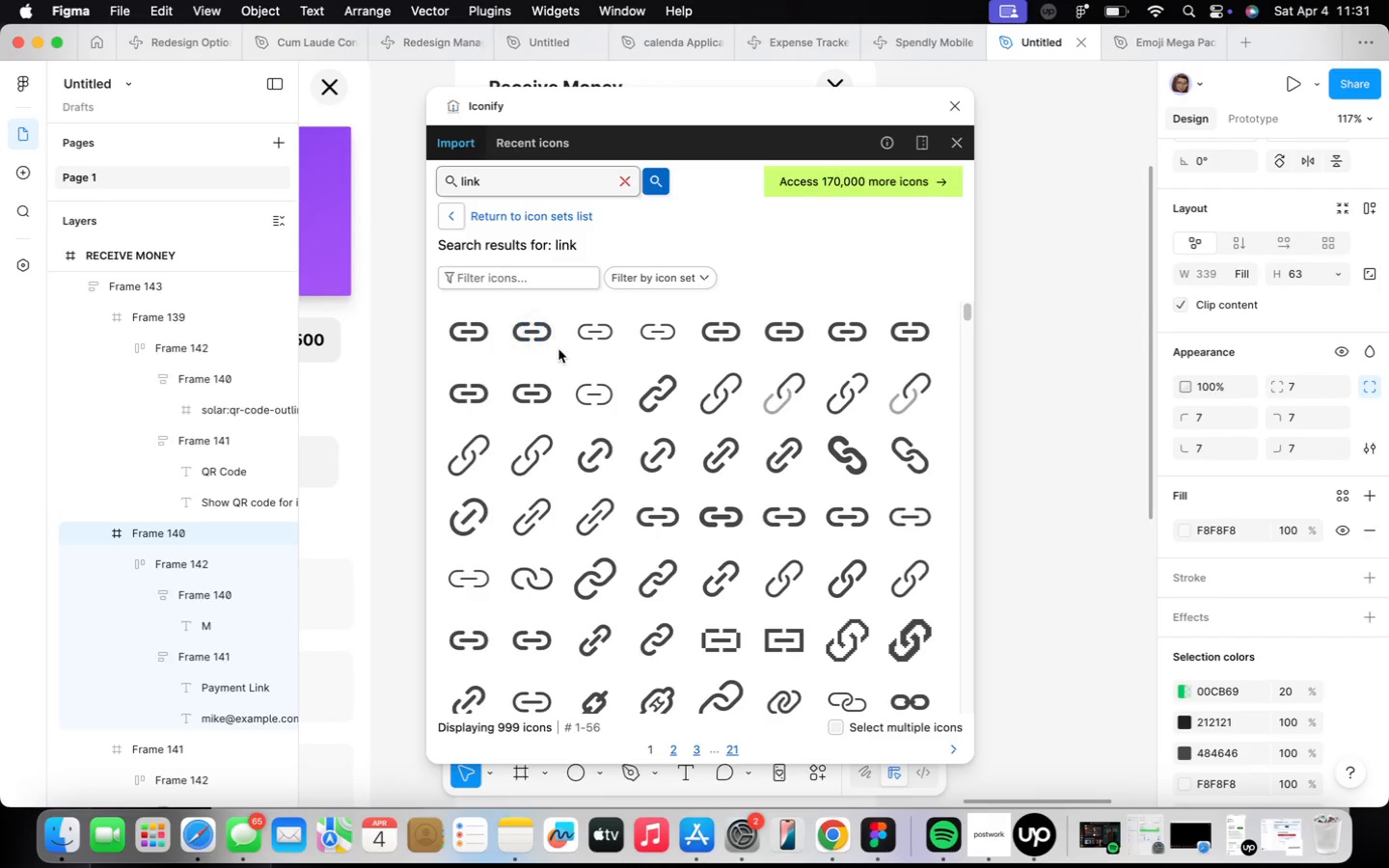 
wait(5.35)
 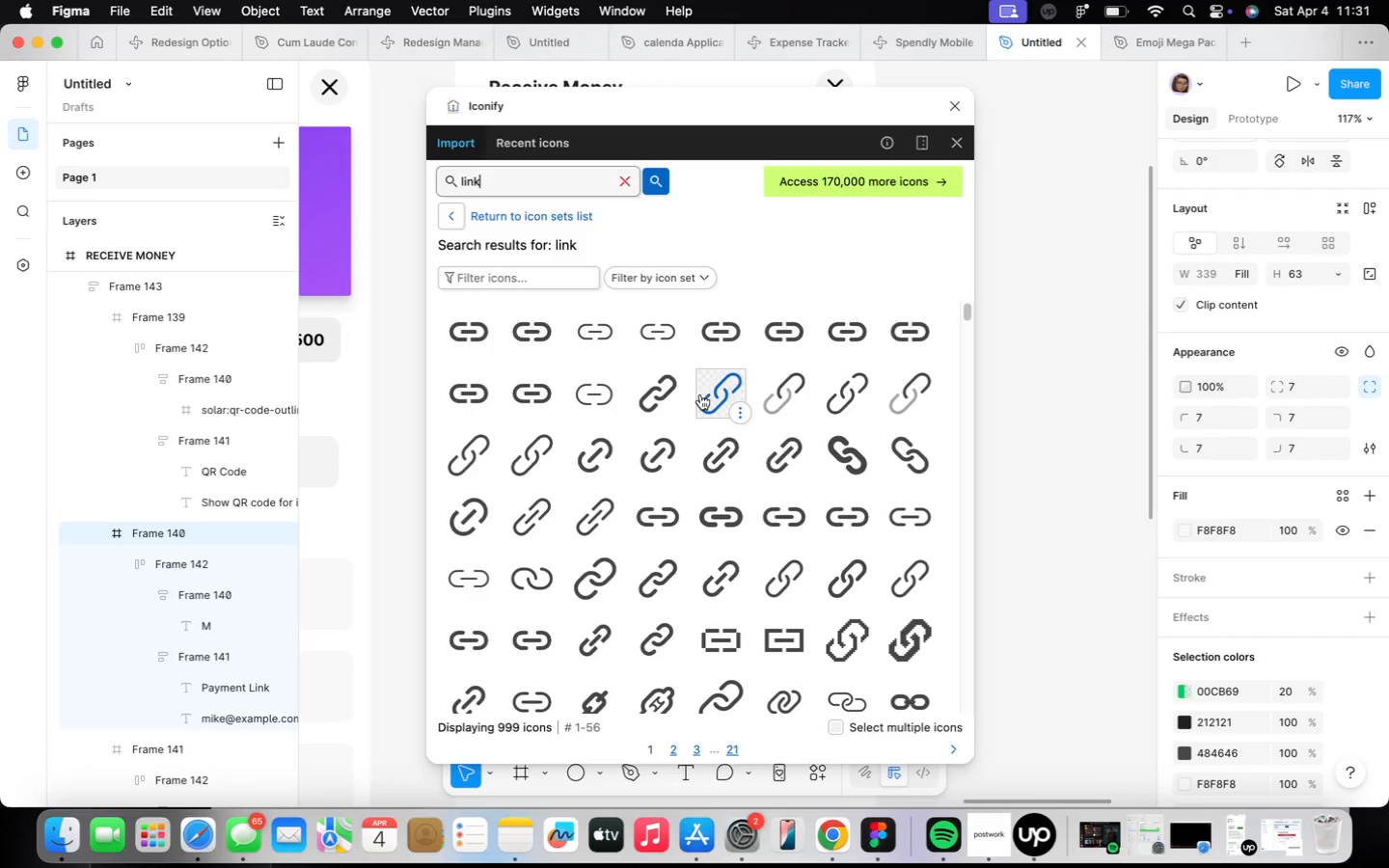 
left_click([832, 331])
 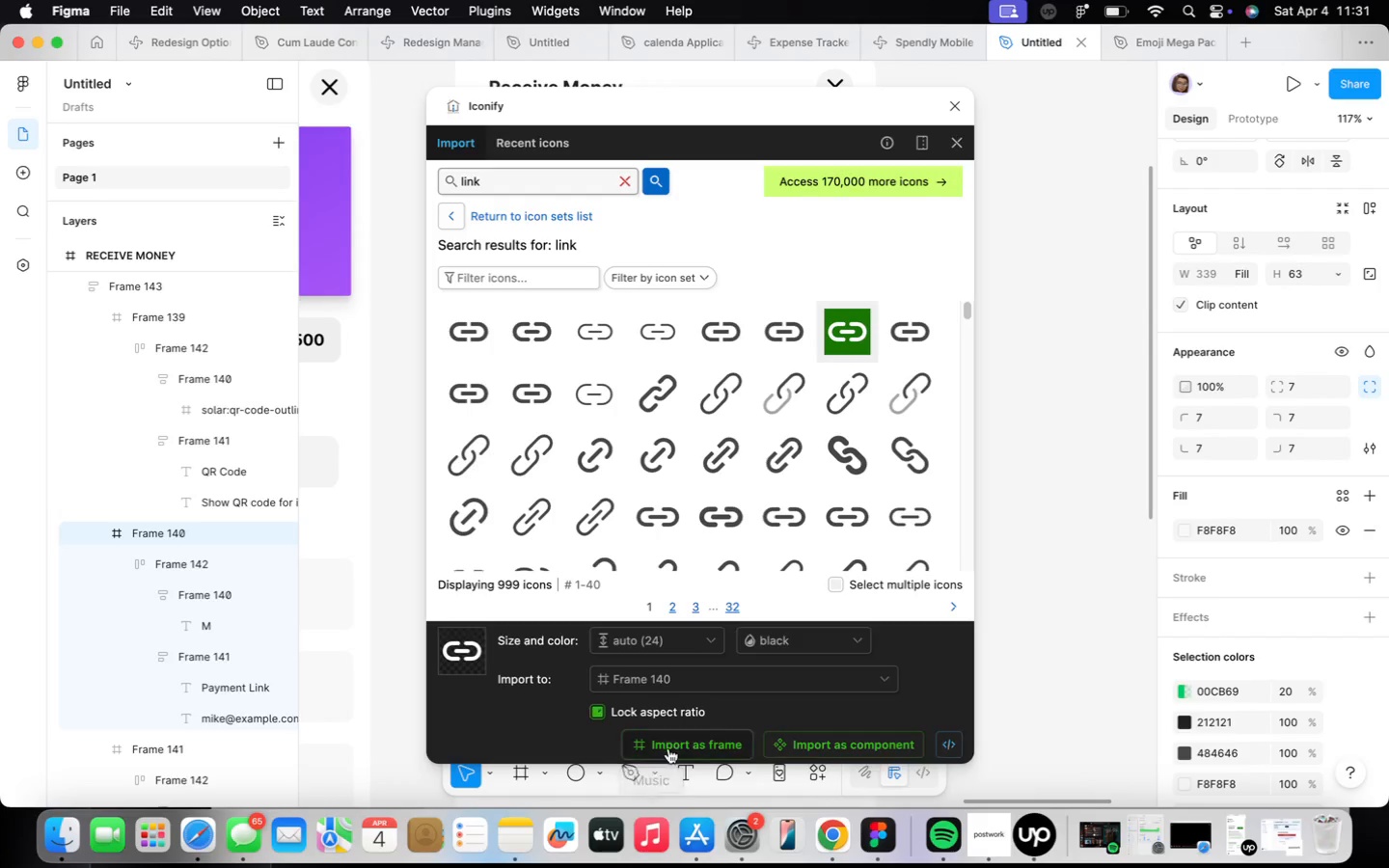 
left_click([674, 739])
 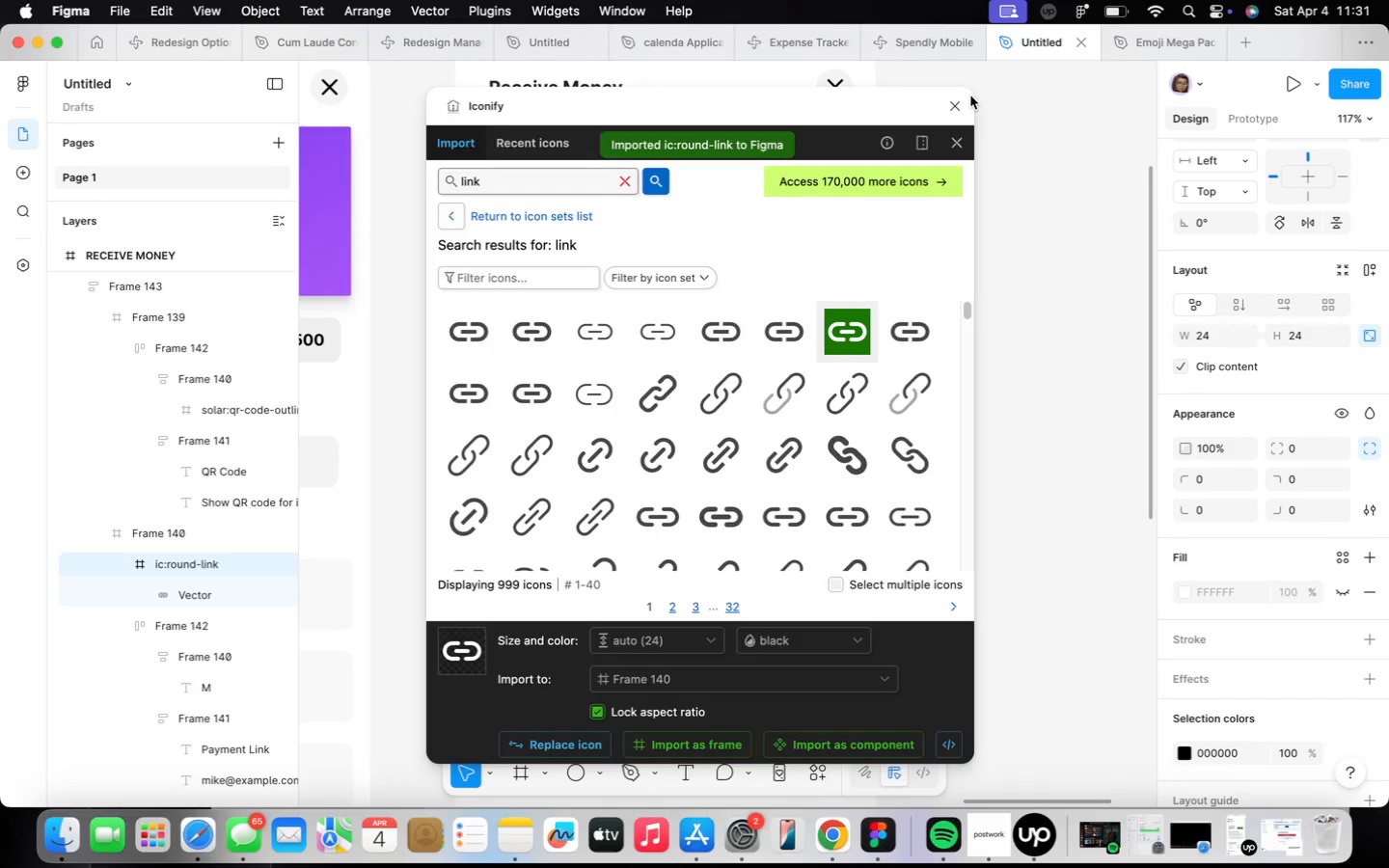 
left_click([945, 112])
 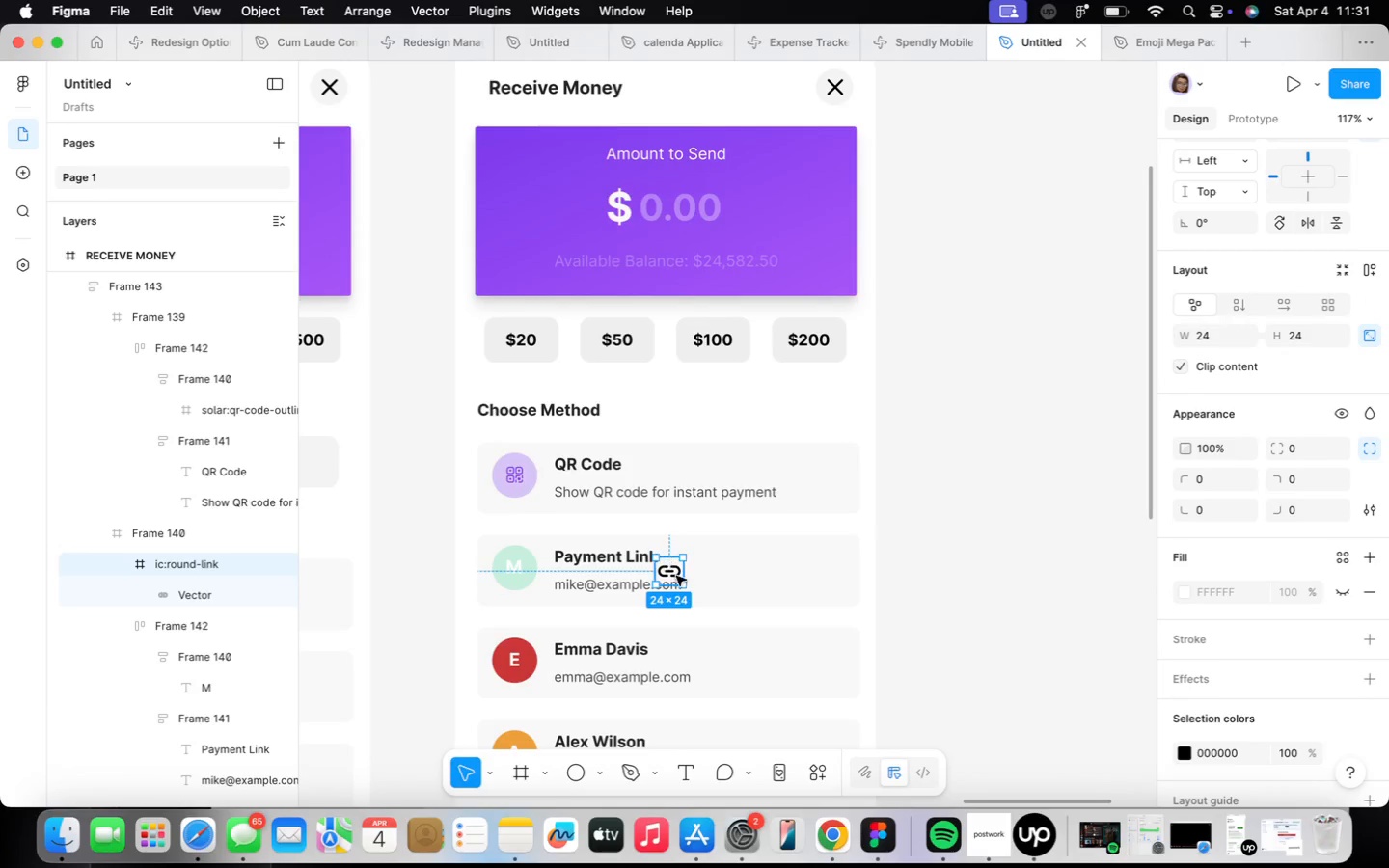 
left_click([653, 553])
 